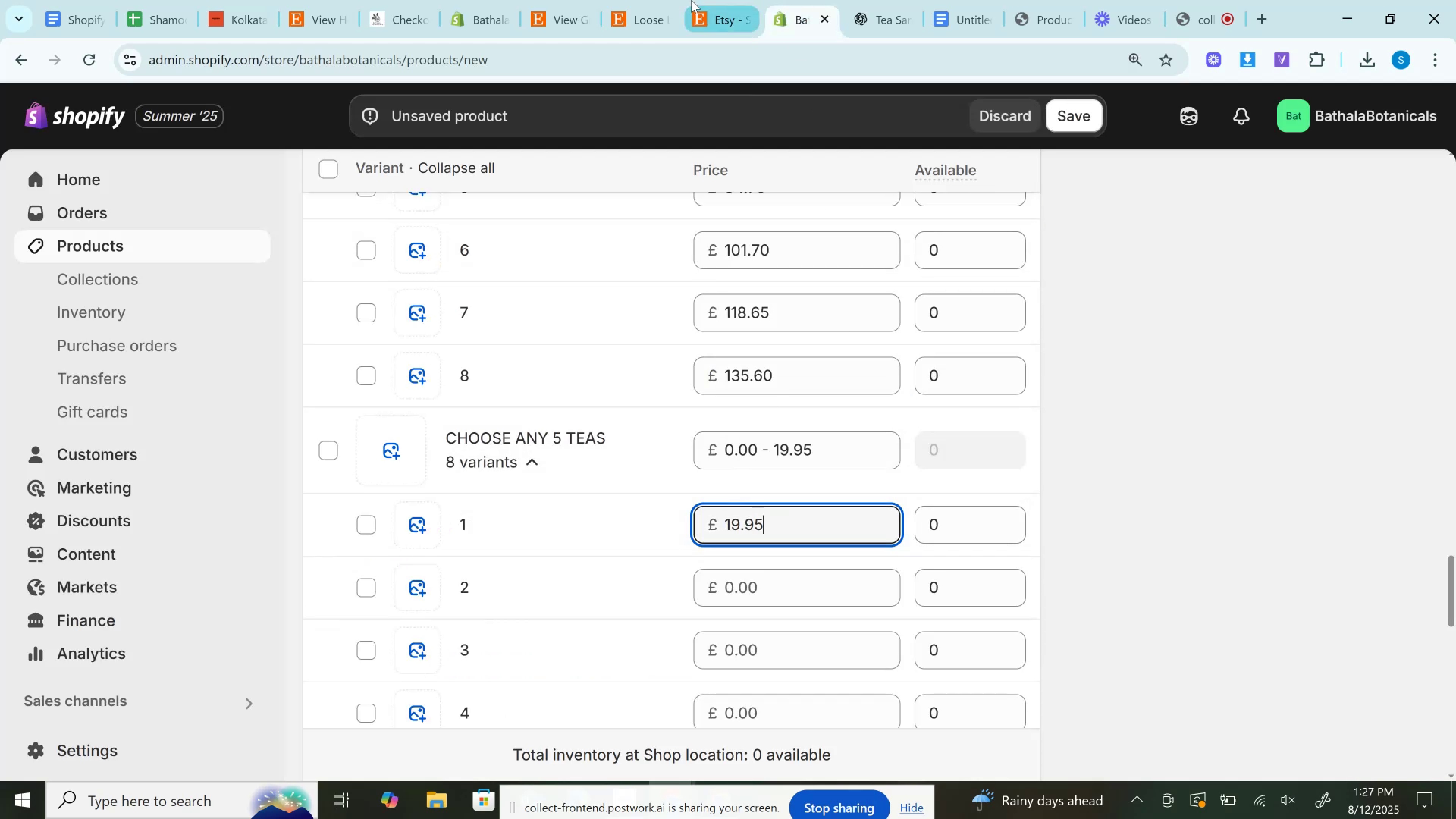 
left_click([709, 0])
 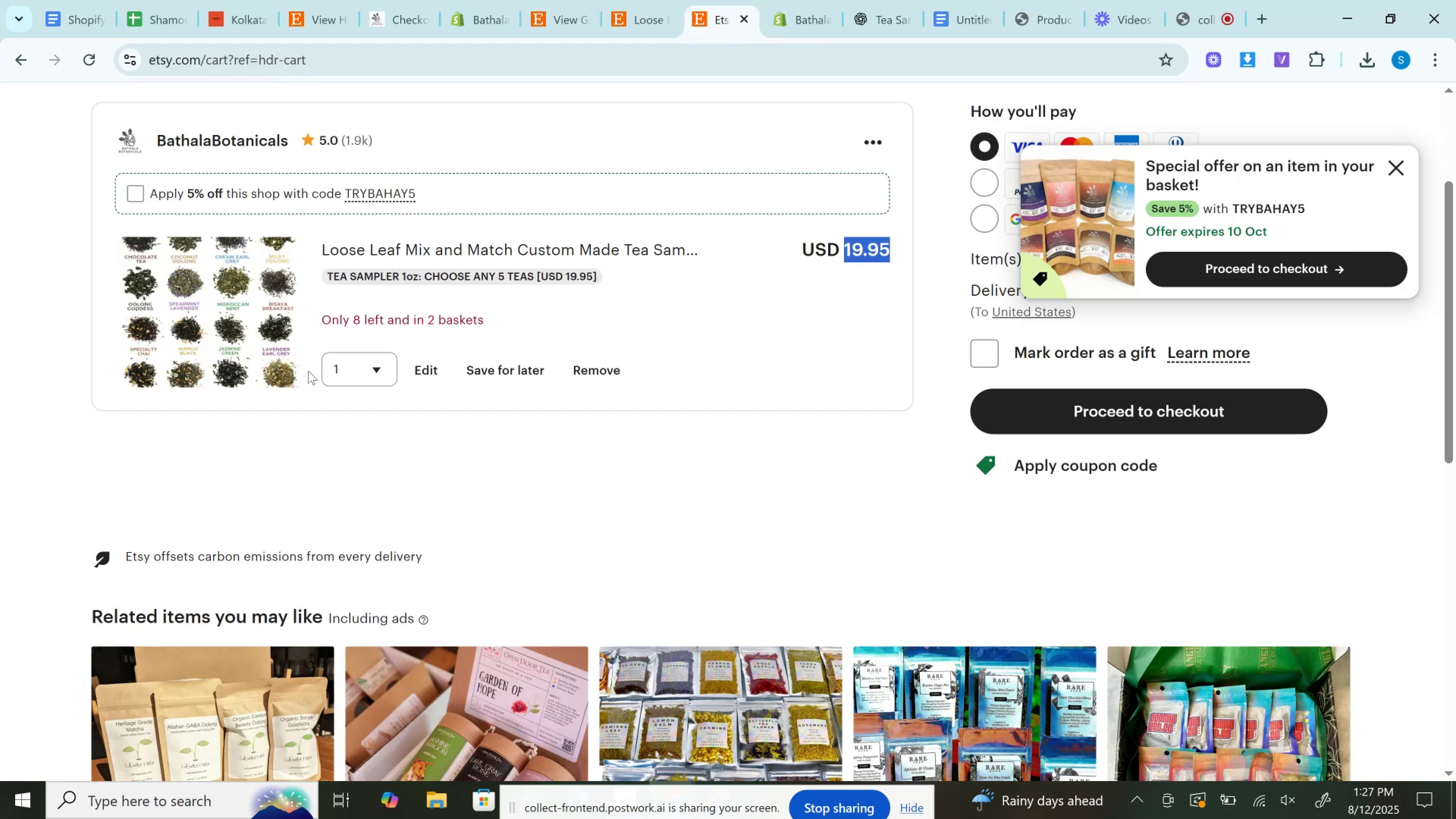 
left_click([345, 370])
 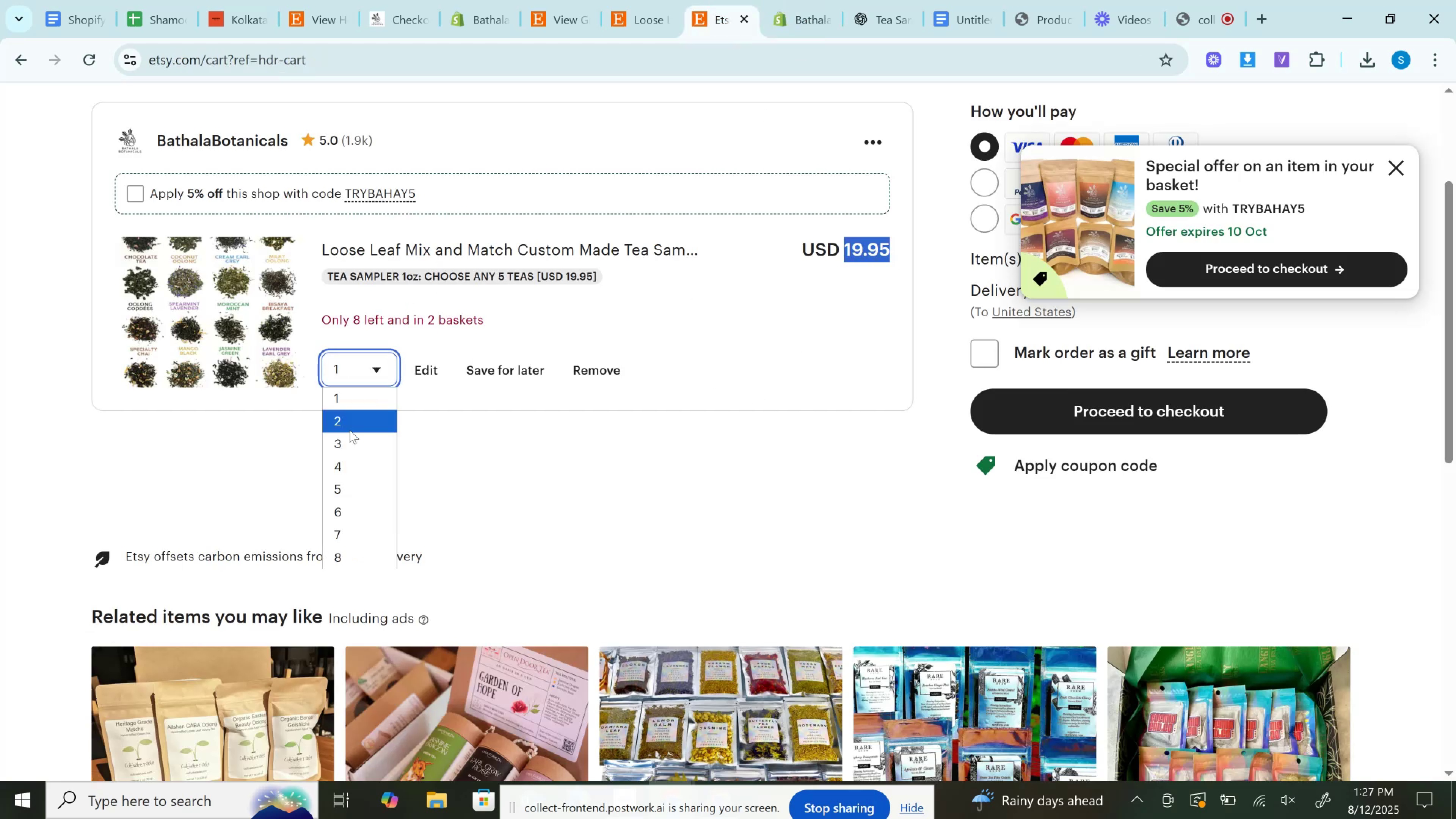 
left_click([350, 430])
 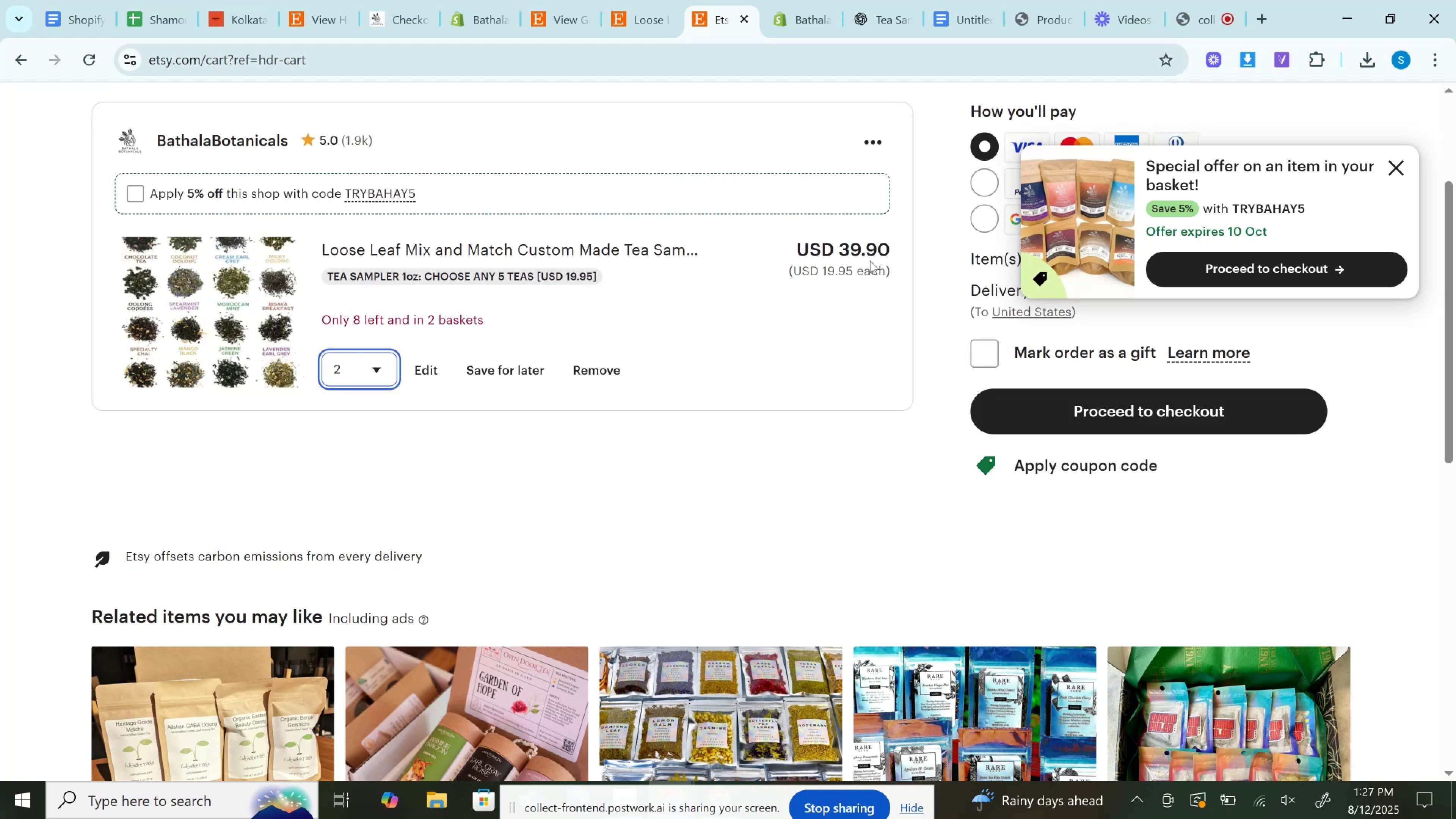 
left_click([864, 253])
 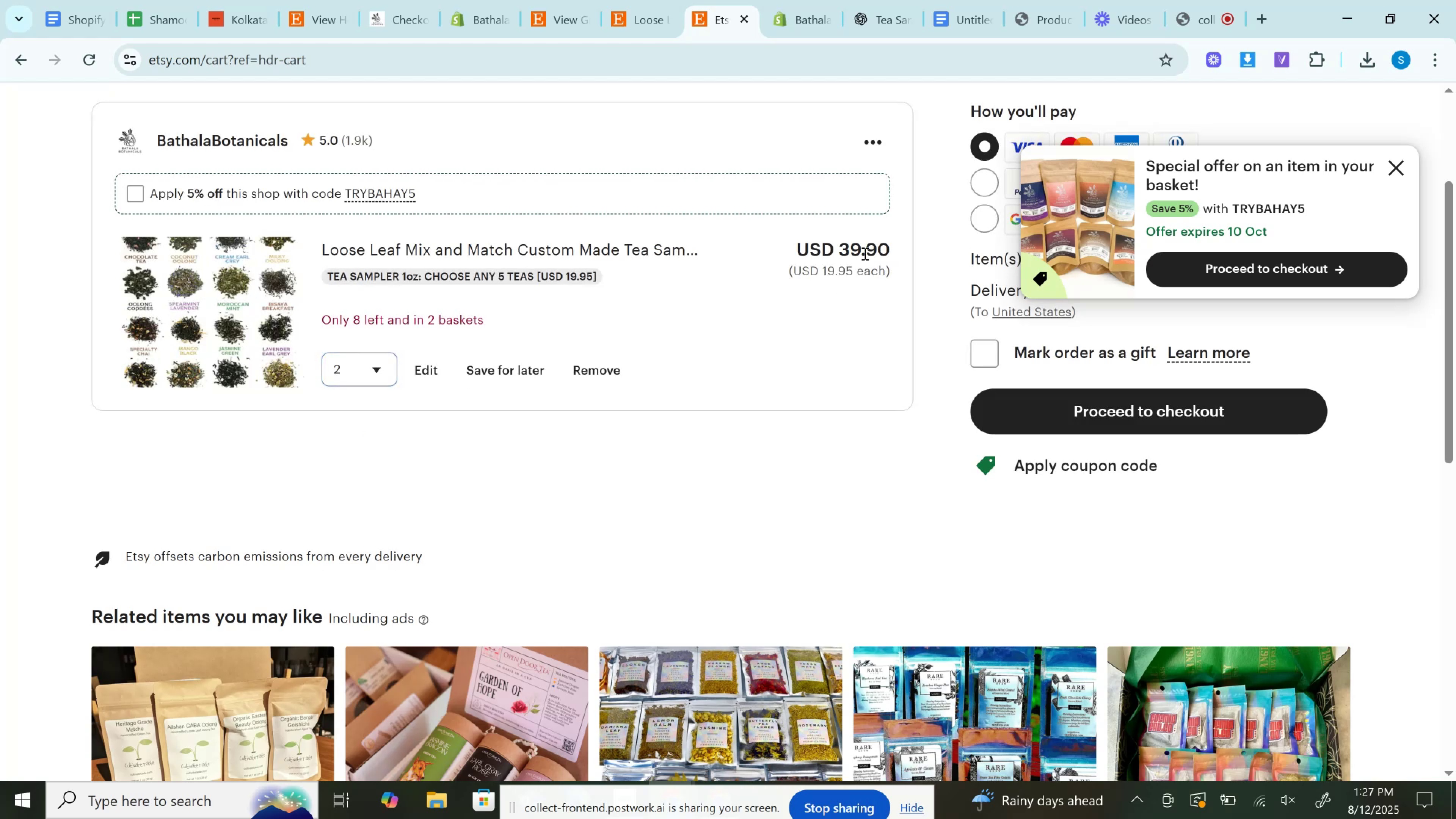 
double_click([864, 253])
 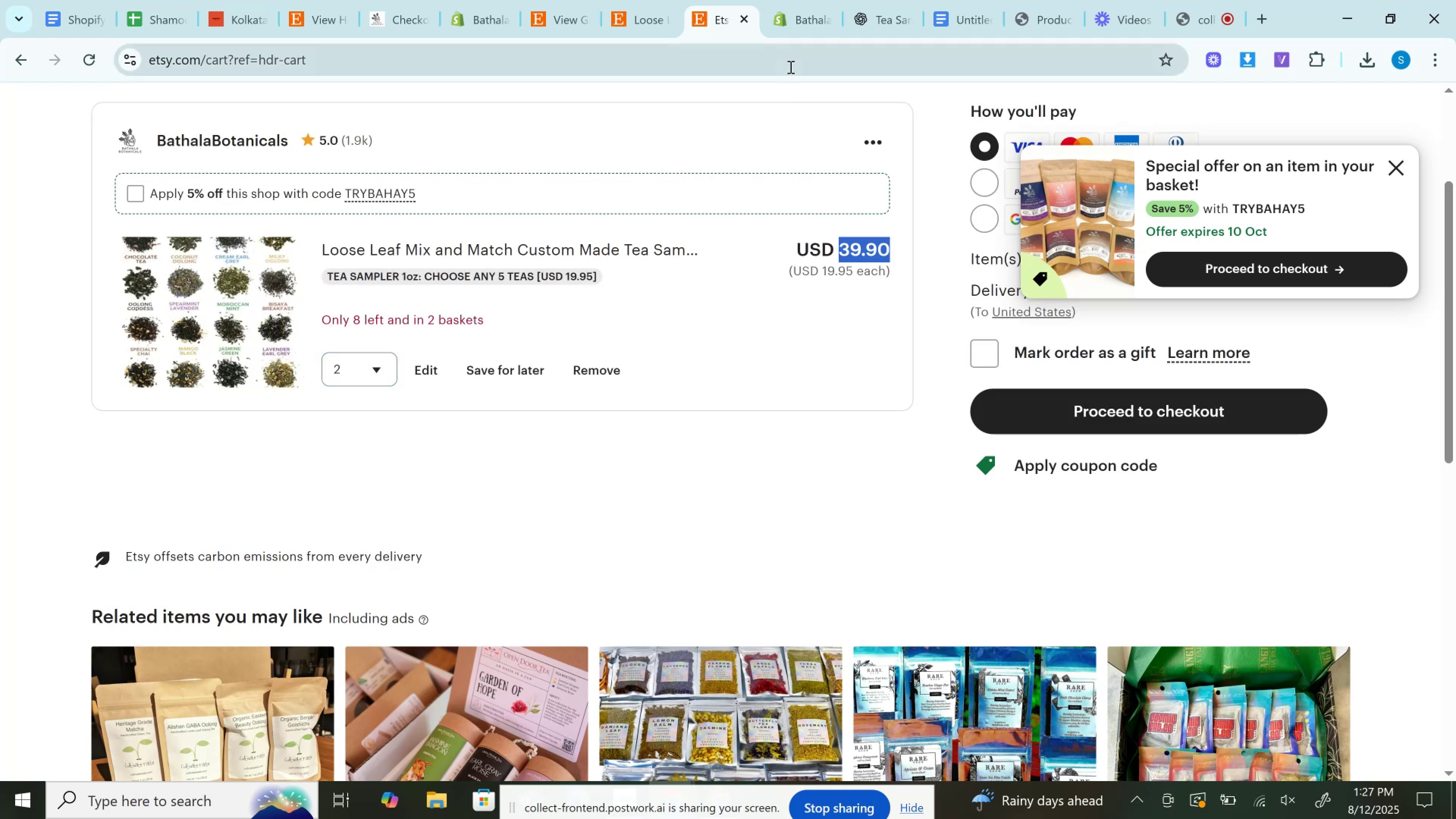 
key(Control+C)
 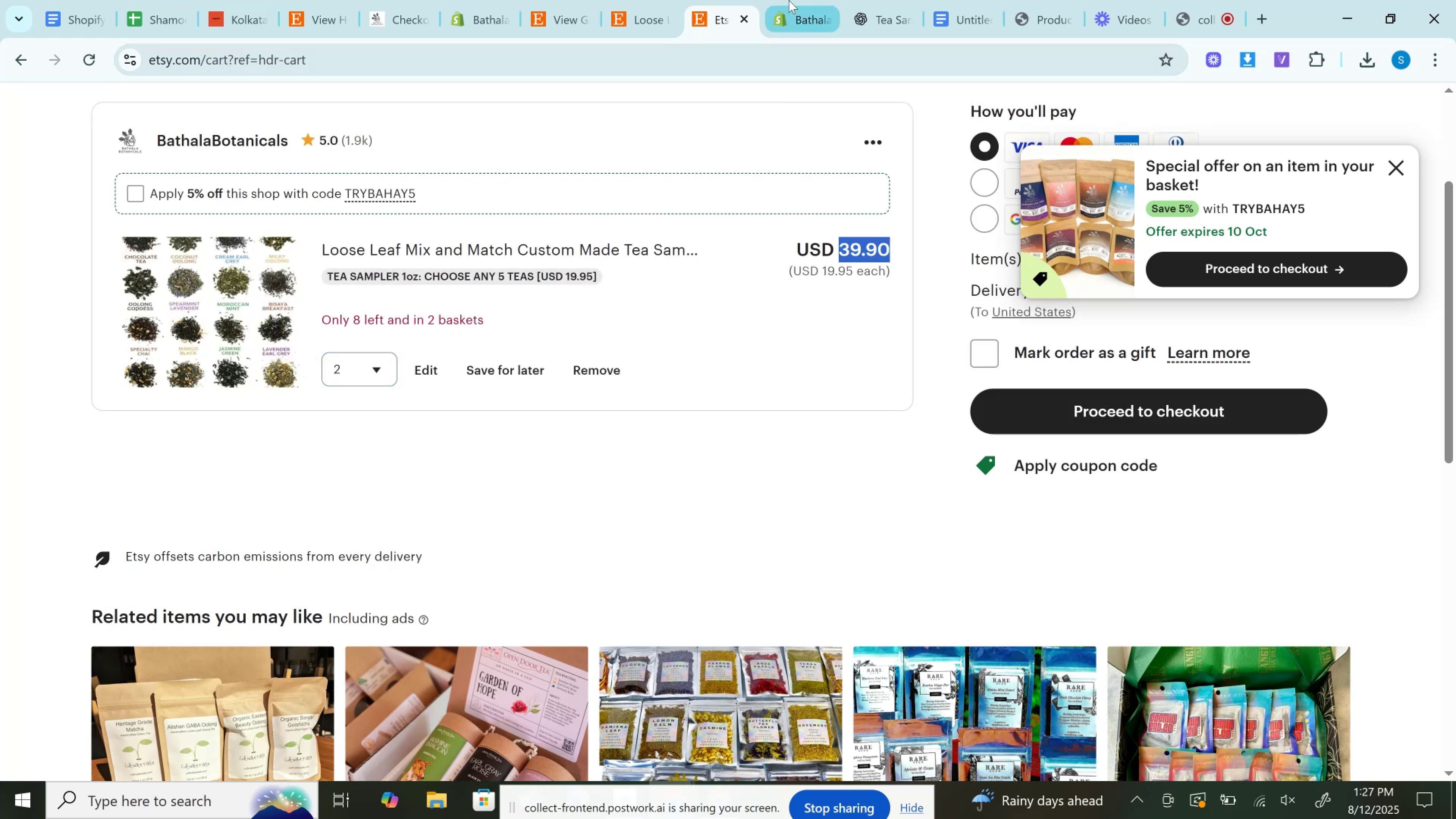 
left_click([789, 0])
 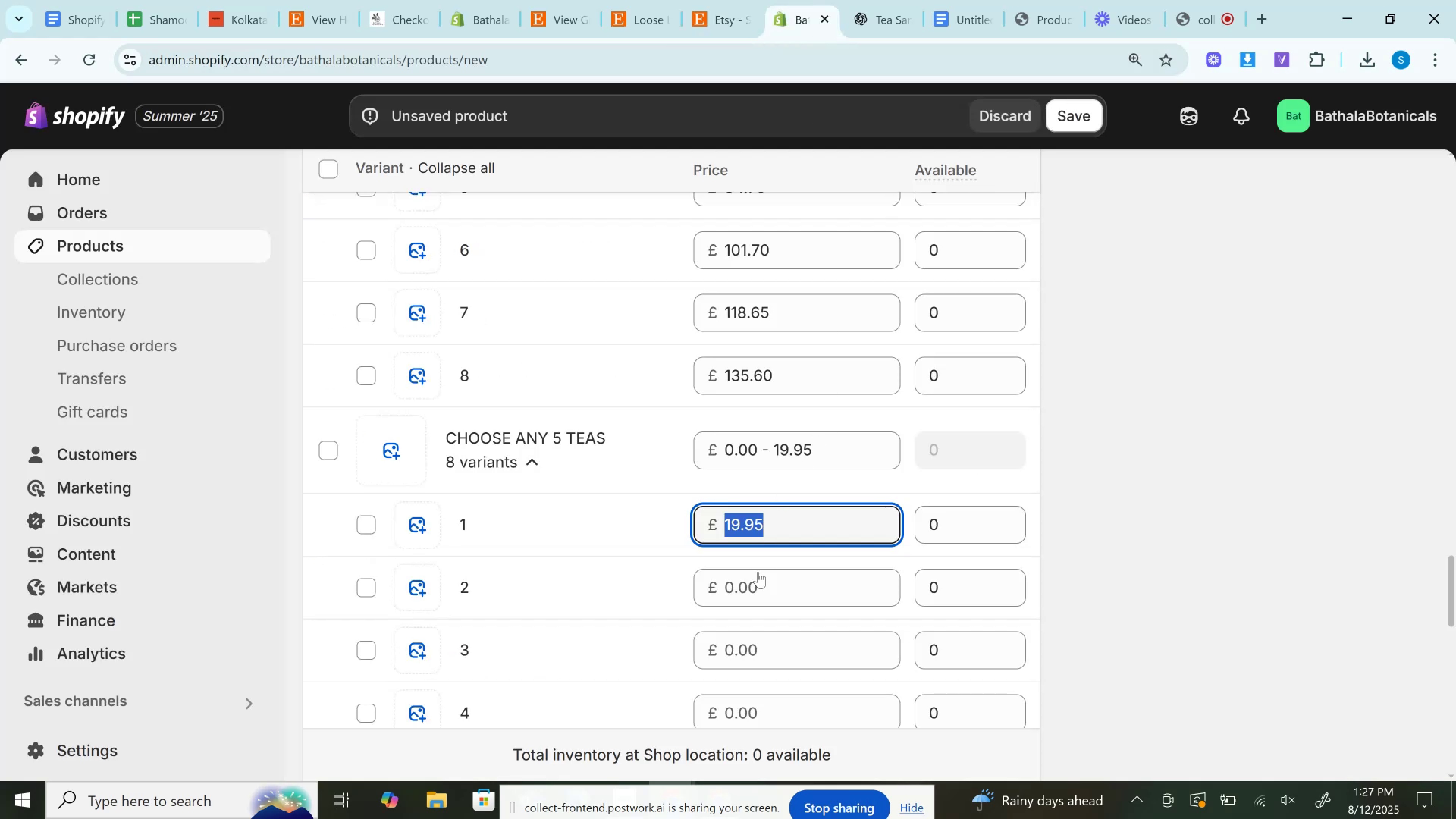 
left_click([758, 579])
 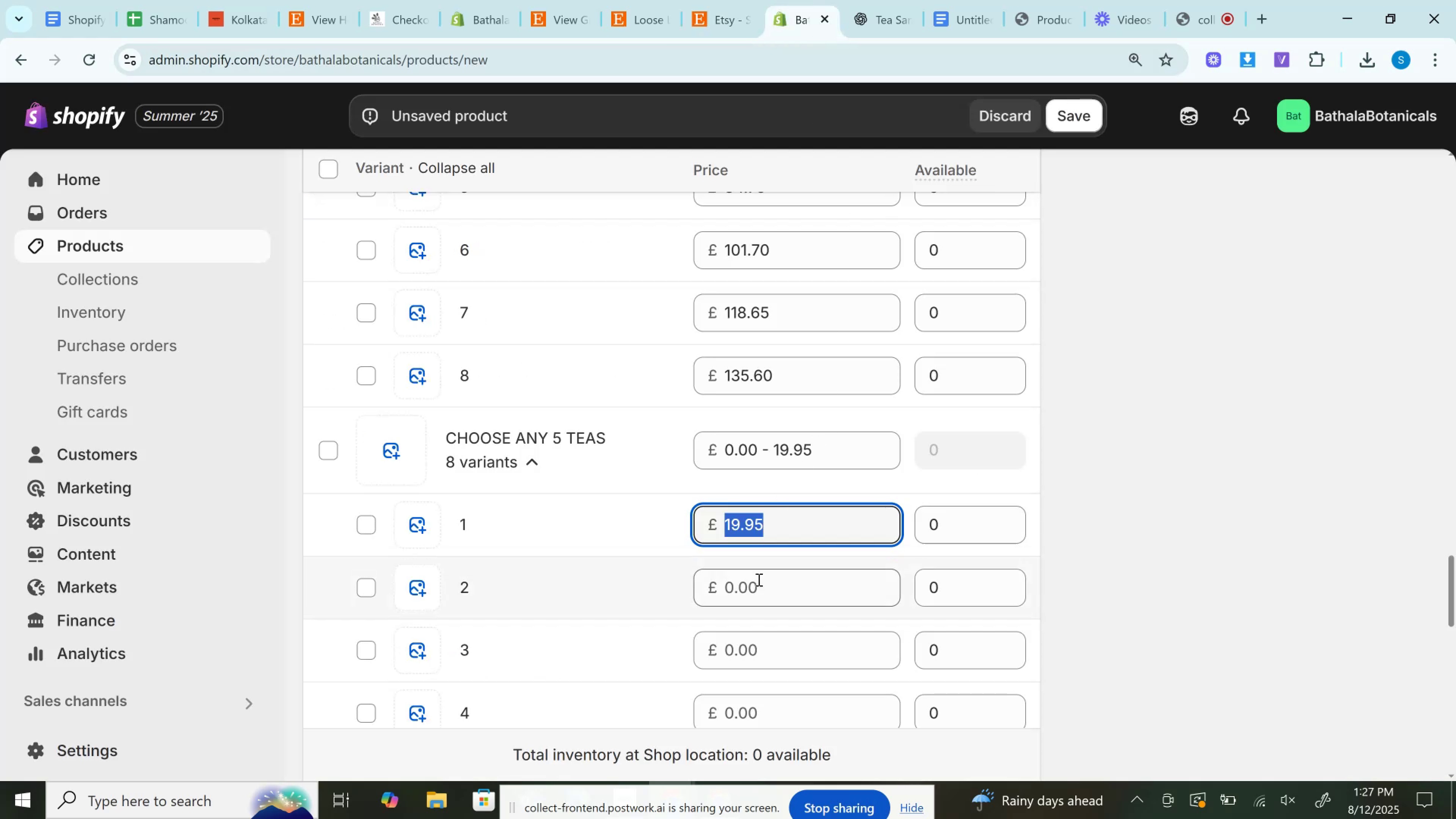 
key(Control+V)
 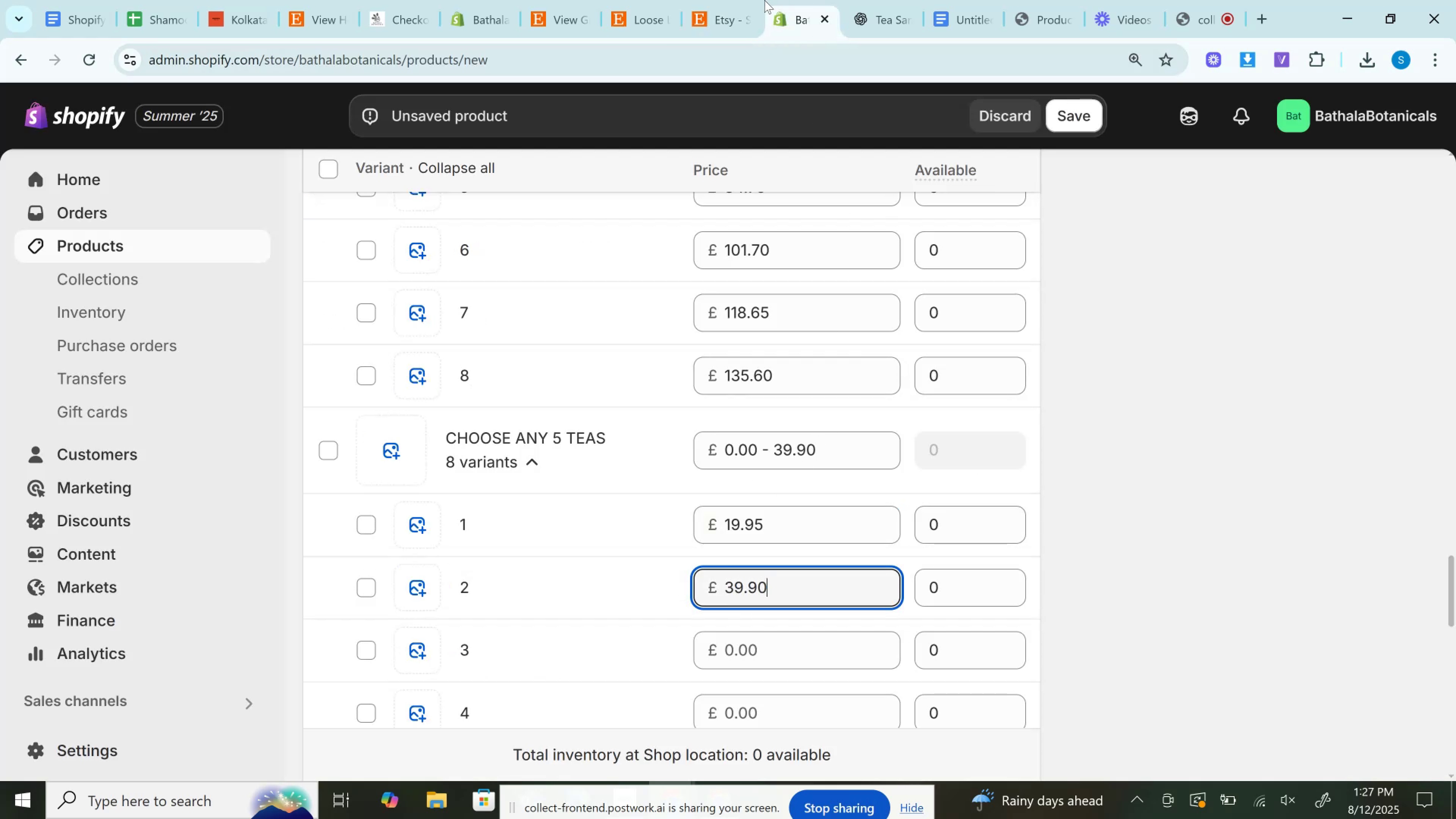 
left_click([739, 0])
 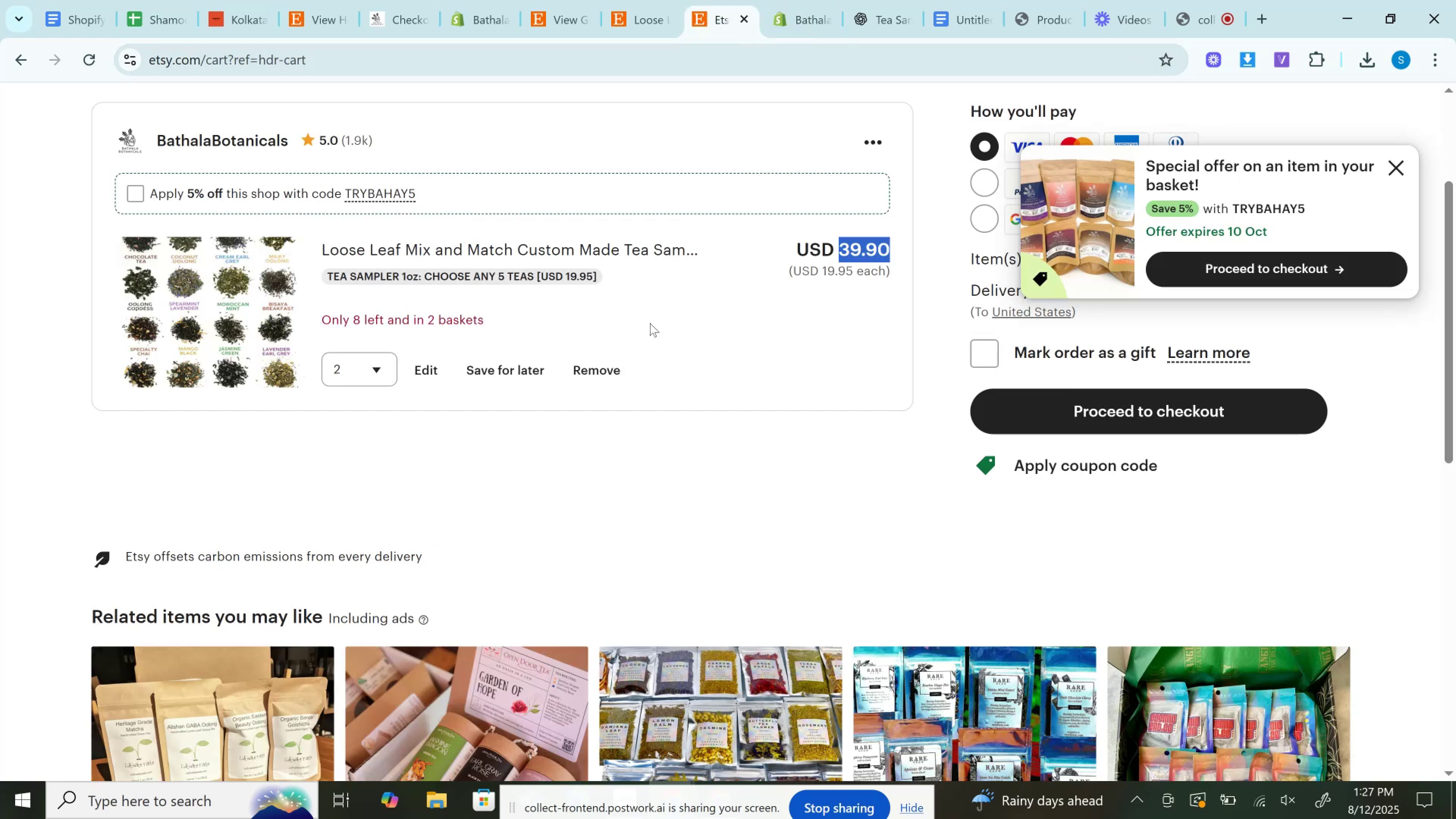 
scroll: coordinate [644, 335], scroll_direction: down, amount: 1.0
 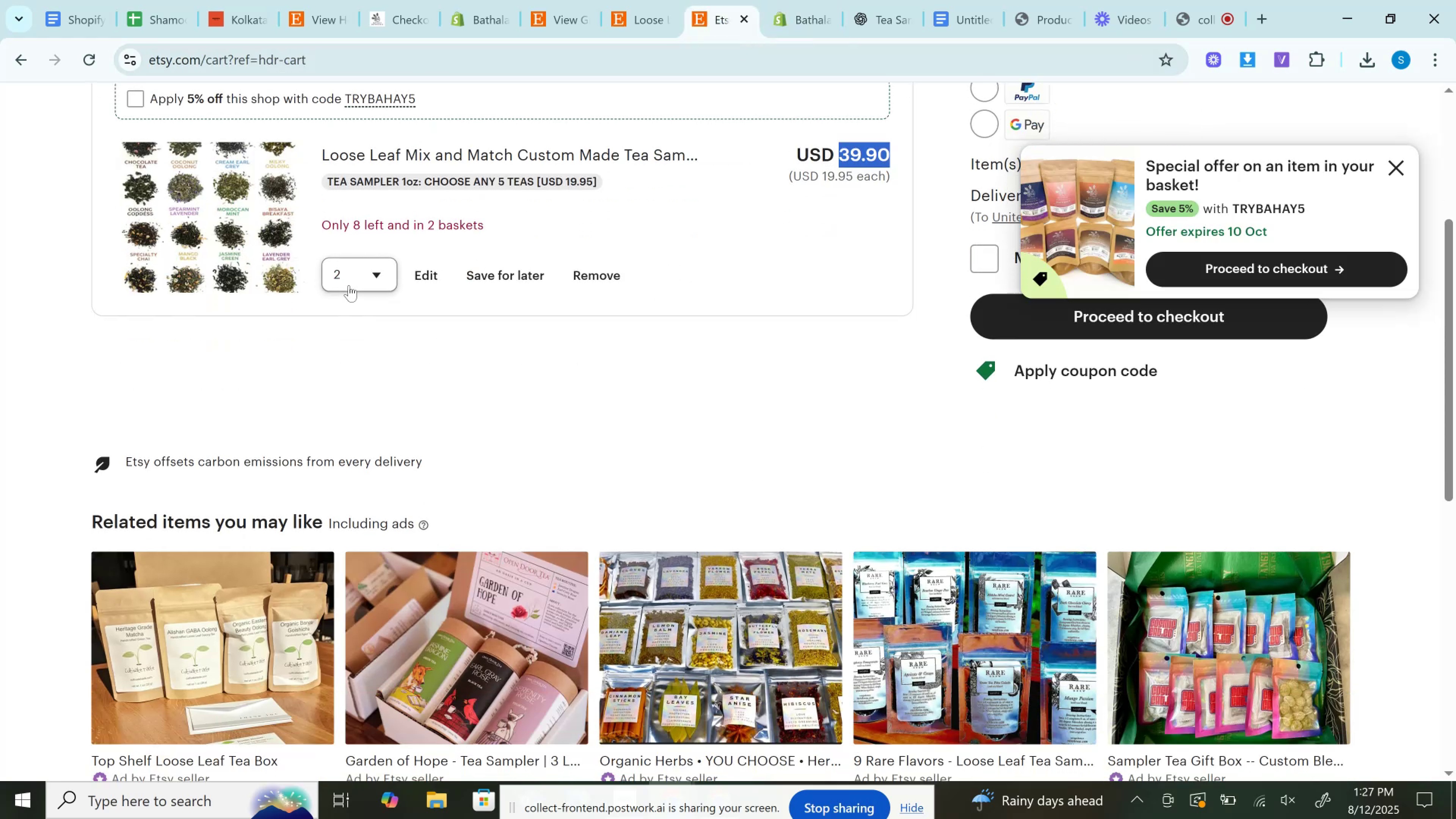 
left_click([349, 284])
 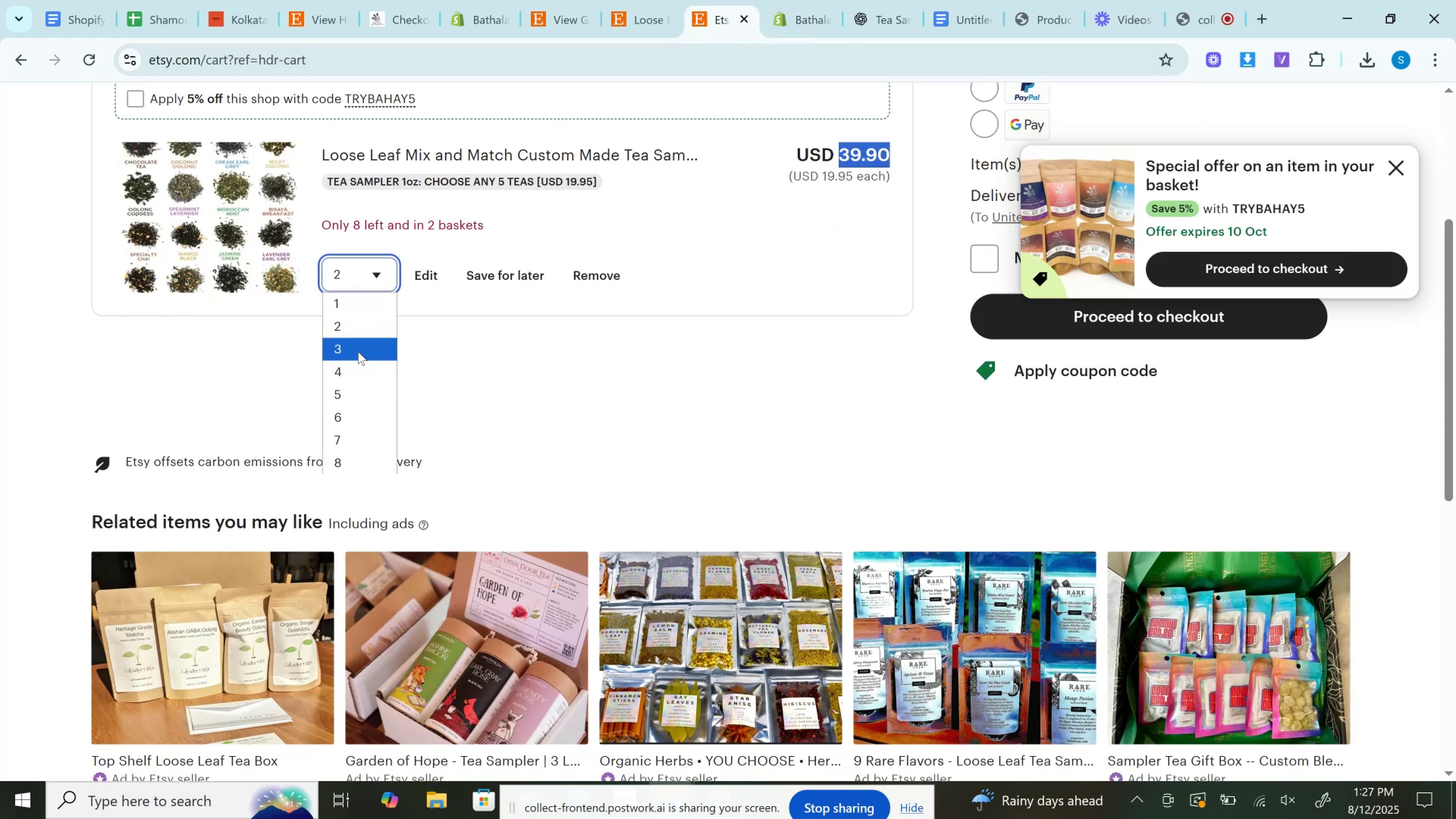 
left_click([358, 350])
 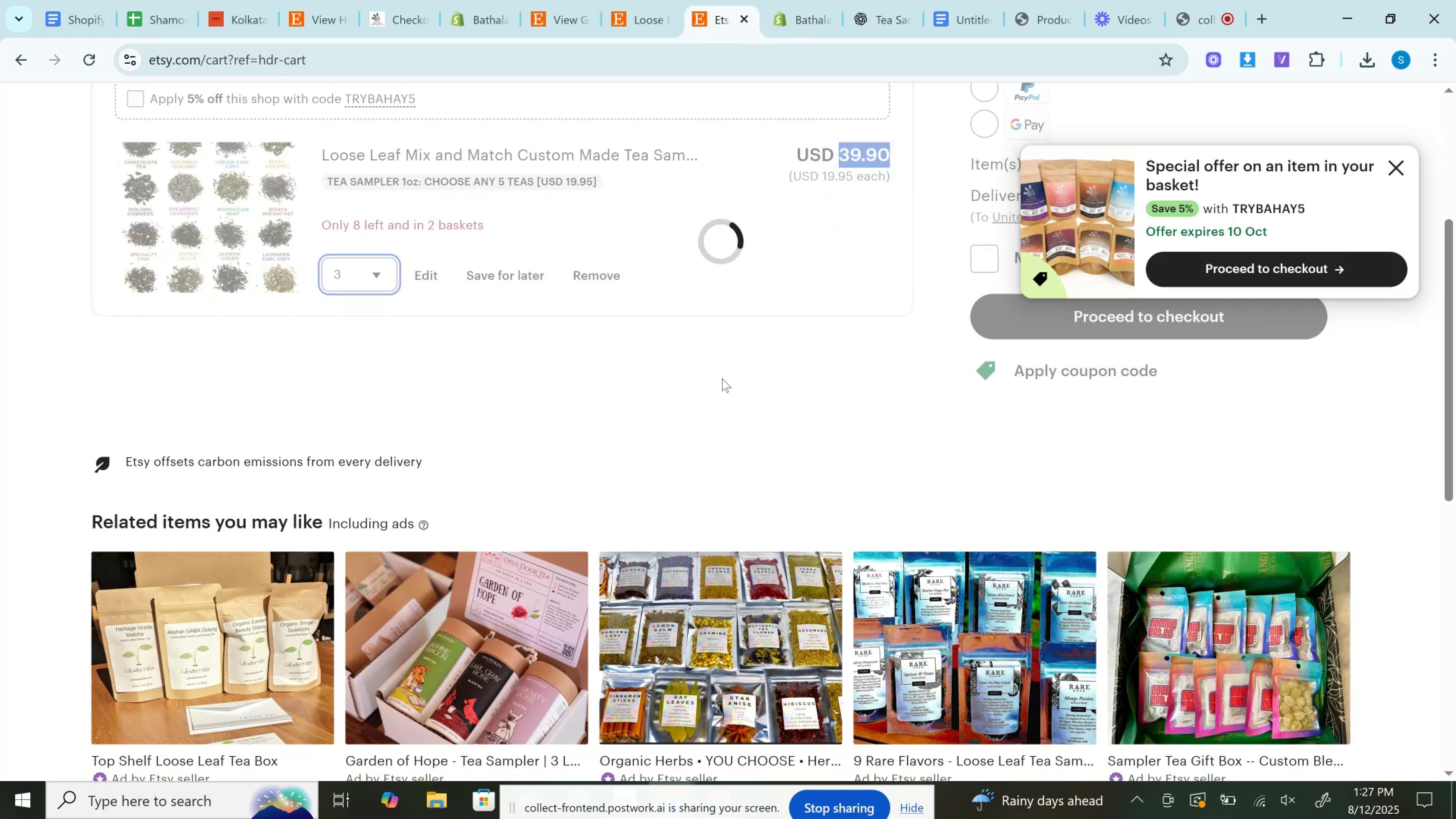 
scroll: coordinate [723, 378], scroll_direction: up, amount: 1.0
 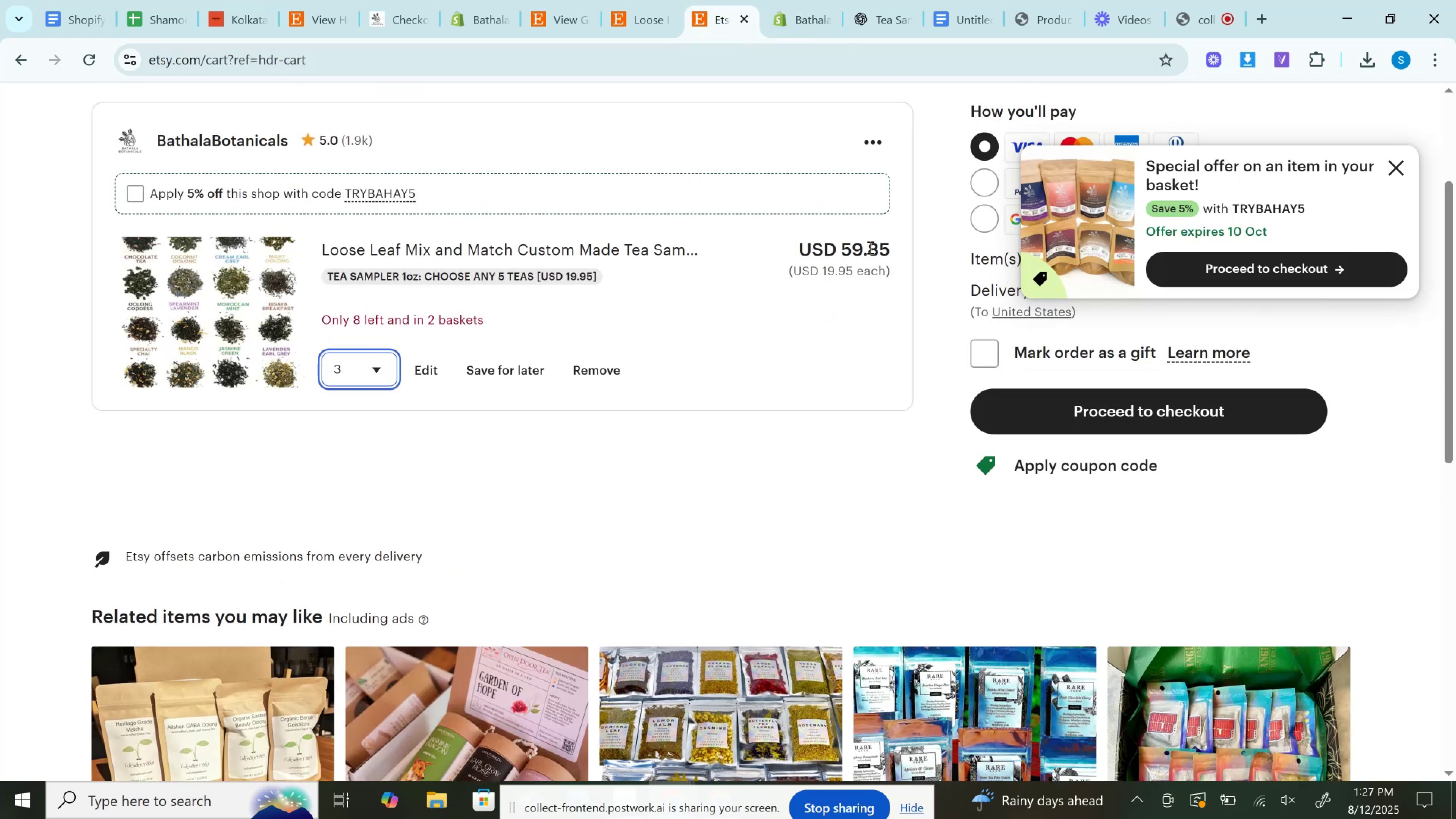 
left_click([867, 246])
 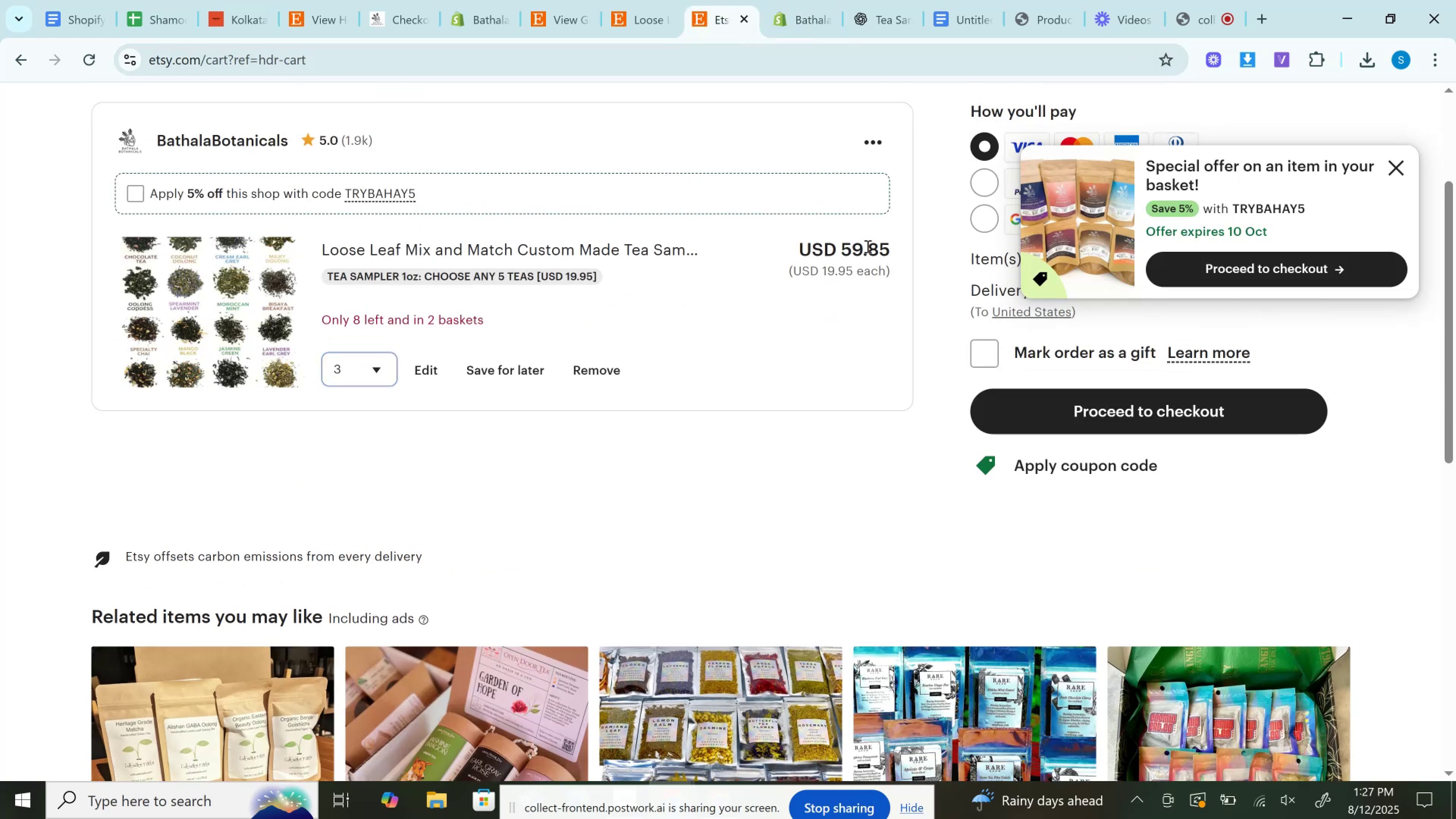 
double_click([867, 246])
 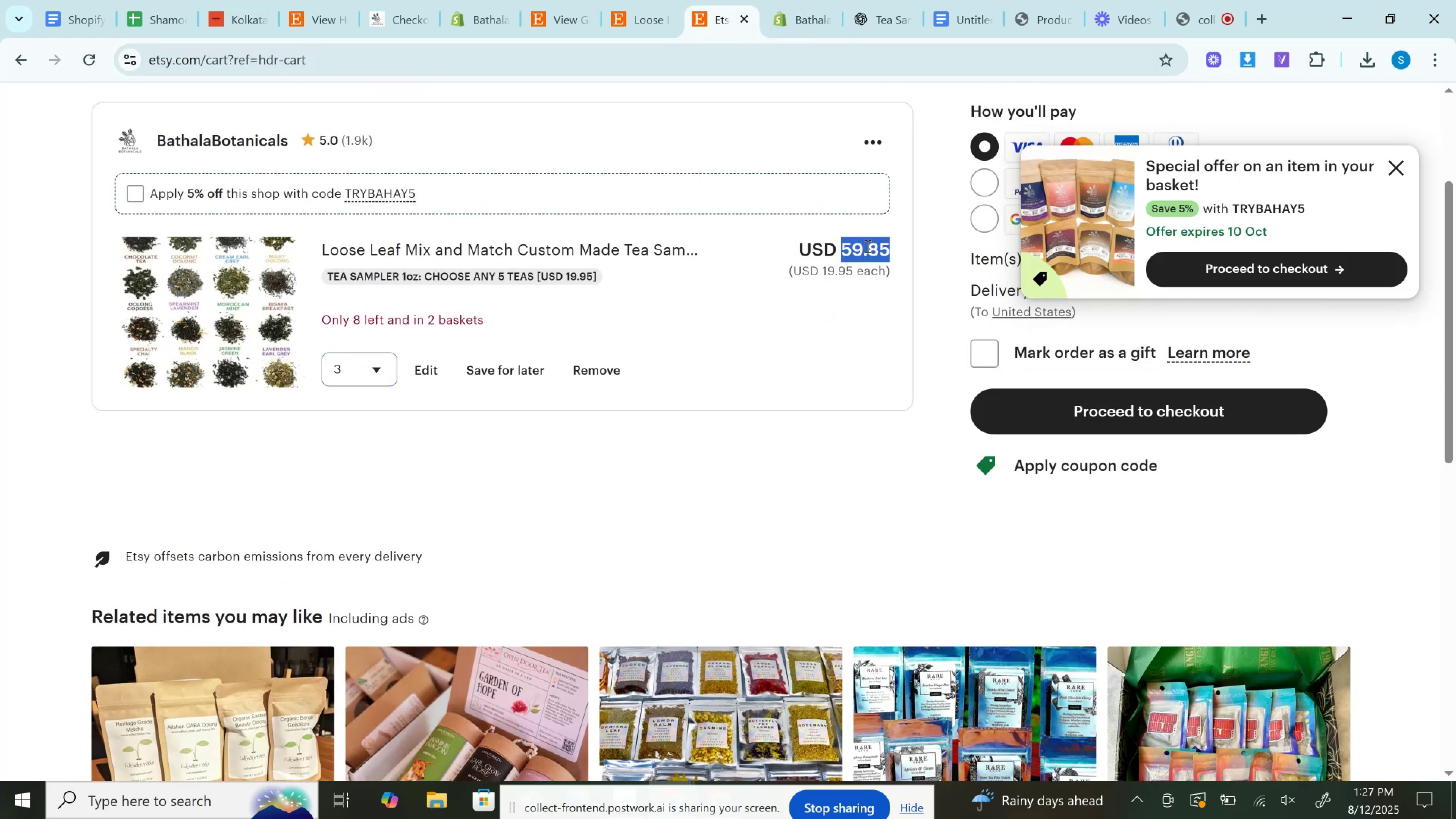 
key(Control+C)
 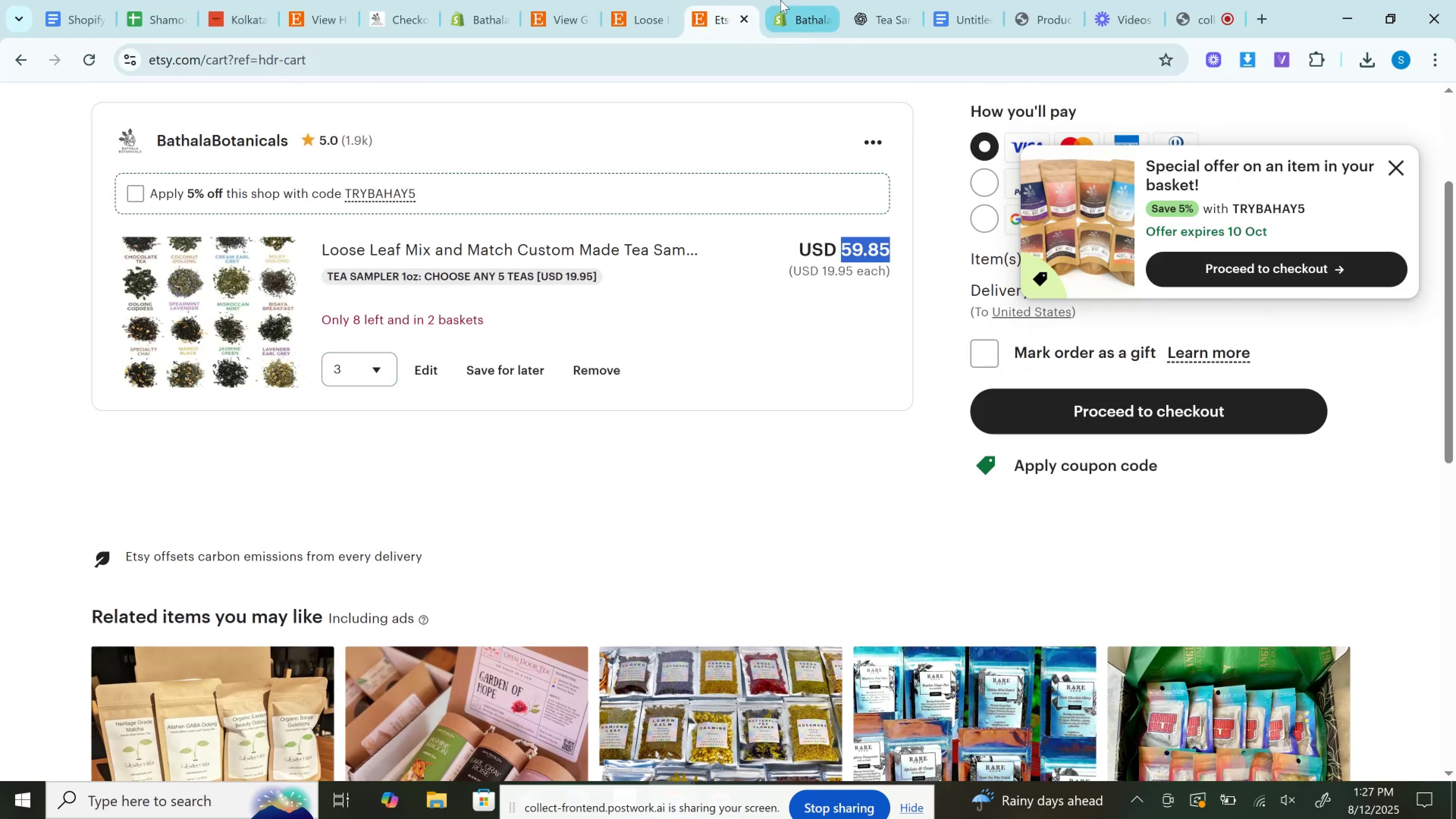 
left_click([780, 0])
 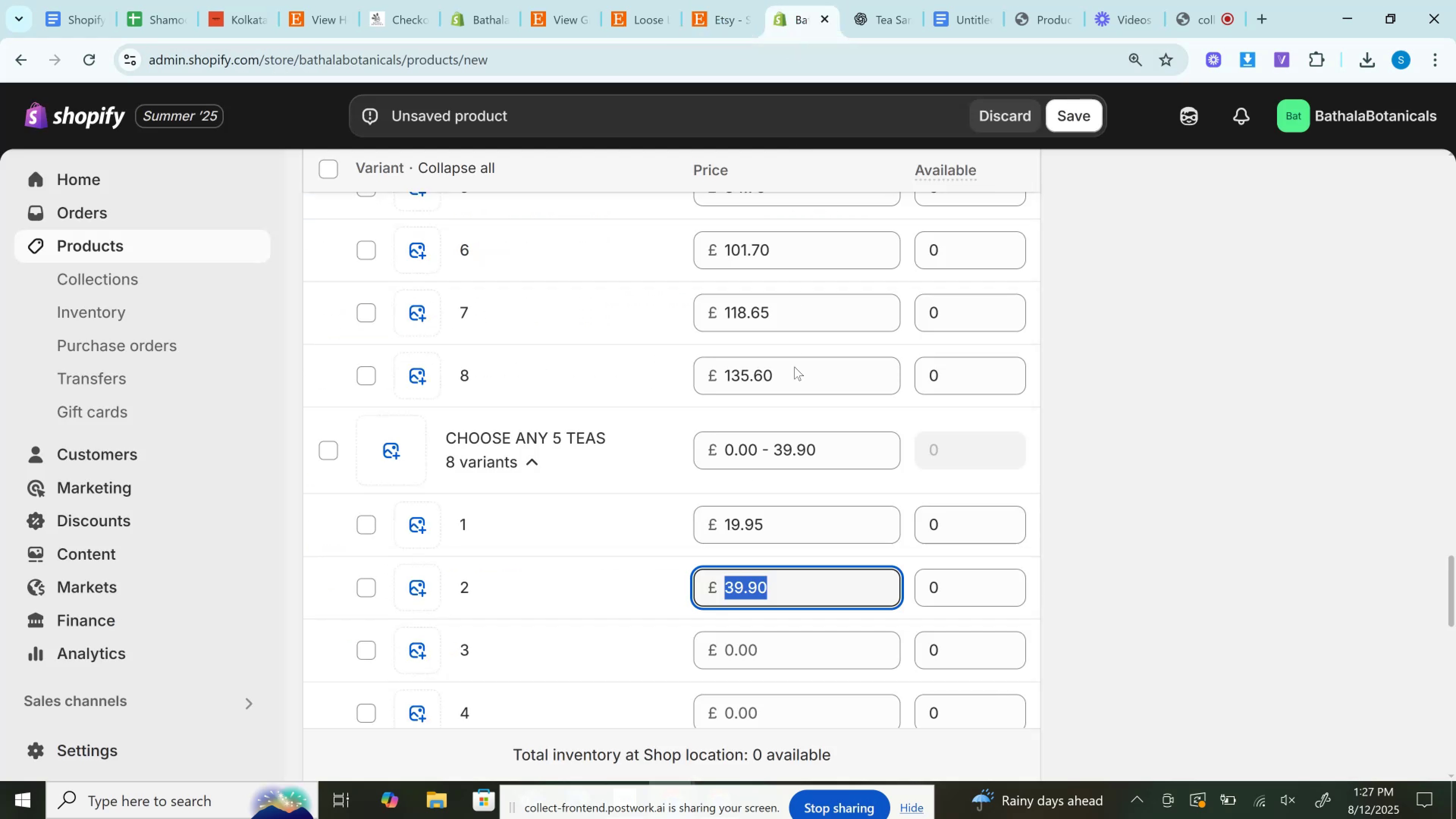 
scroll: coordinate [800, 410], scroll_direction: down, amount: 3.0
 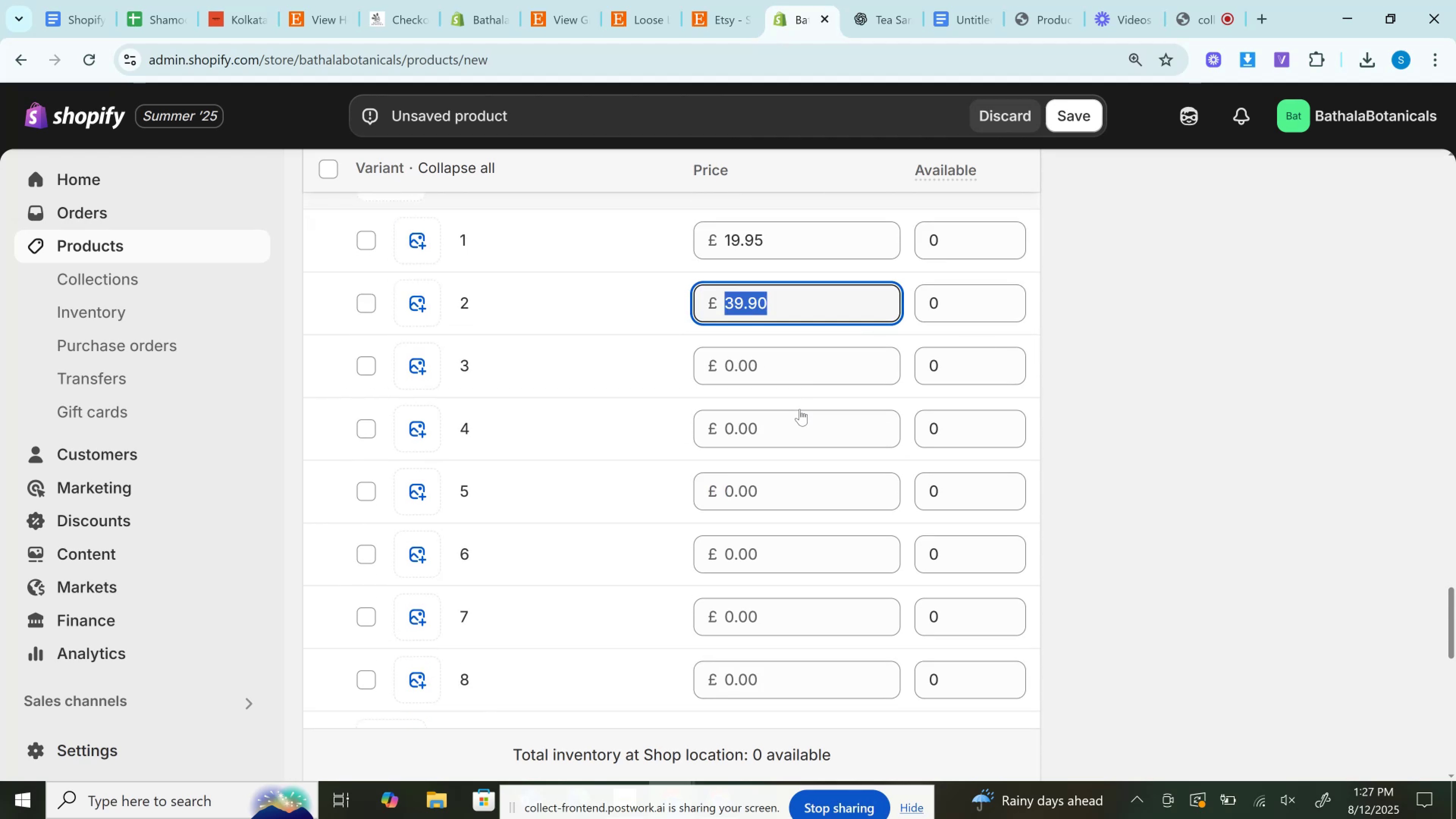 
left_click([763, 372])
 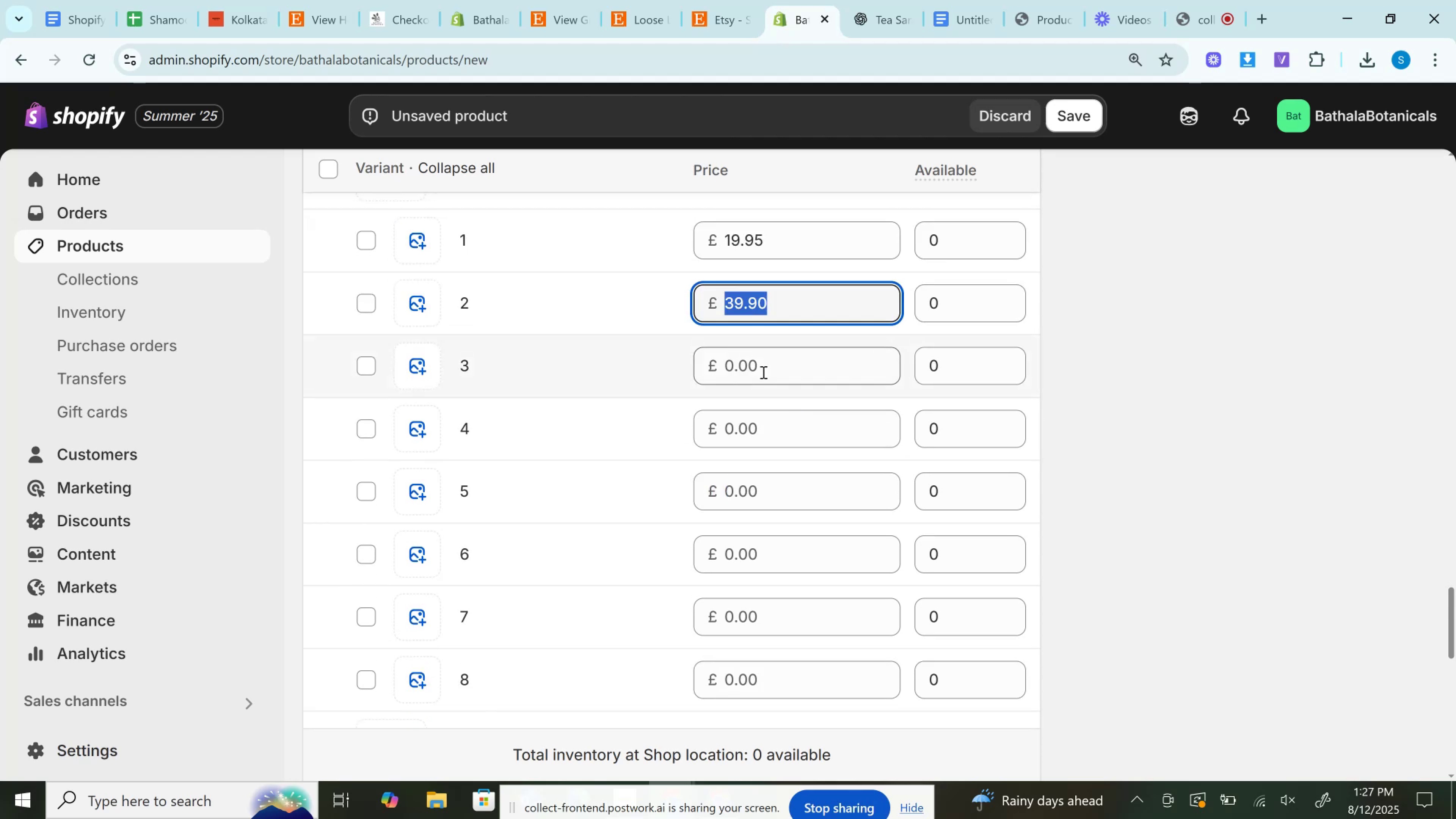 
key(Control+V)
 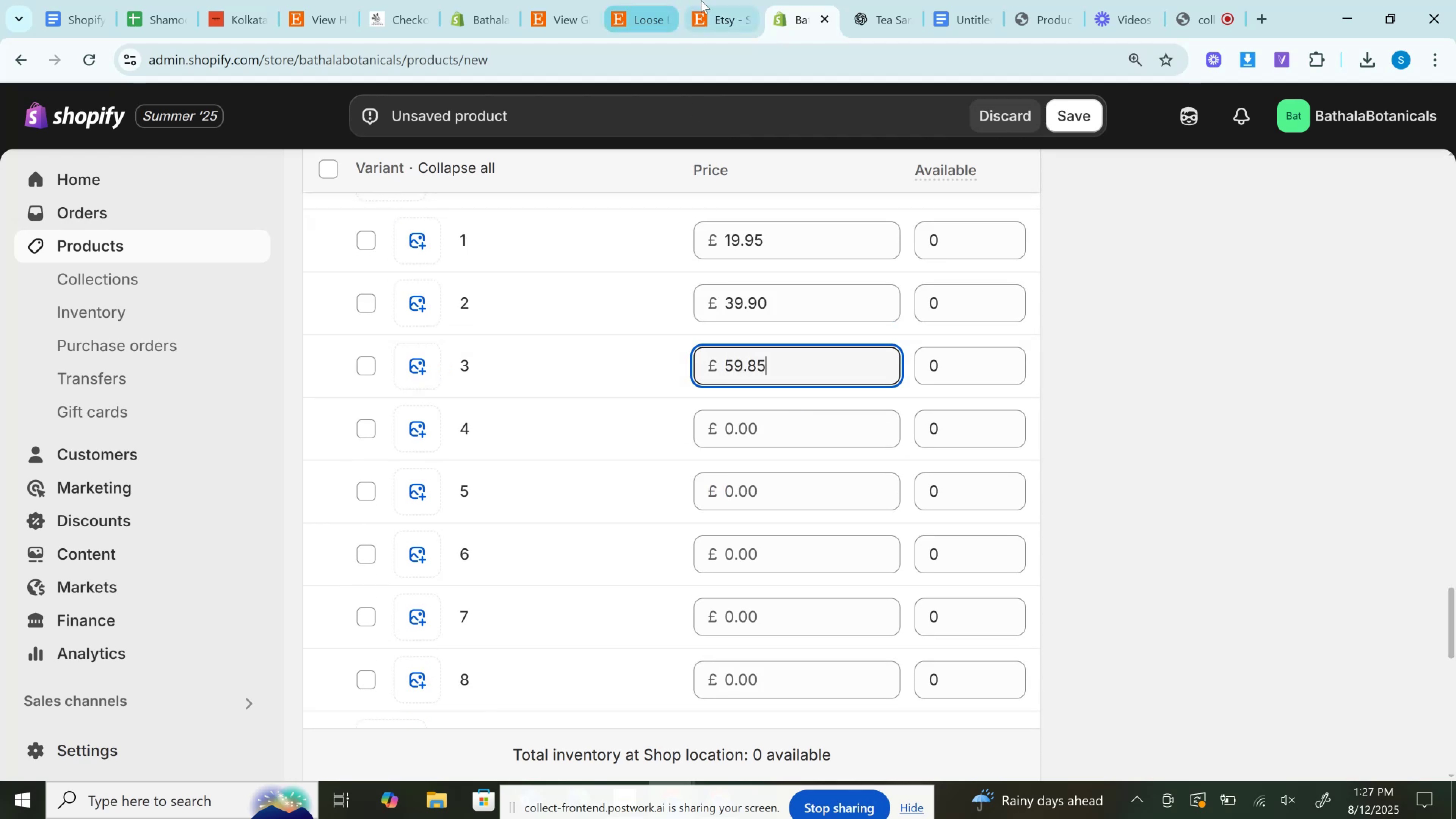 
left_click([715, 0])
 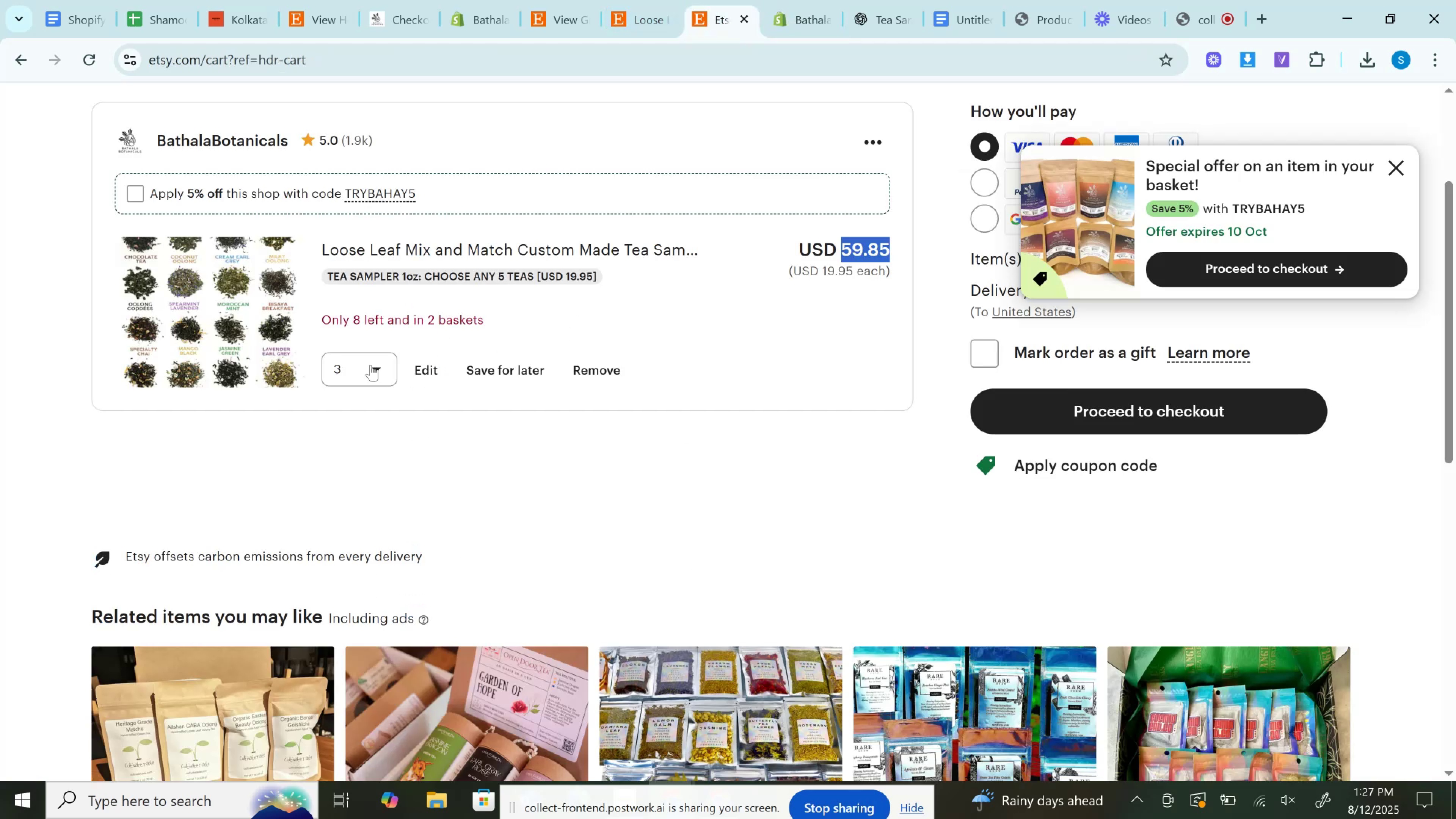 
left_click([368, 369])
 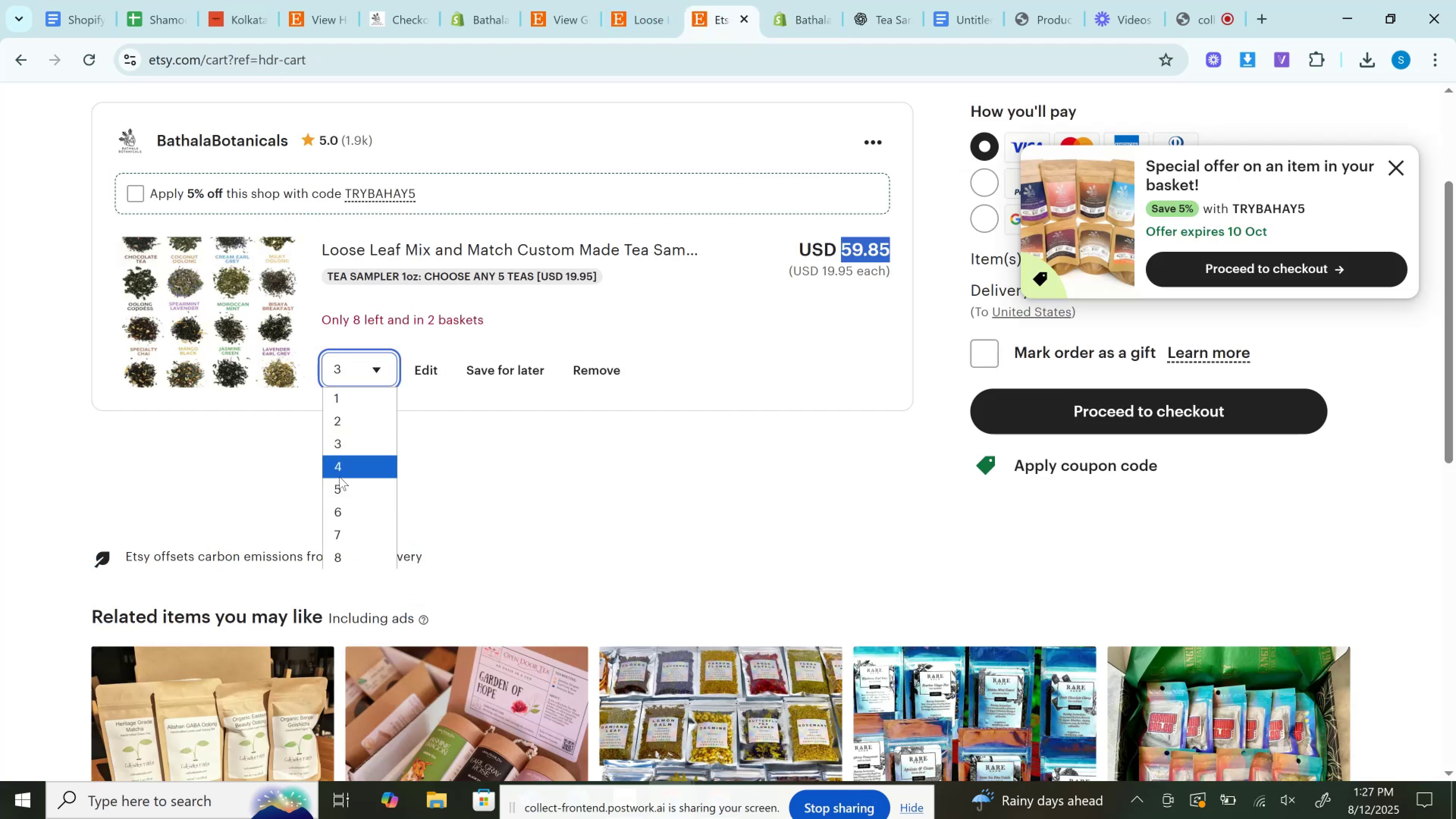 
left_click([339, 477])
 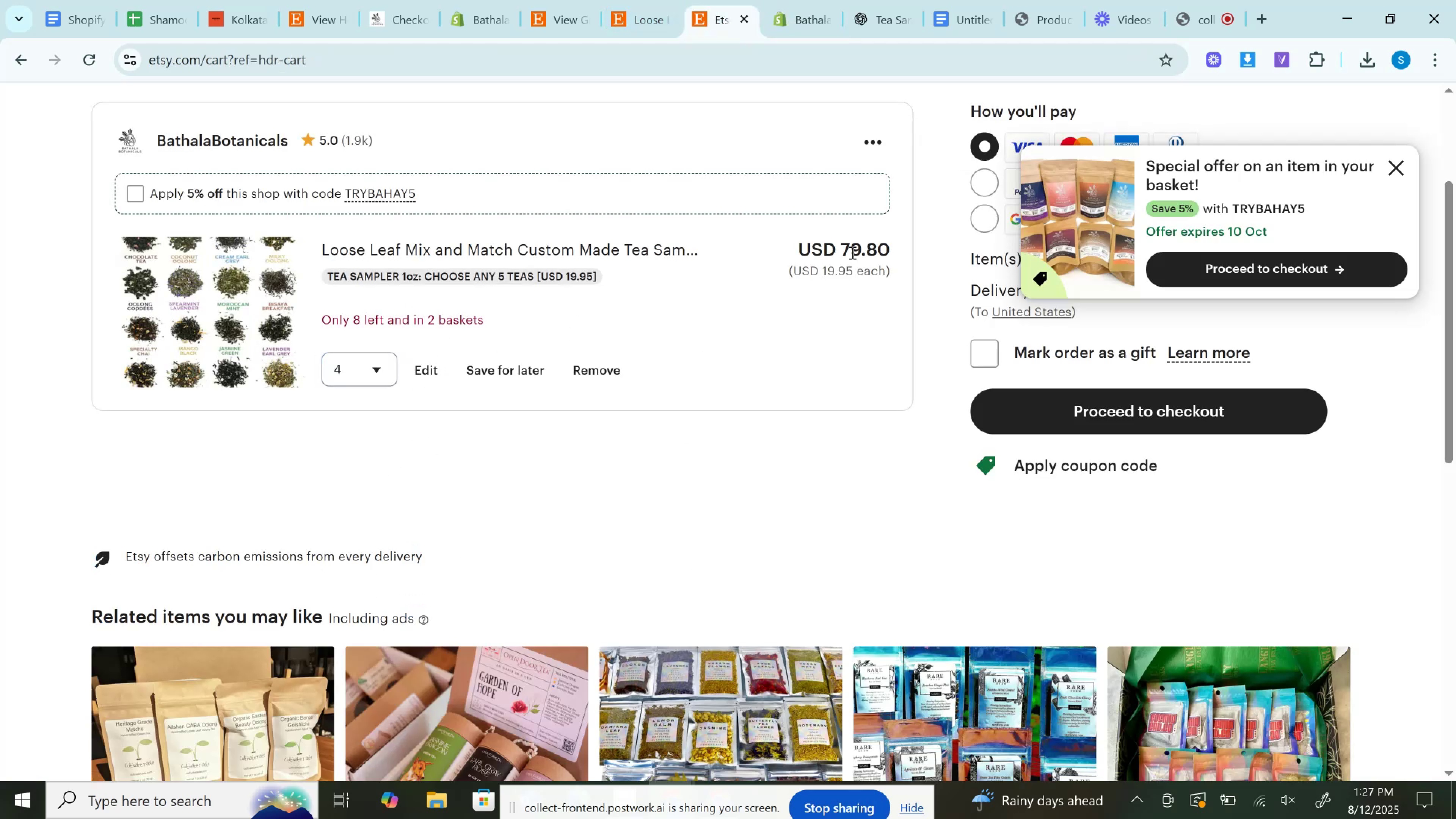 
left_click([853, 251])
 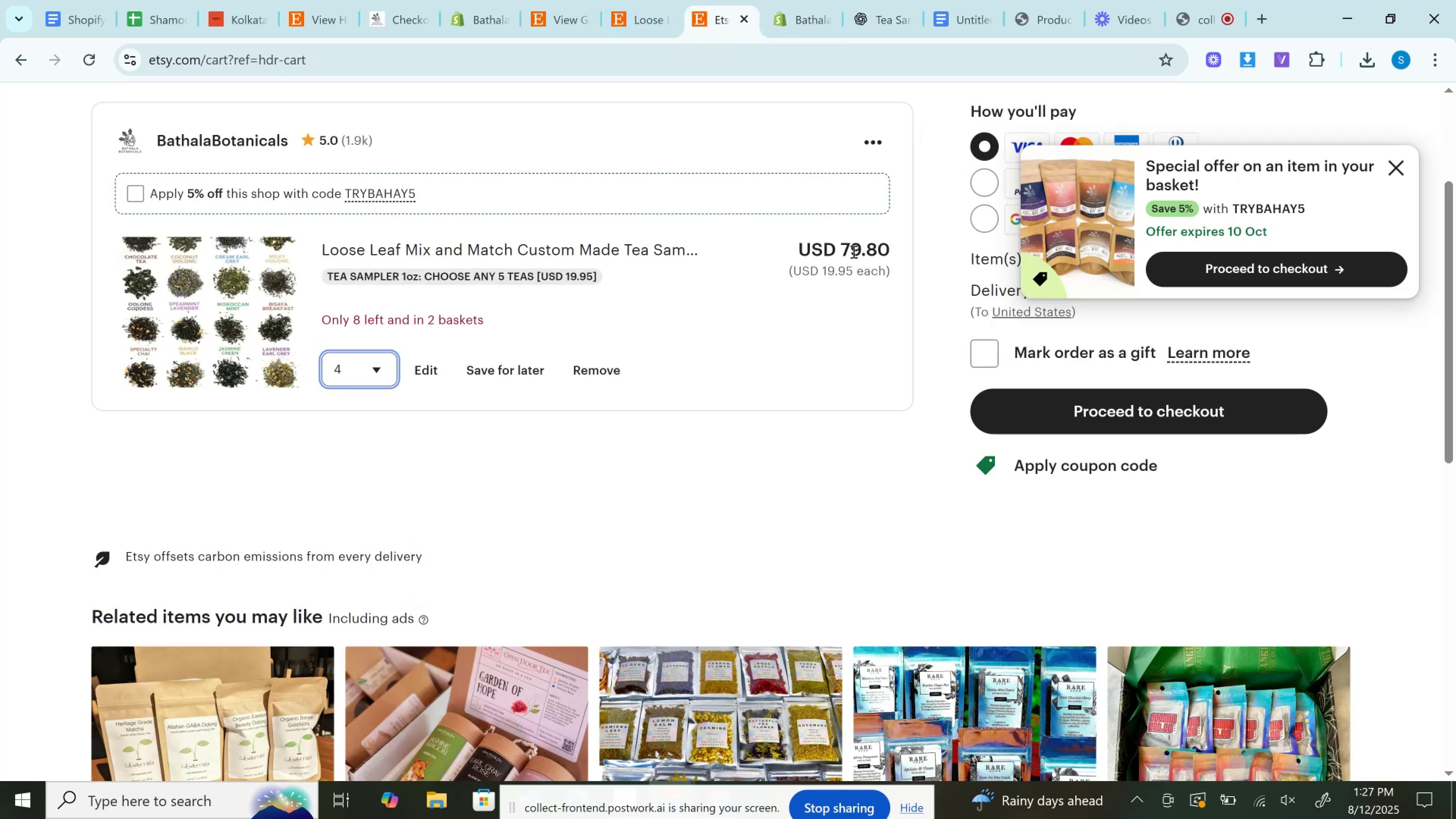 
double_click([853, 251])
 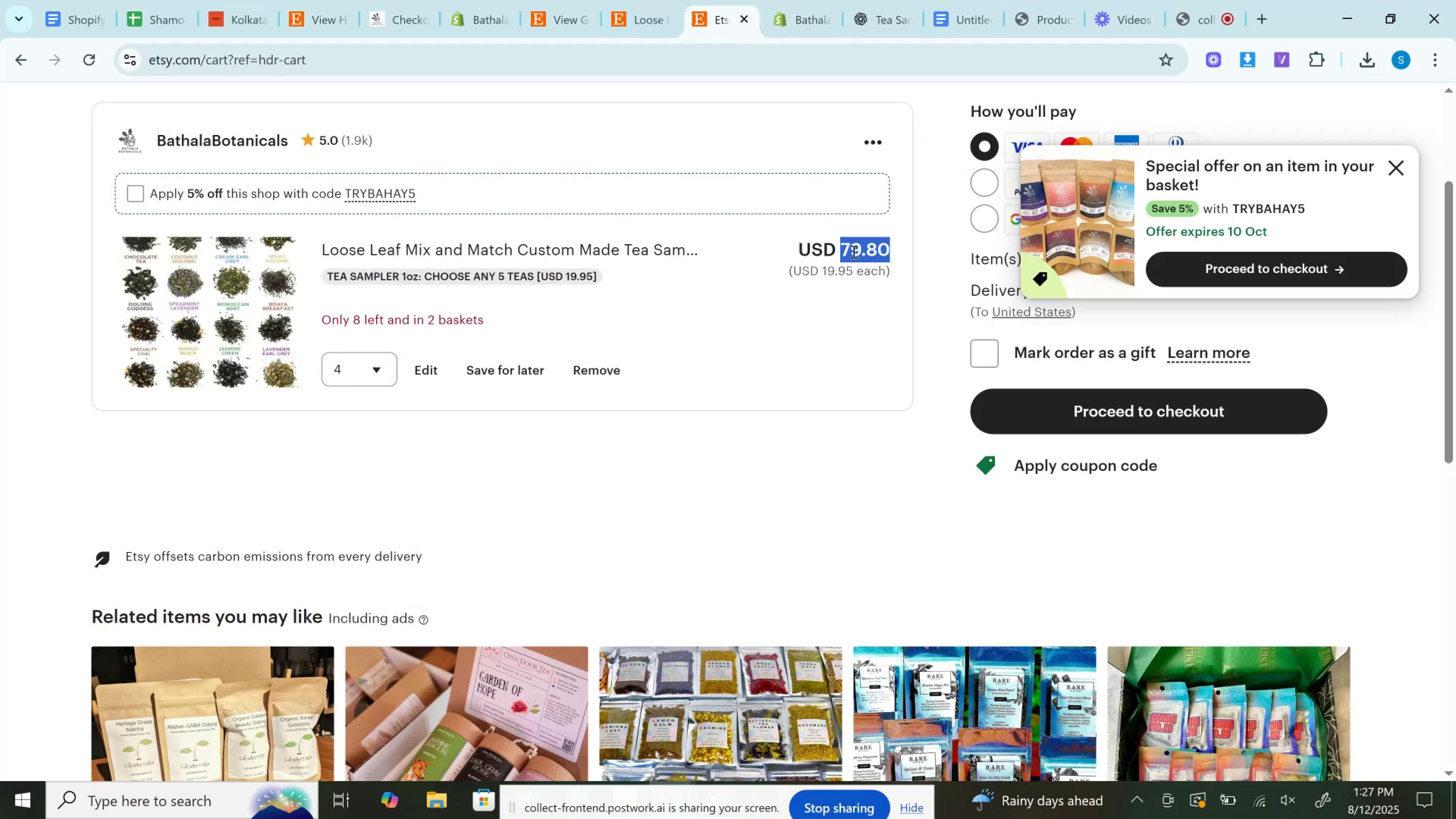 
key(Control+C)
 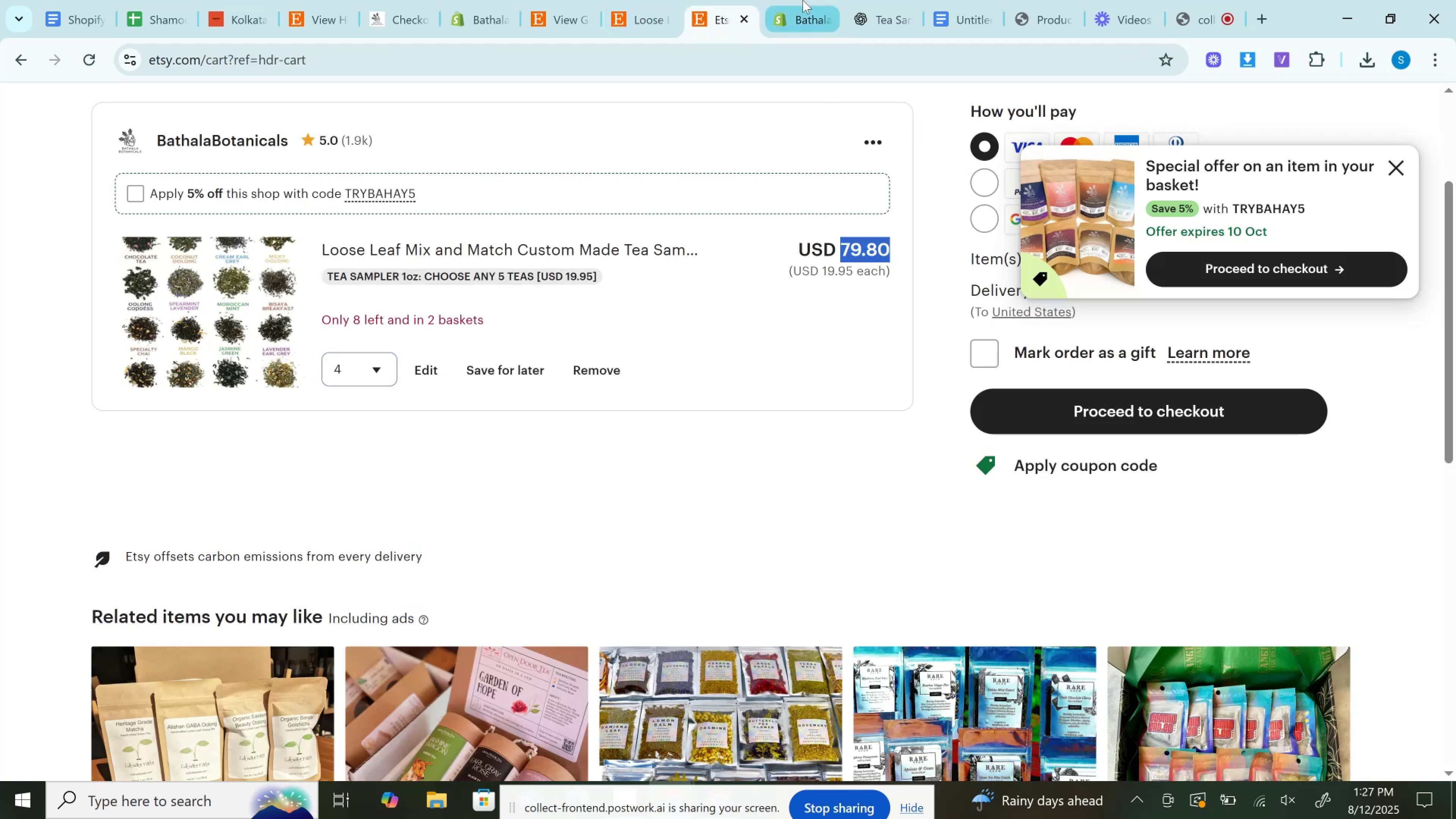 
left_click([803, 0])
 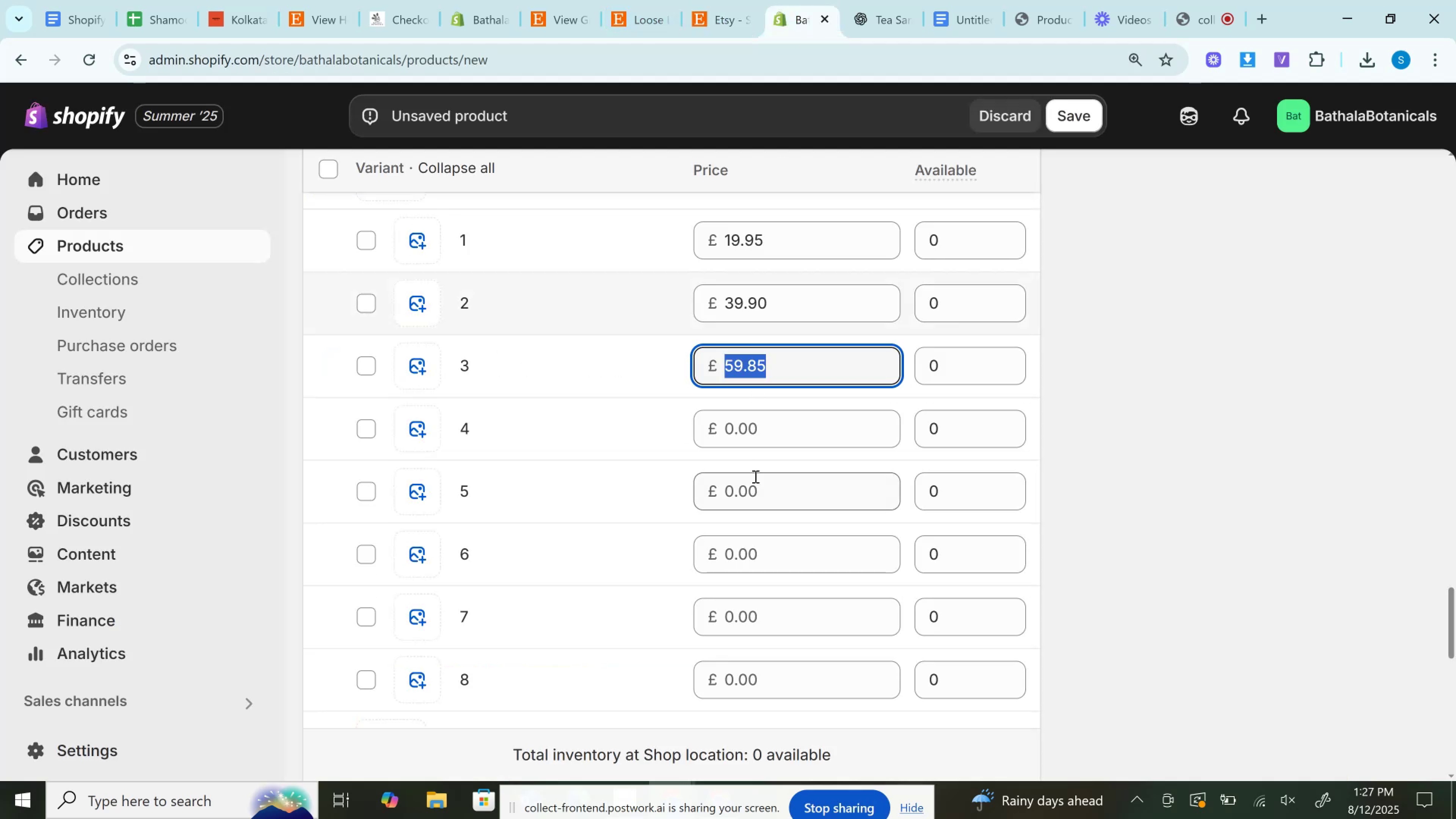 
left_click([739, 431])
 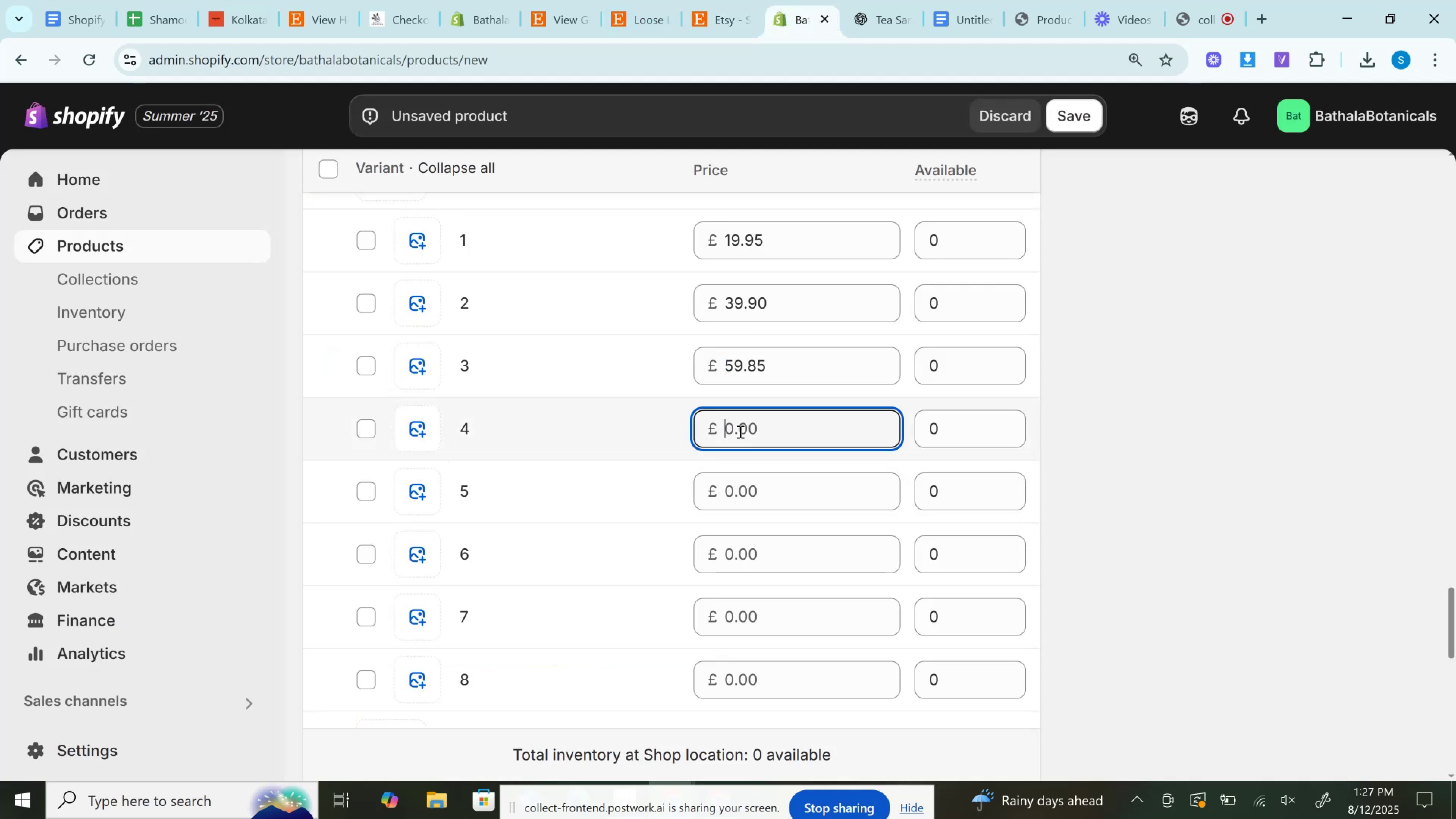 
key(Control+V)
 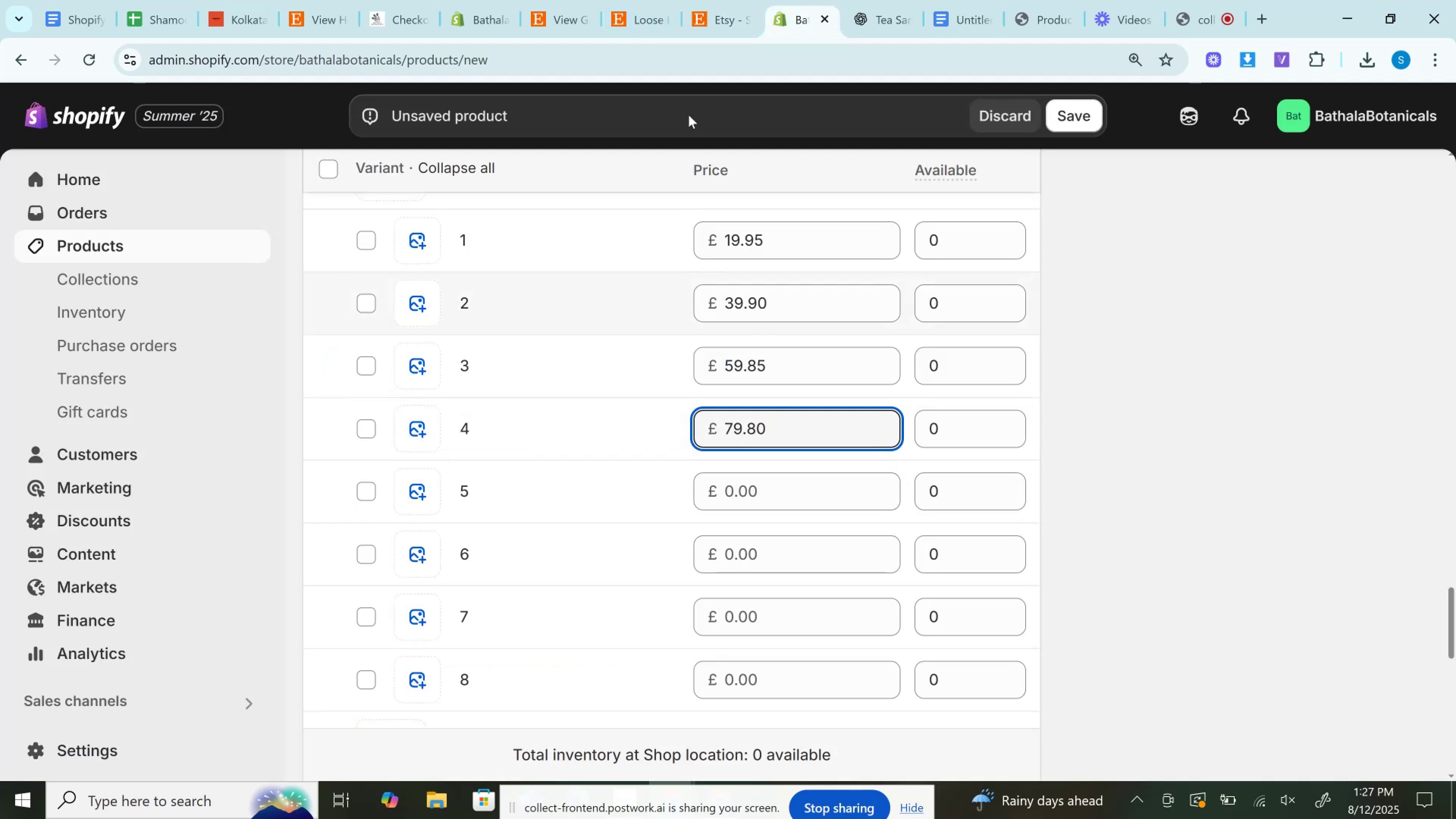 
left_click([729, 0])
 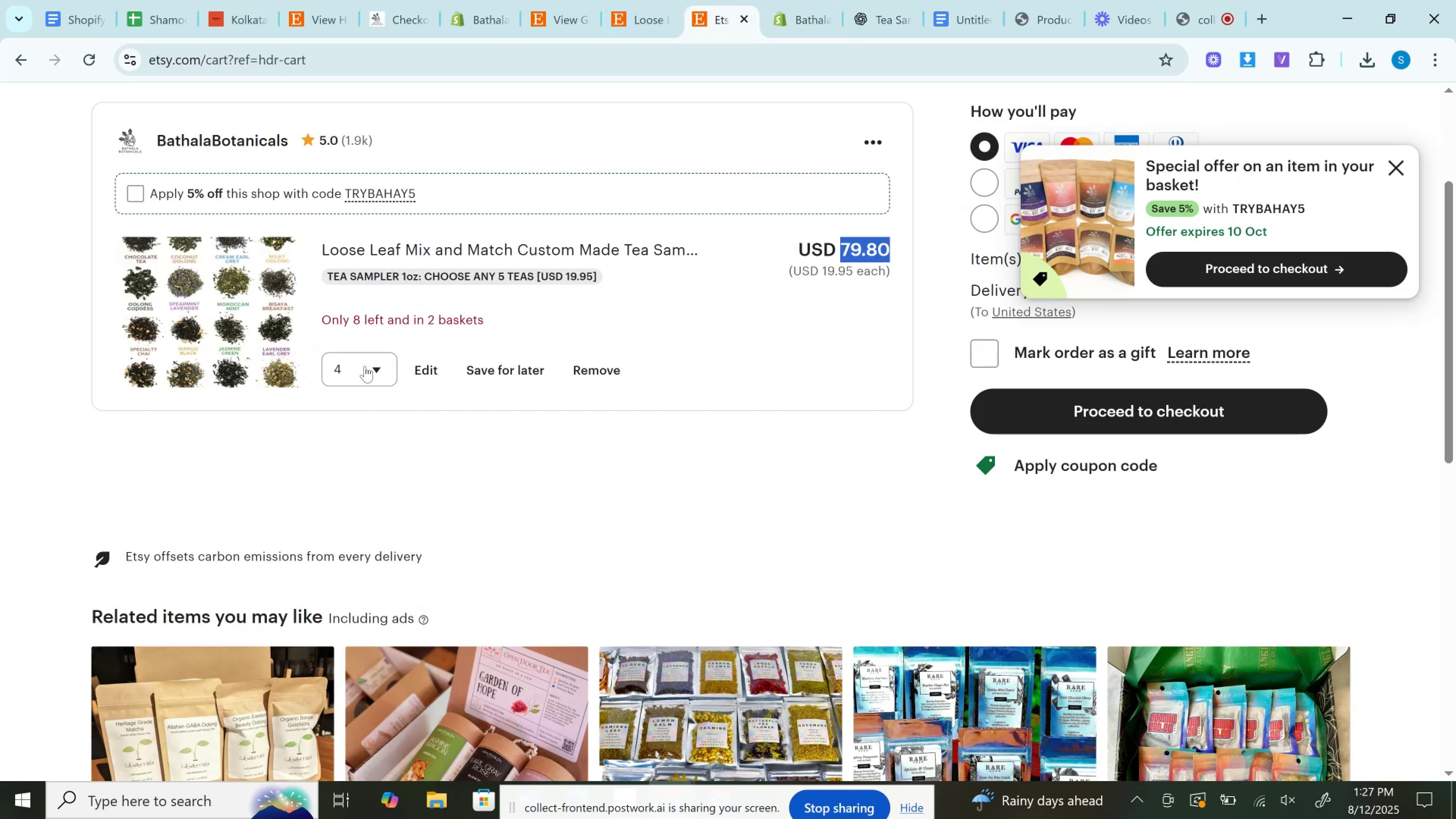 
left_click([361, 360])
 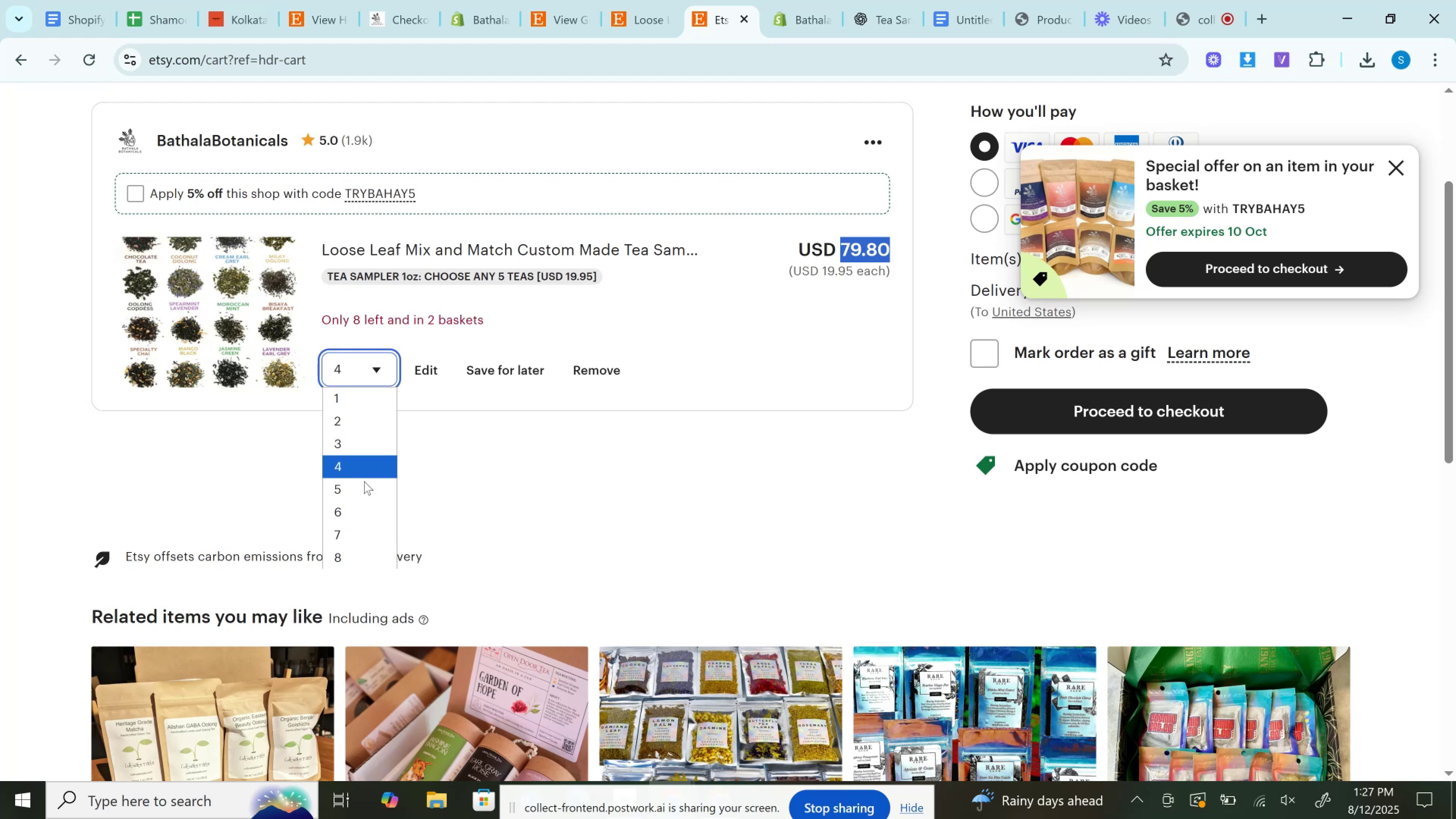 
left_click([359, 492])
 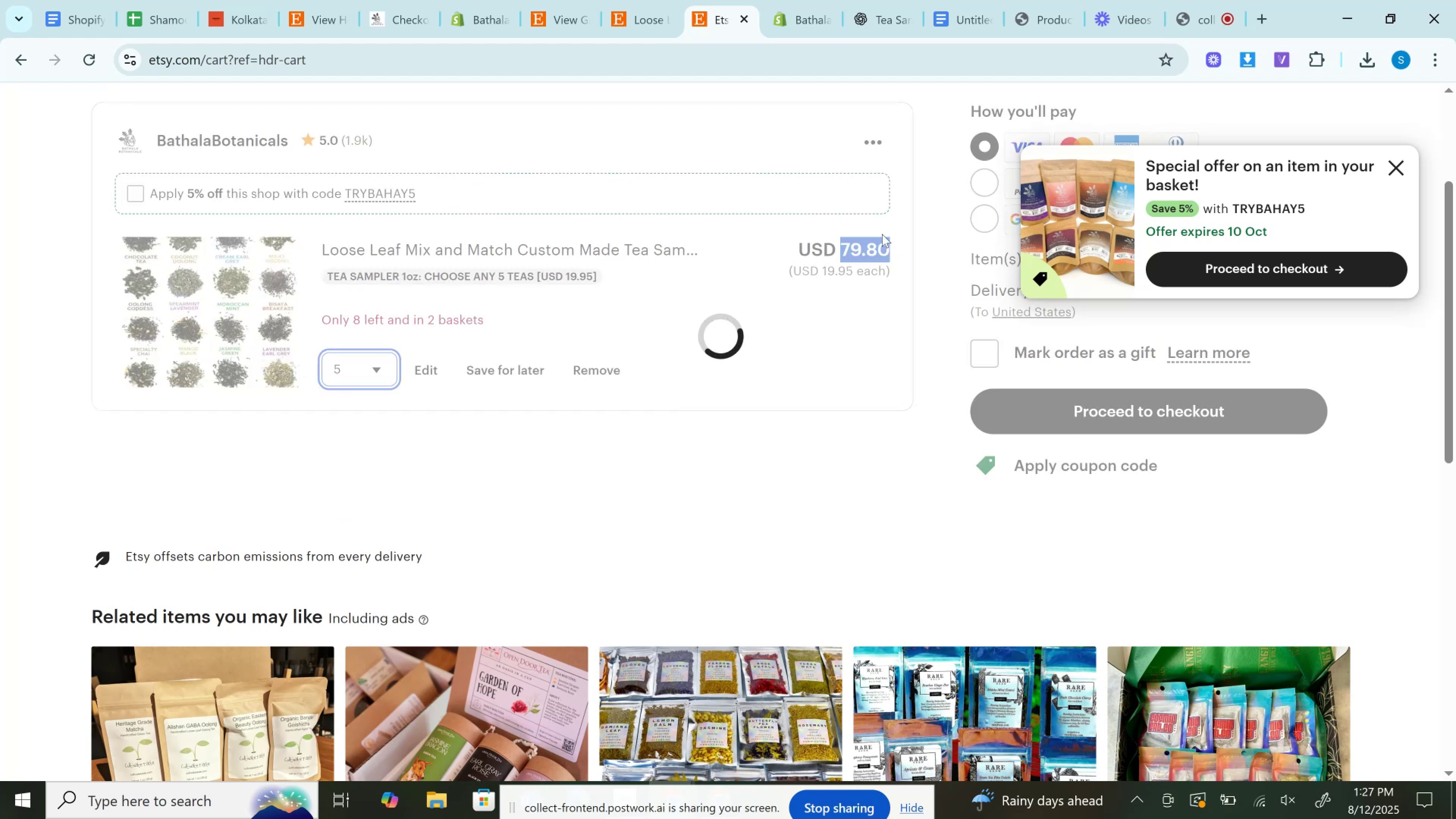 
left_click([882, 234])
 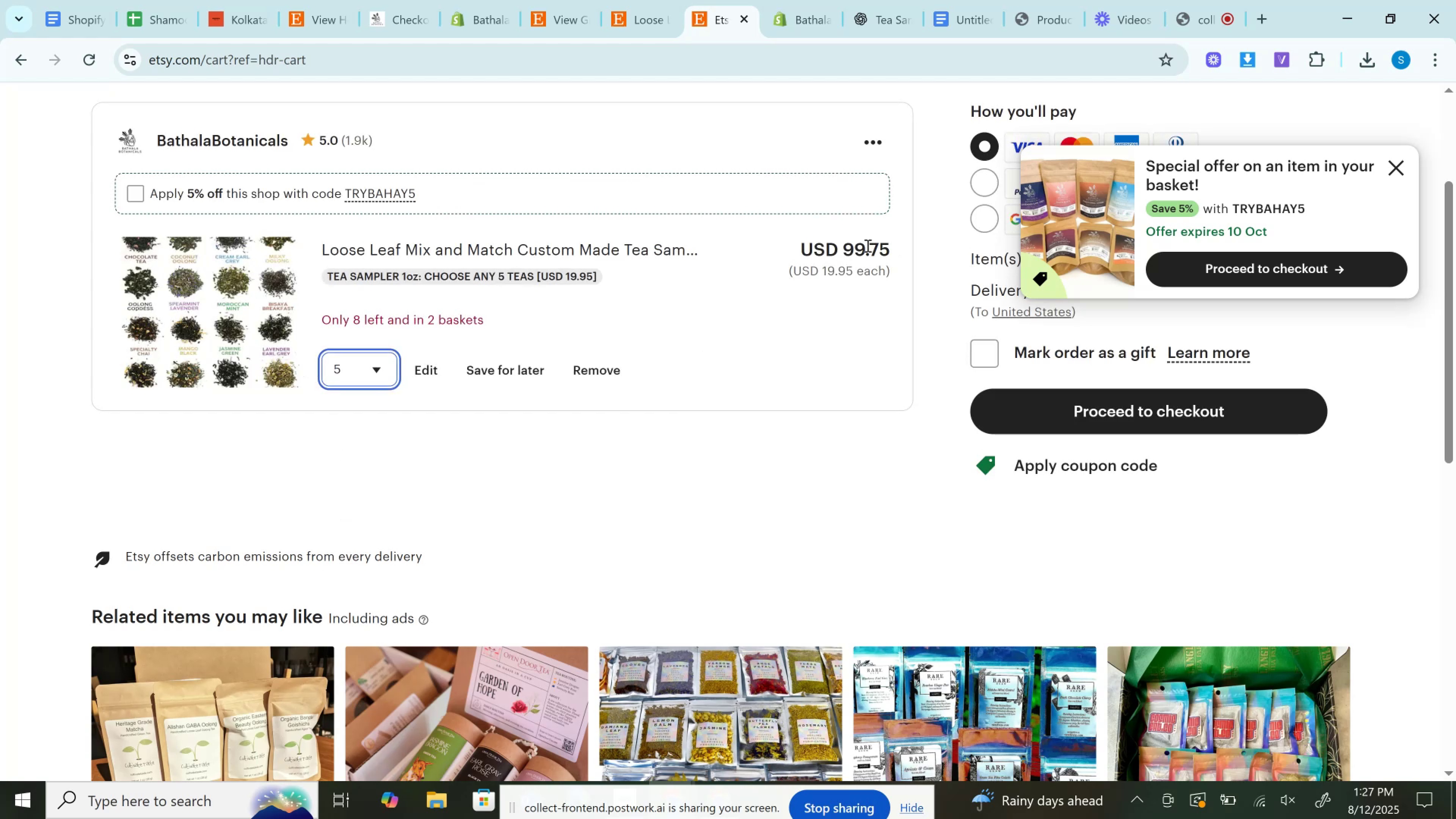 
left_click([867, 245])
 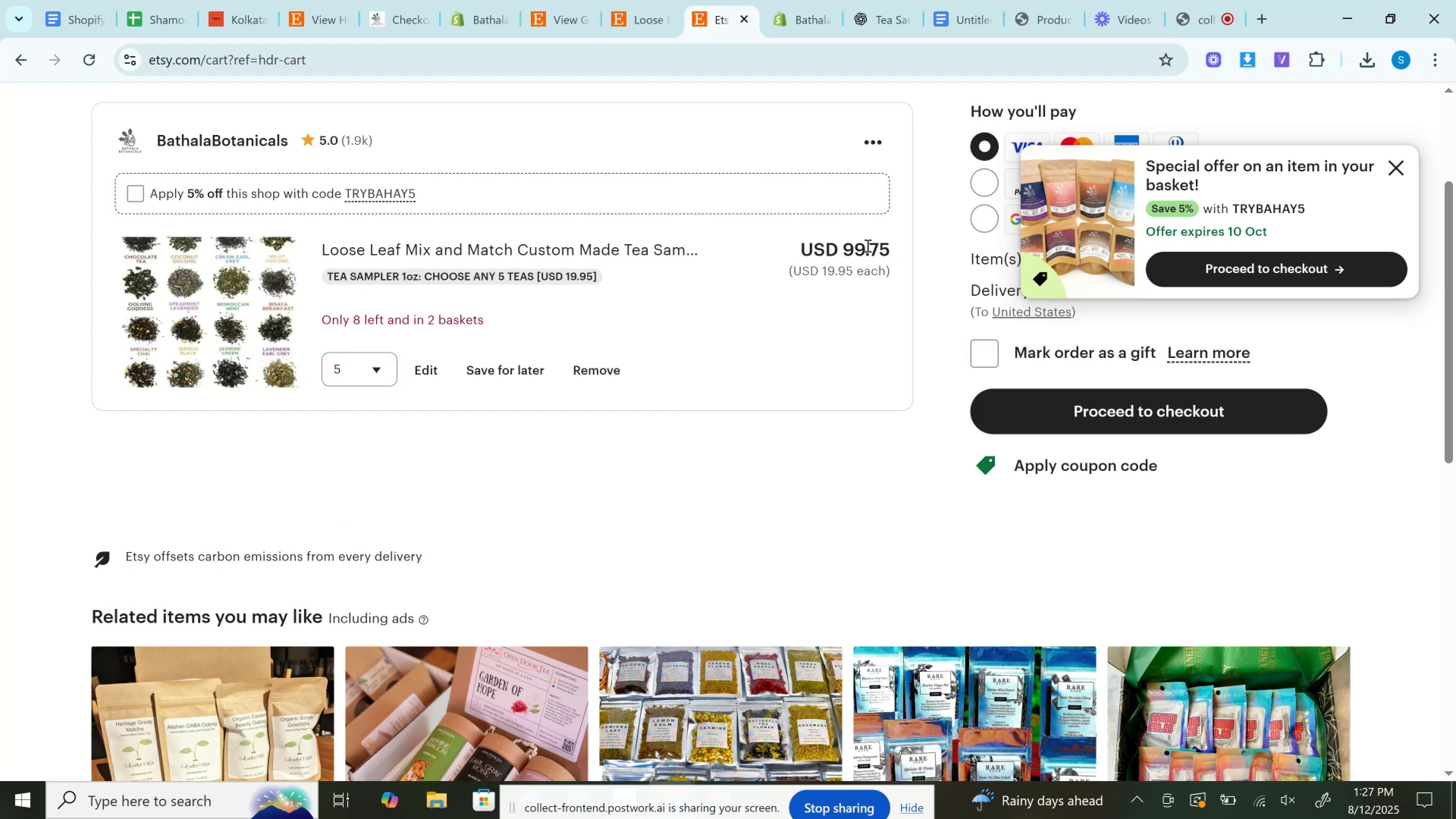 
double_click([867, 245])
 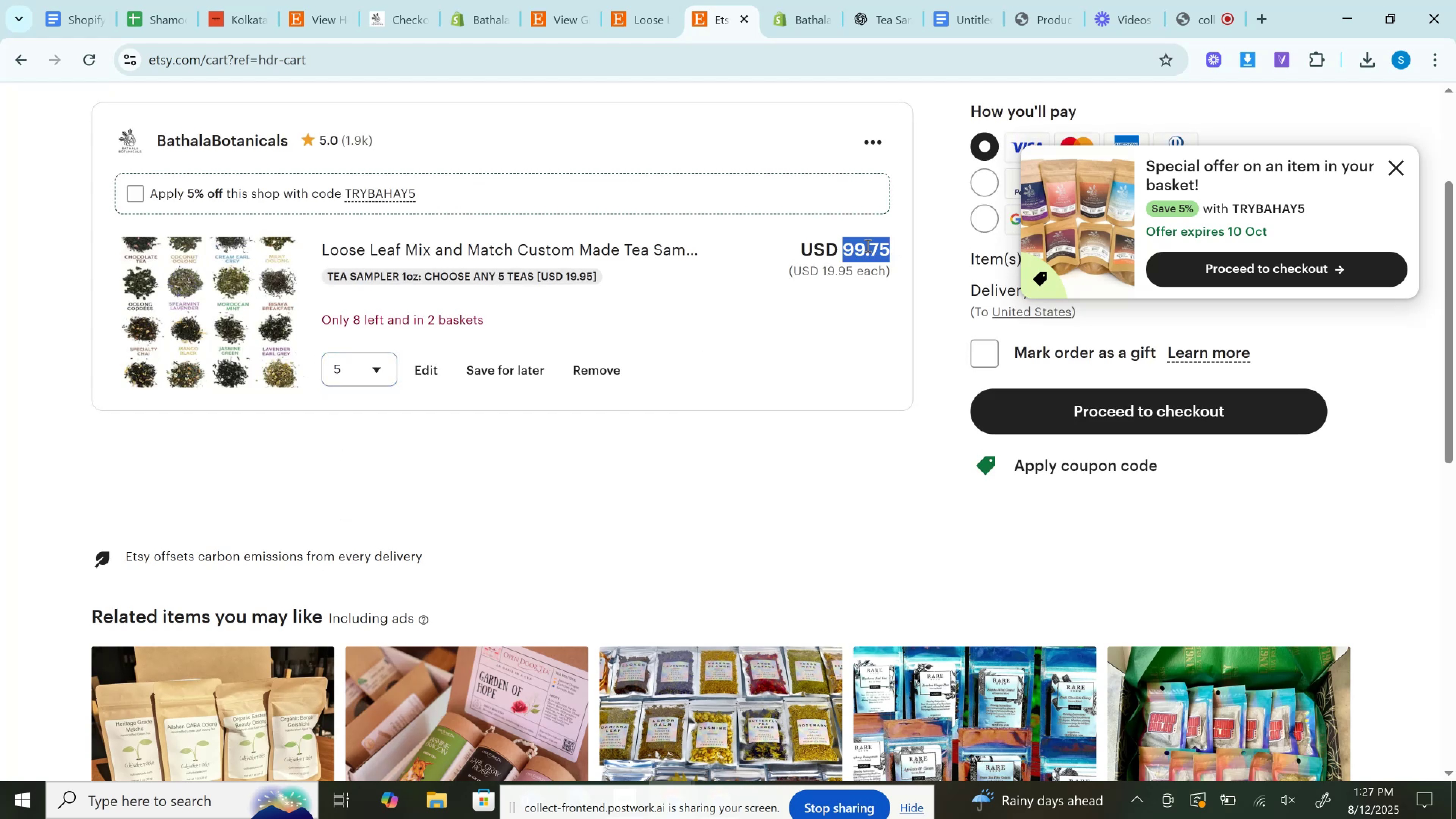 
key(Control+C)
 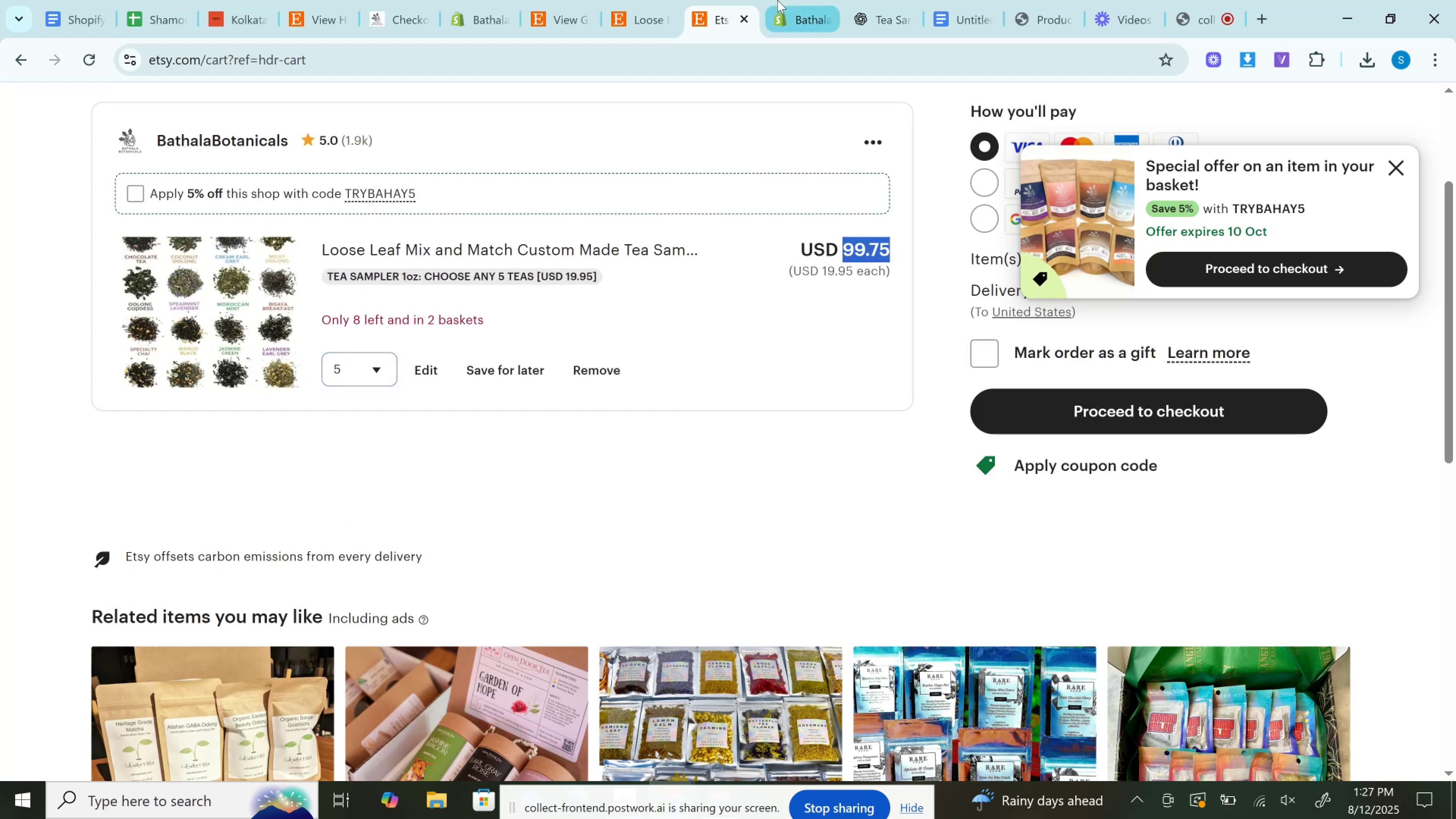 
left_click([777, 0])
 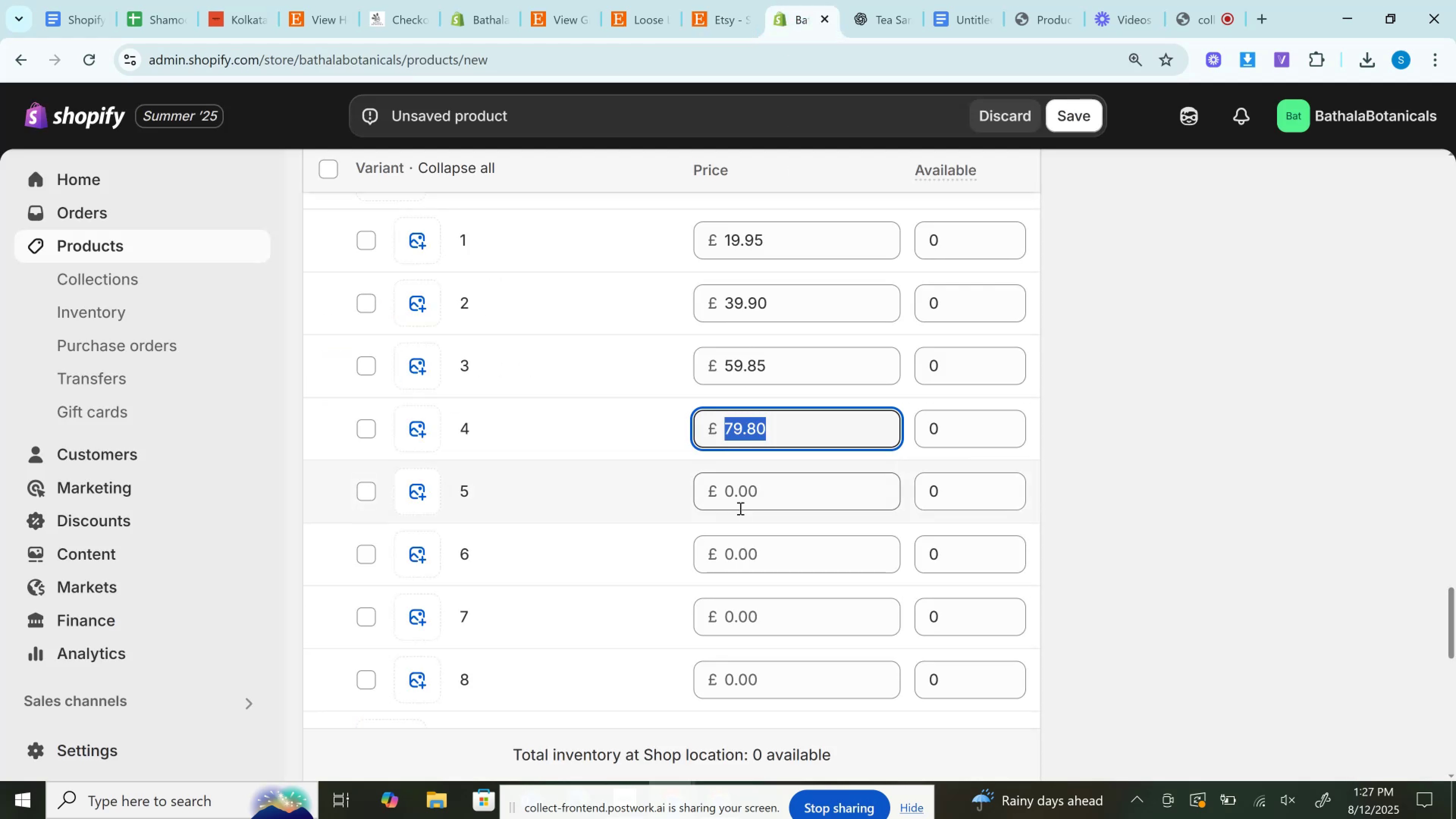 
left_click([740, 508])
 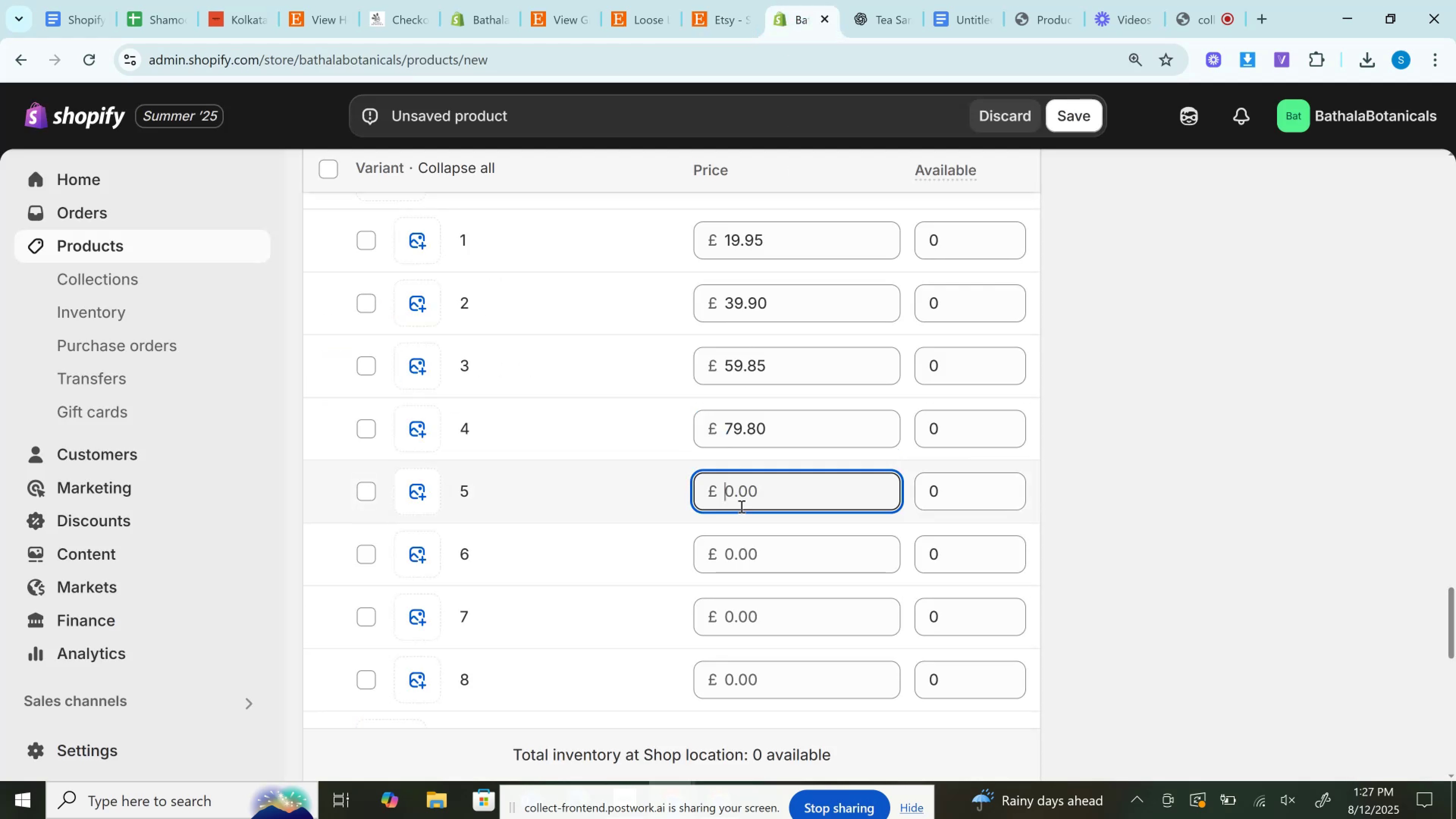 
key(Control+V)
 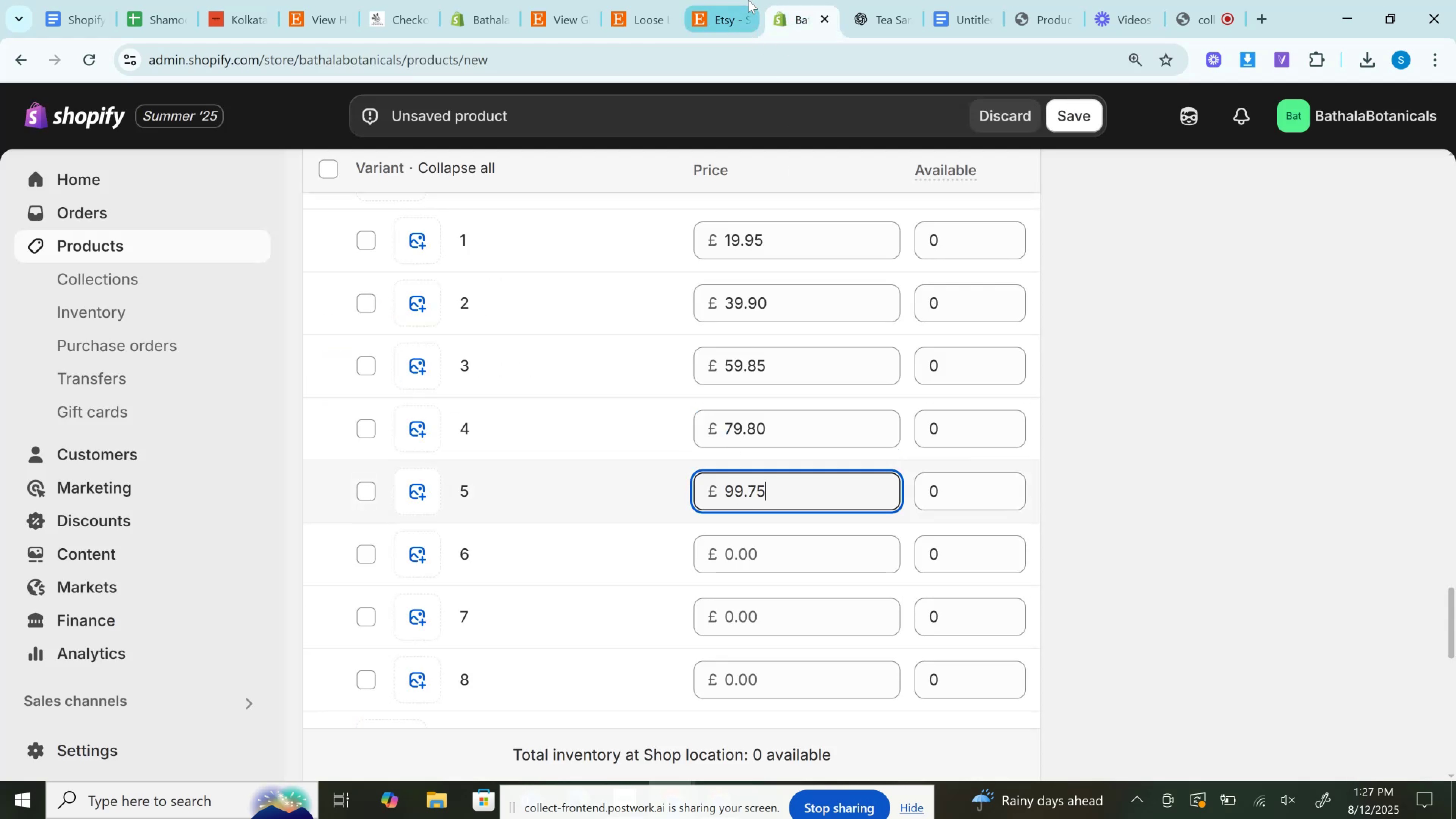 
left_click([742, 0])
 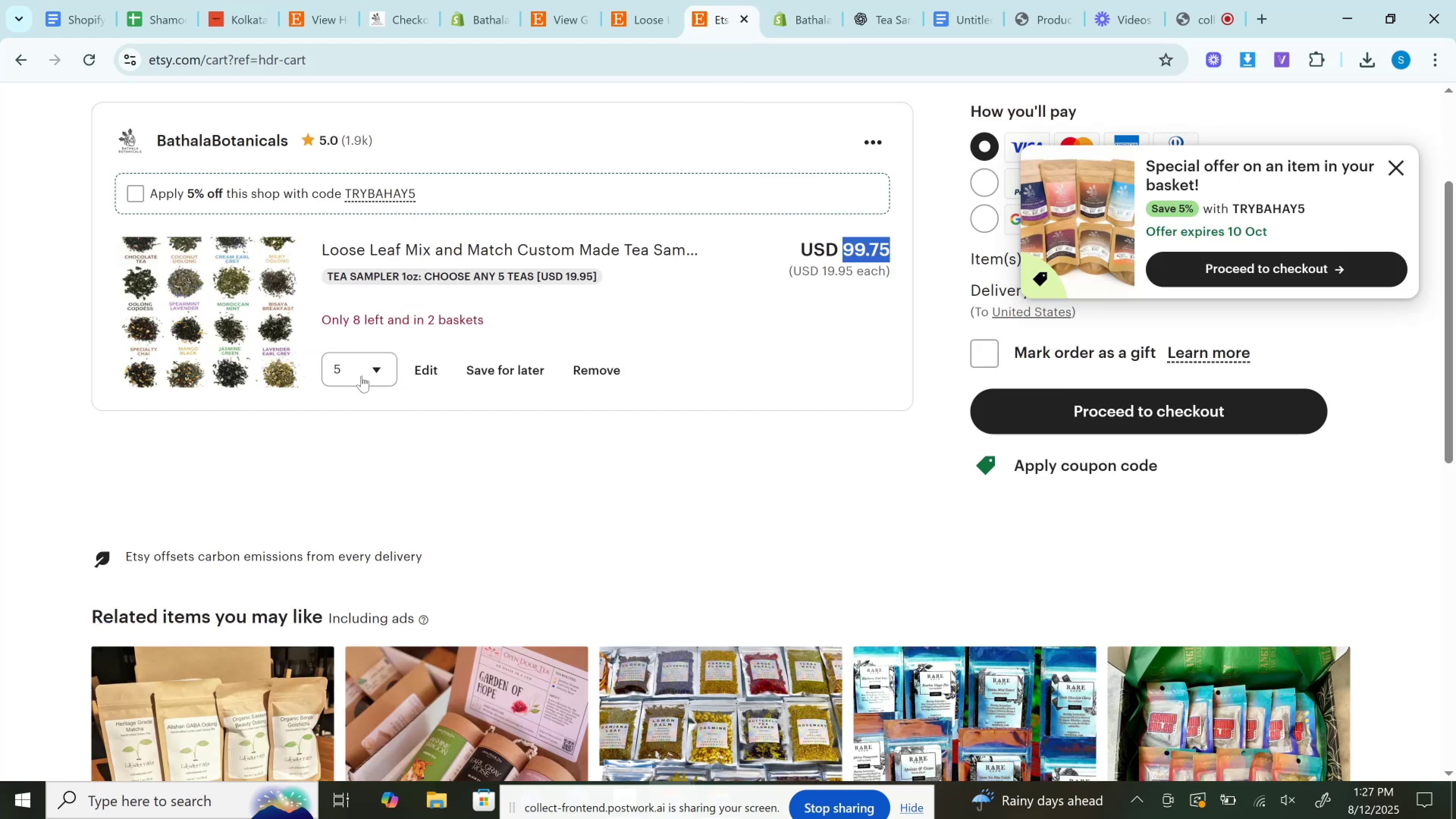 
left_click([361, 375])
 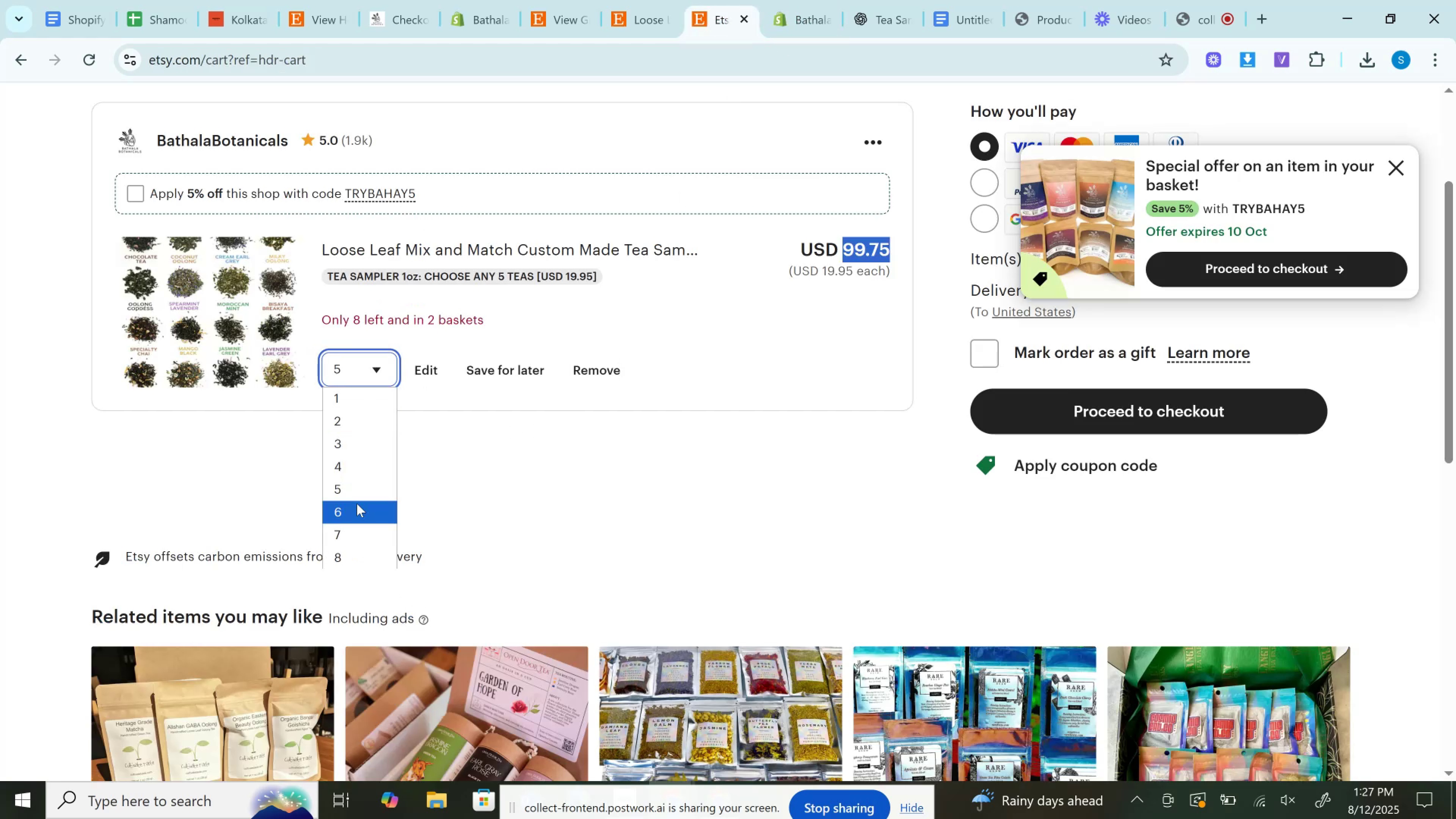 
left_click([356, 508])
 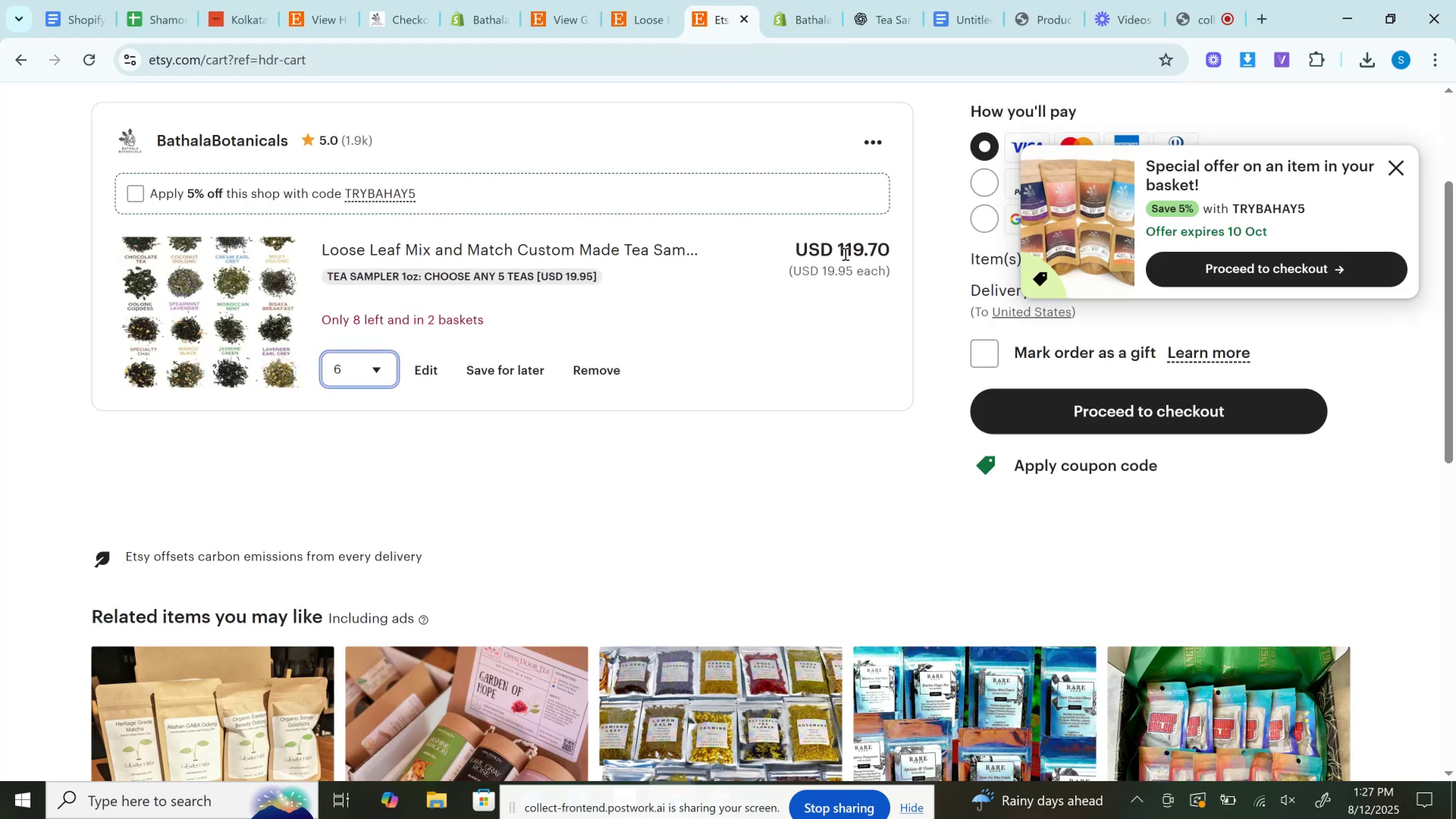 
left_click([844, 253])
 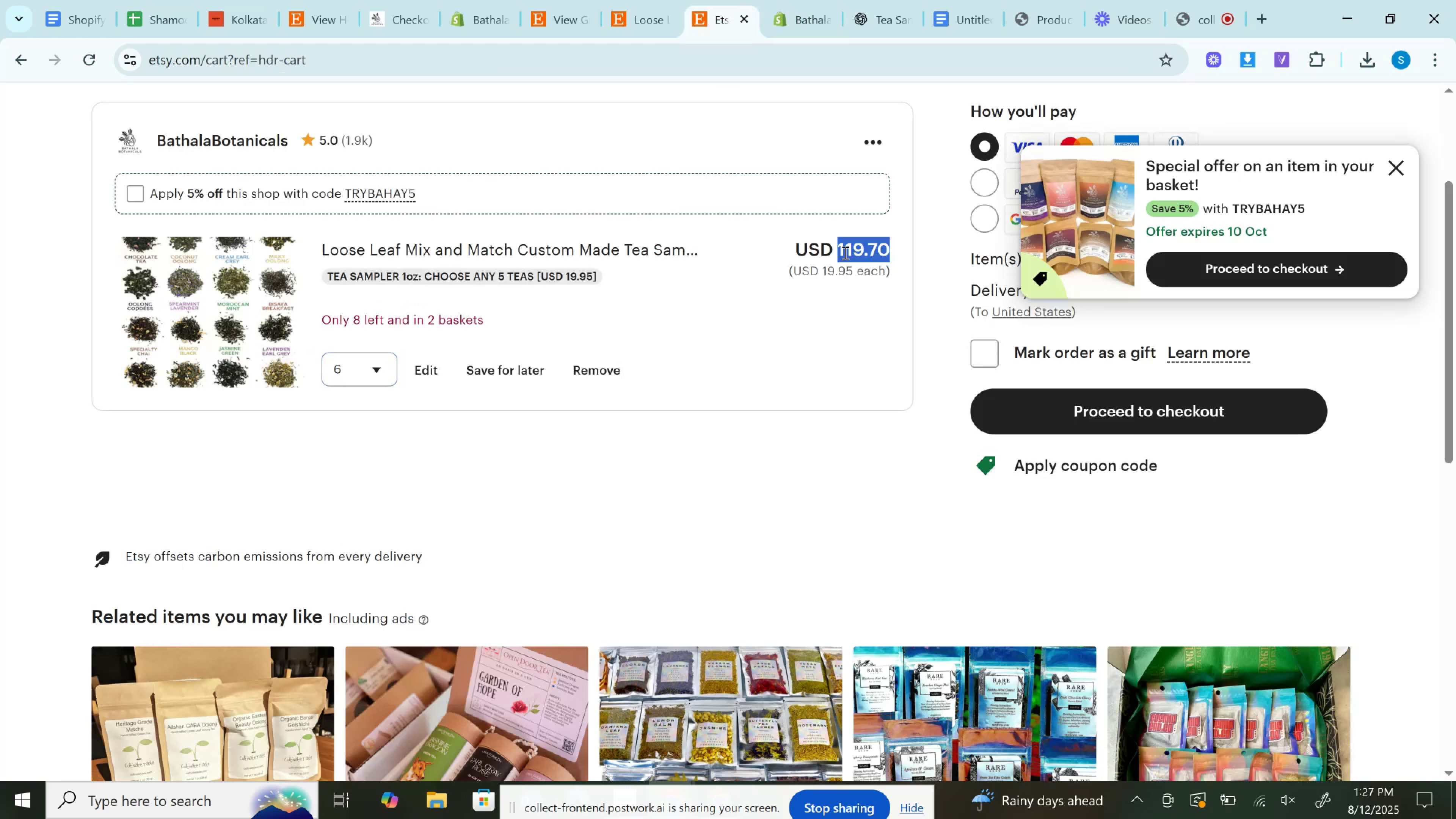 
double_click([844, 253])
 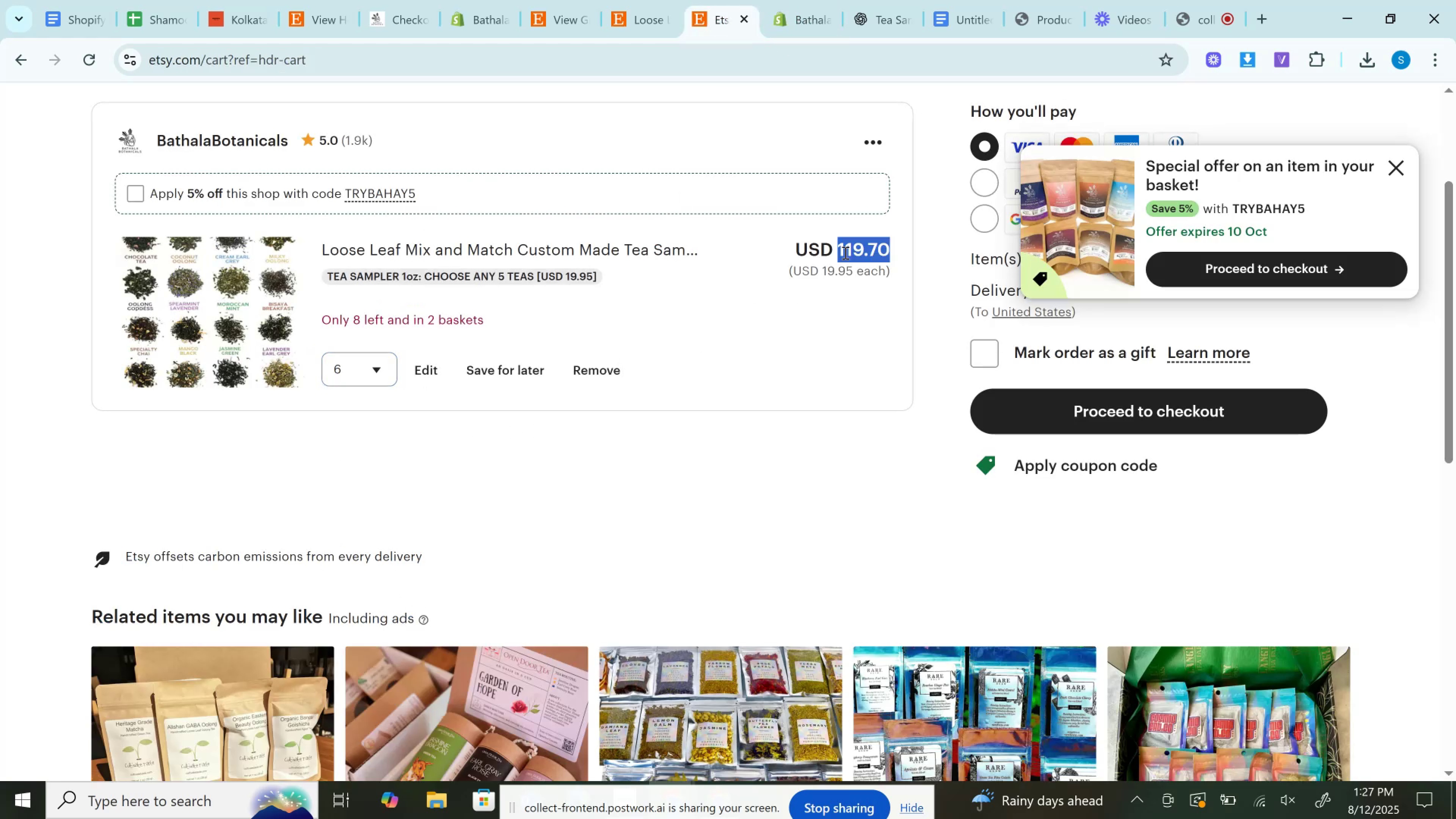 
key(Control+C)
 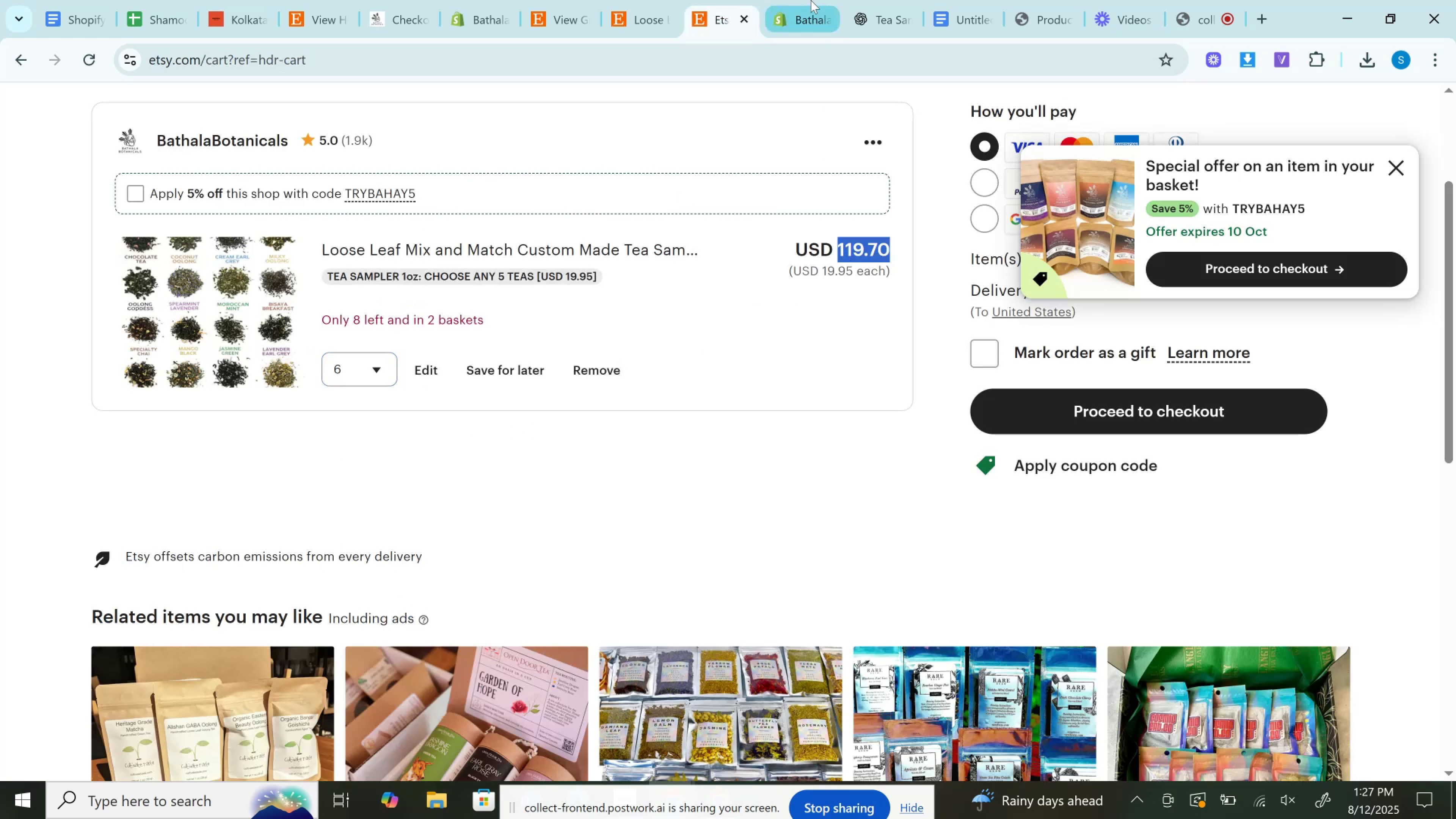 
left_click([805, 0])
 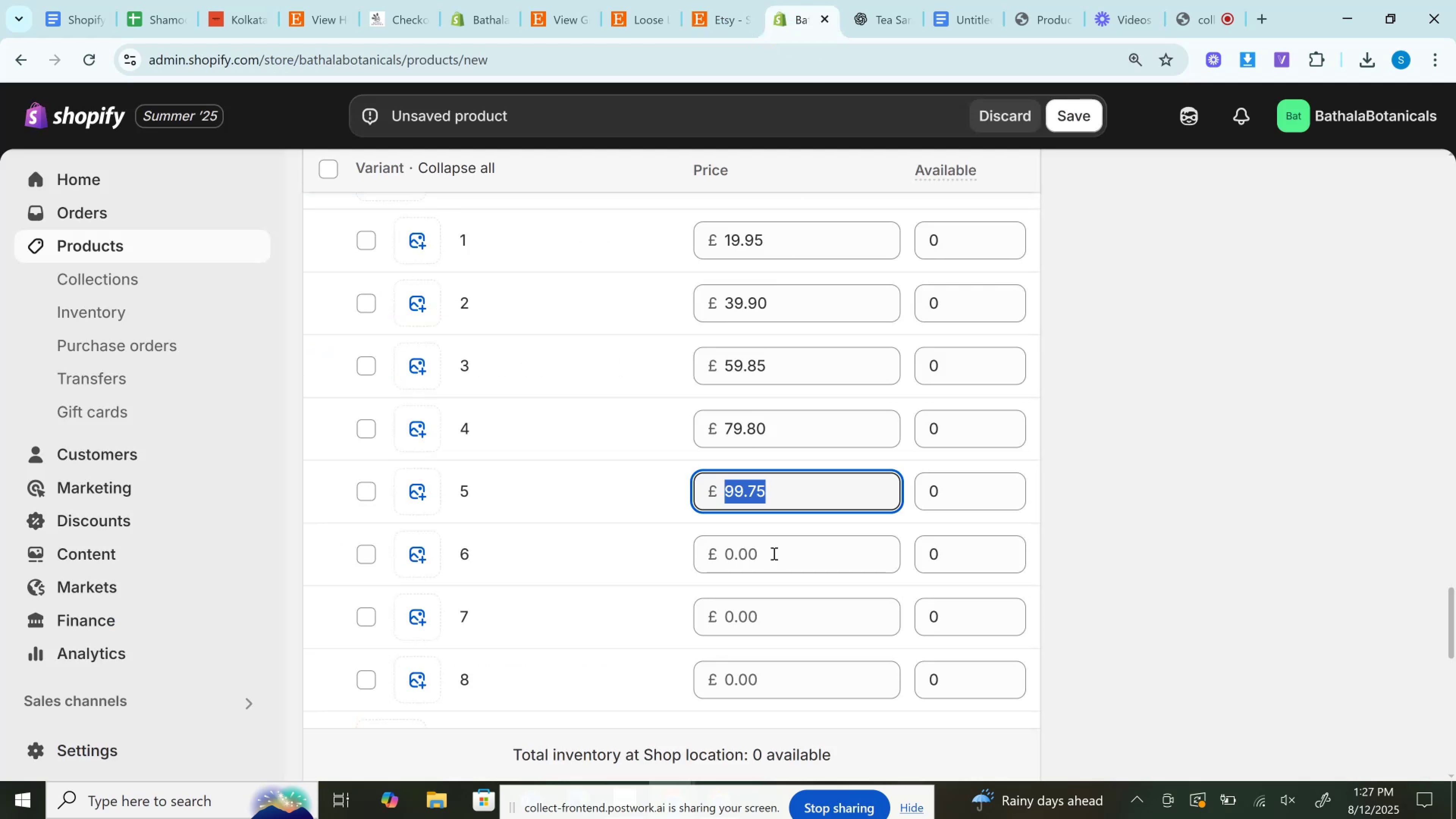 
left_click([773, 553])
 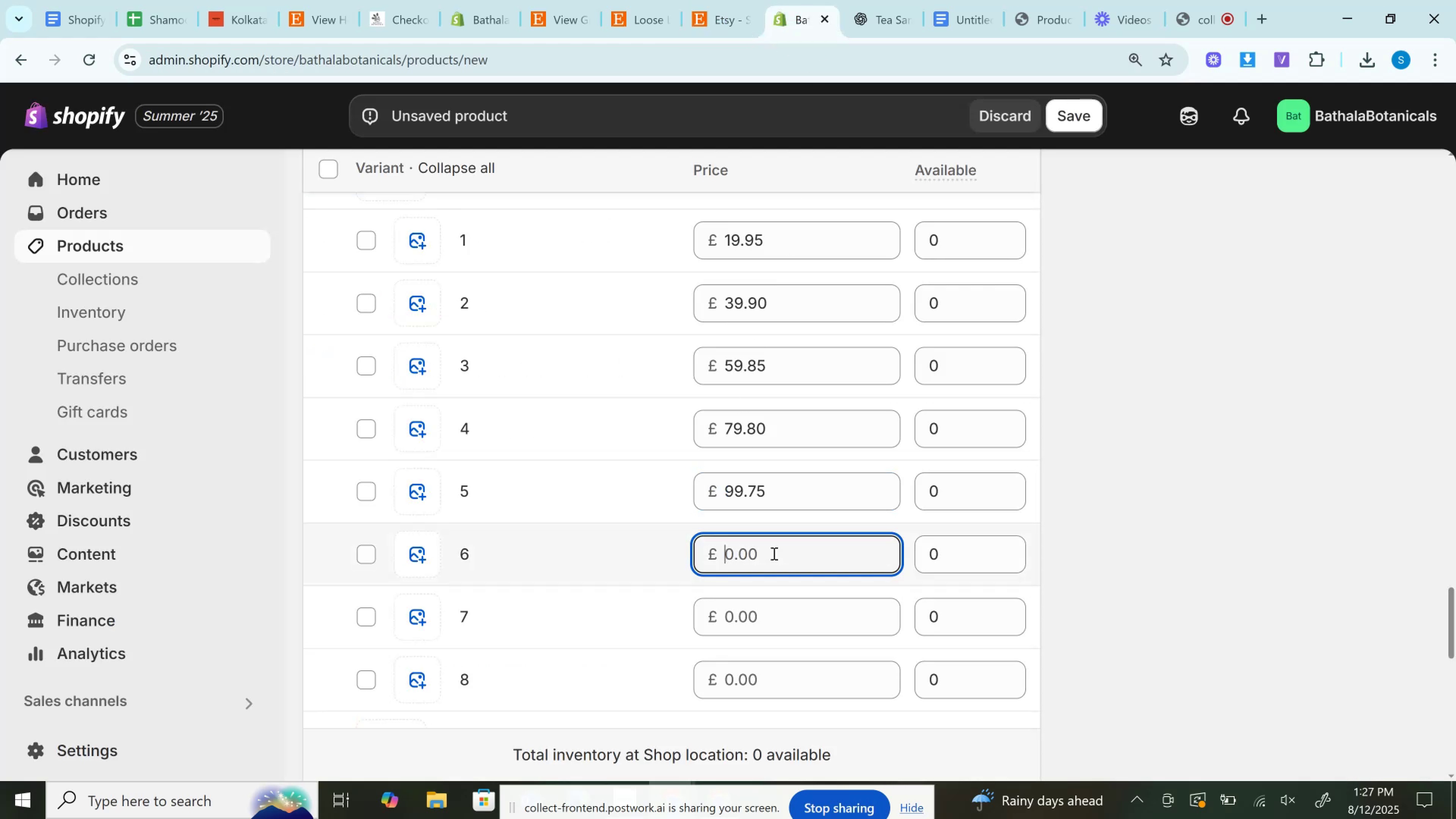 
key(Control+V)
 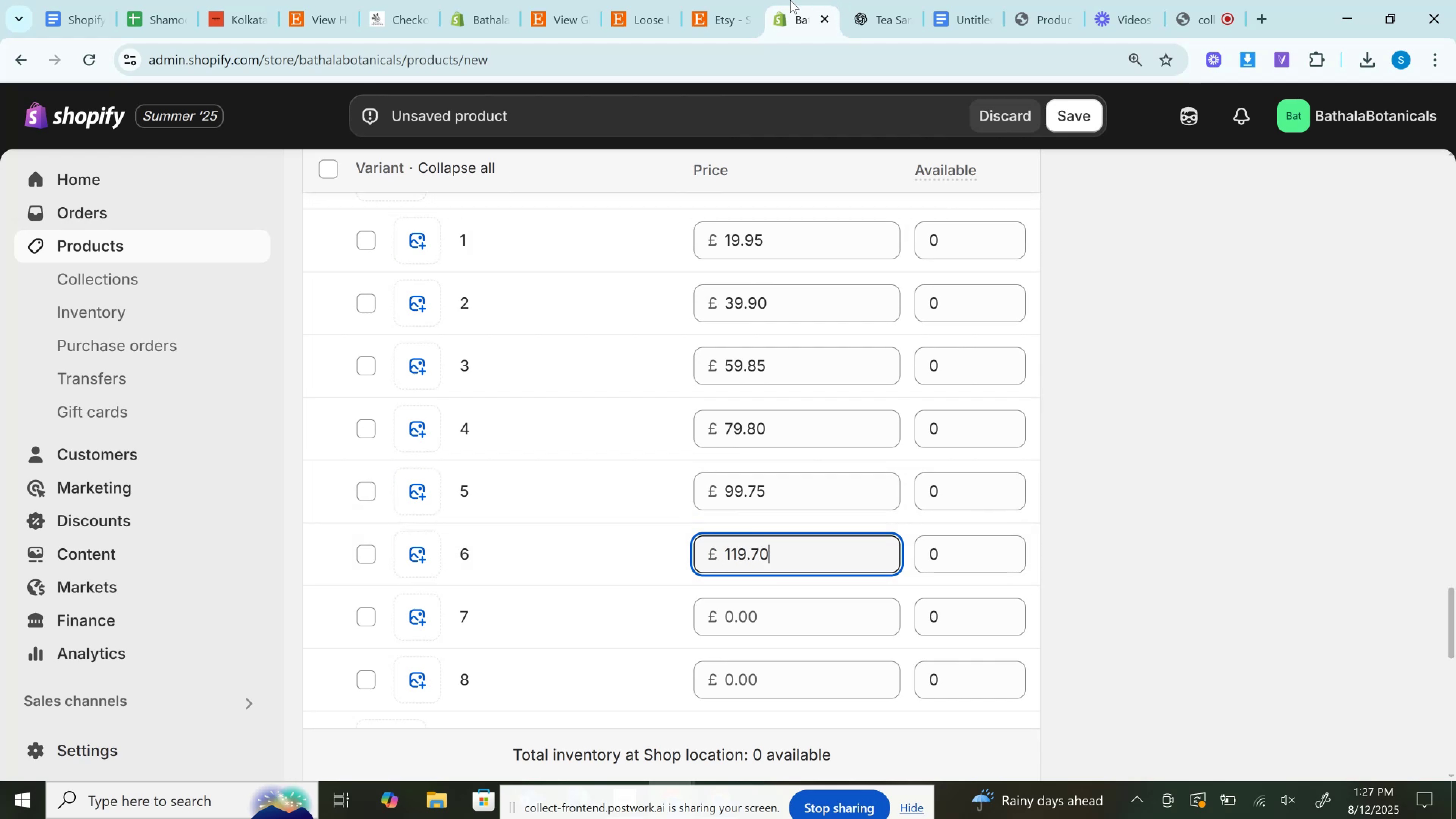 
left_click([743, 0])
 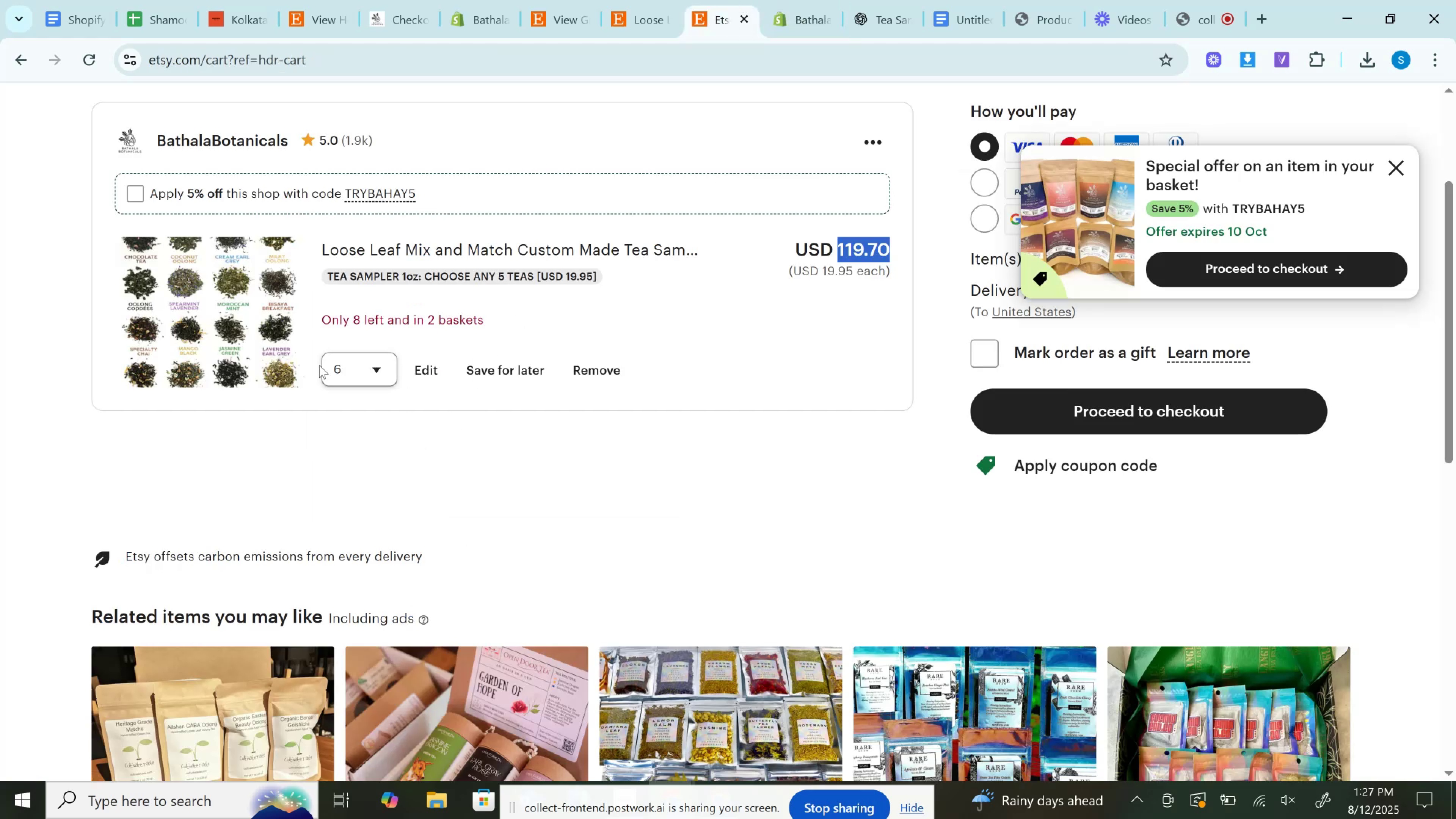 
left_click([326, 379])
 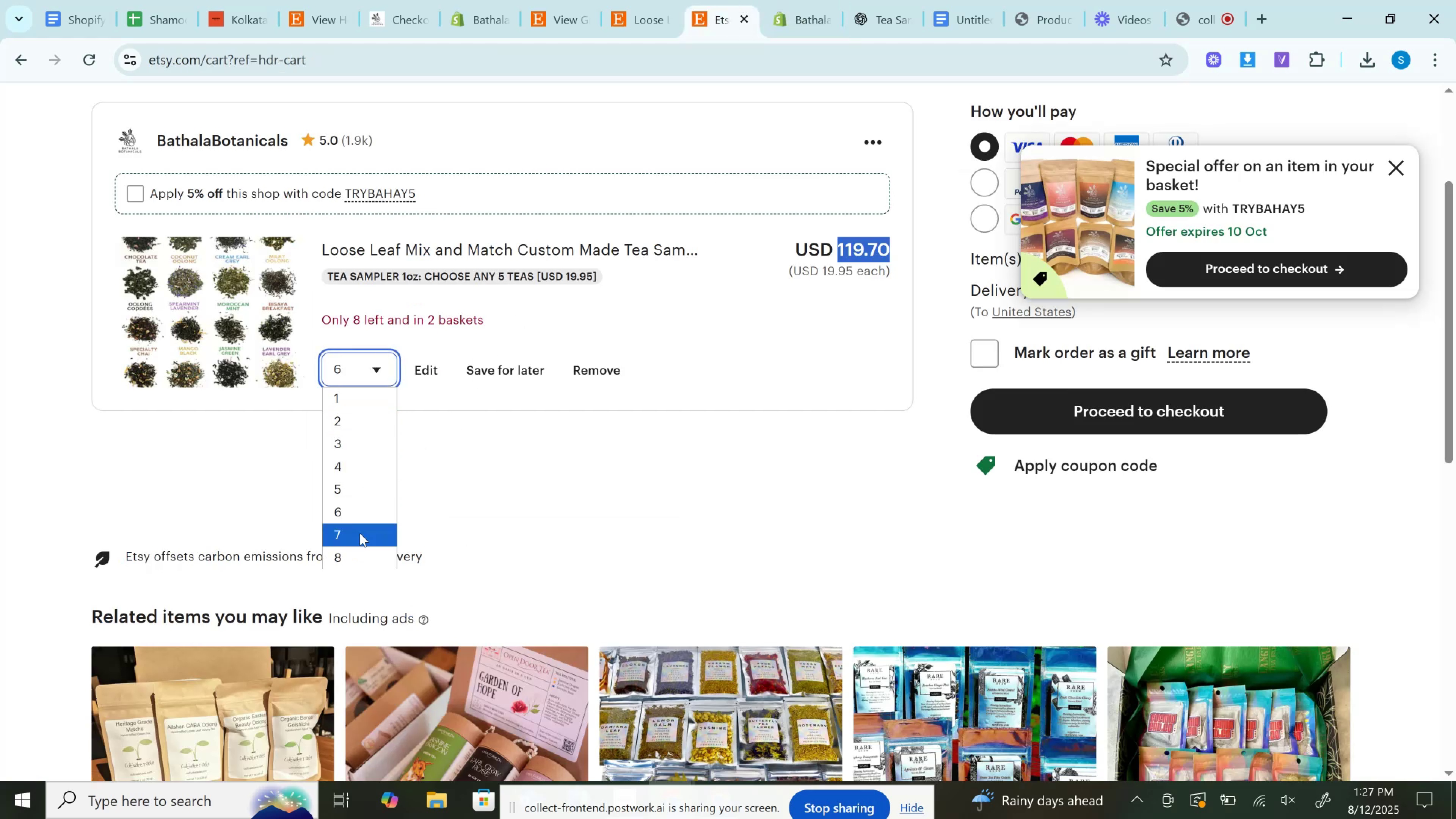 
left_click([360, 533])
 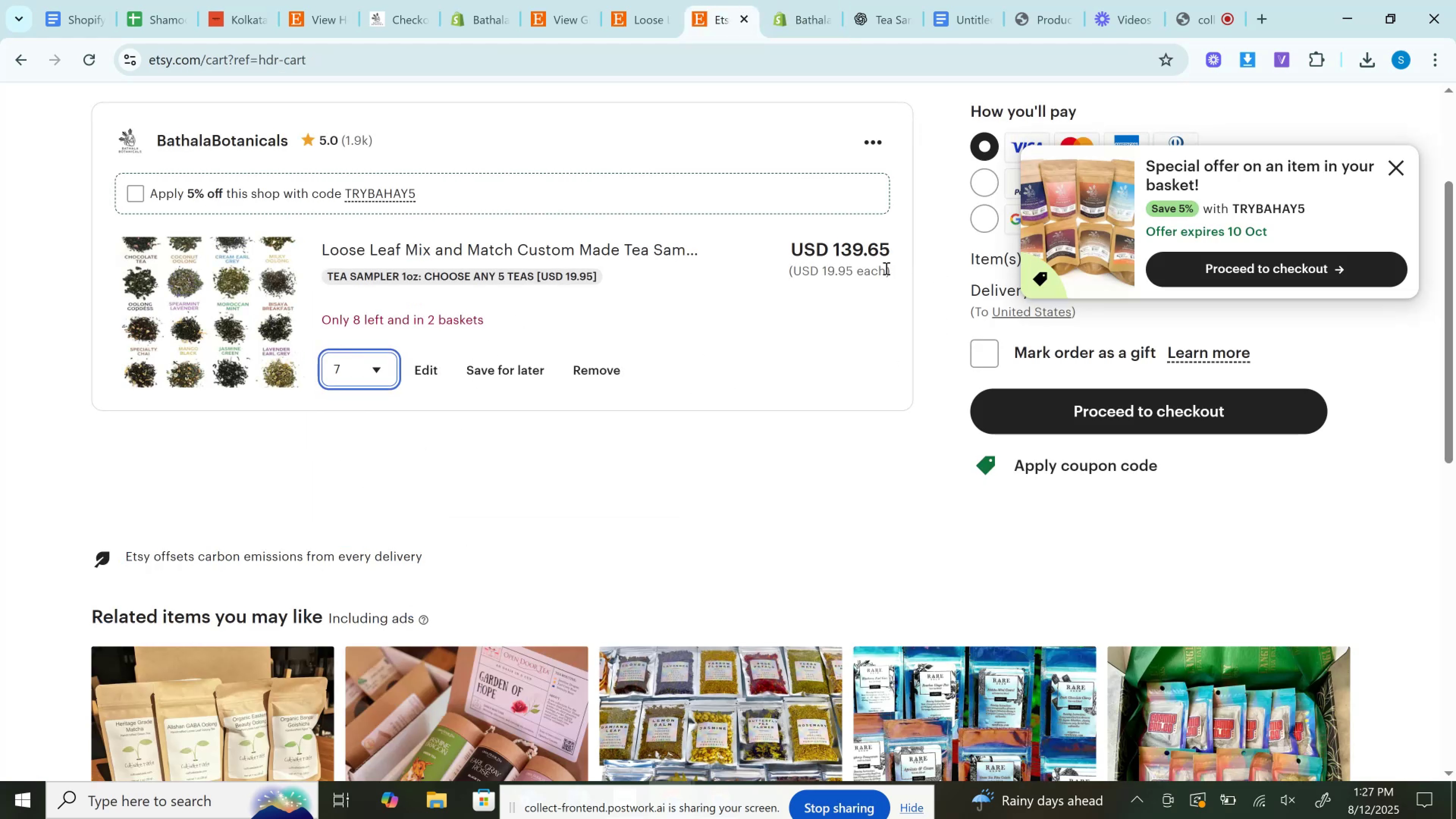 
left_click([859, 247])
 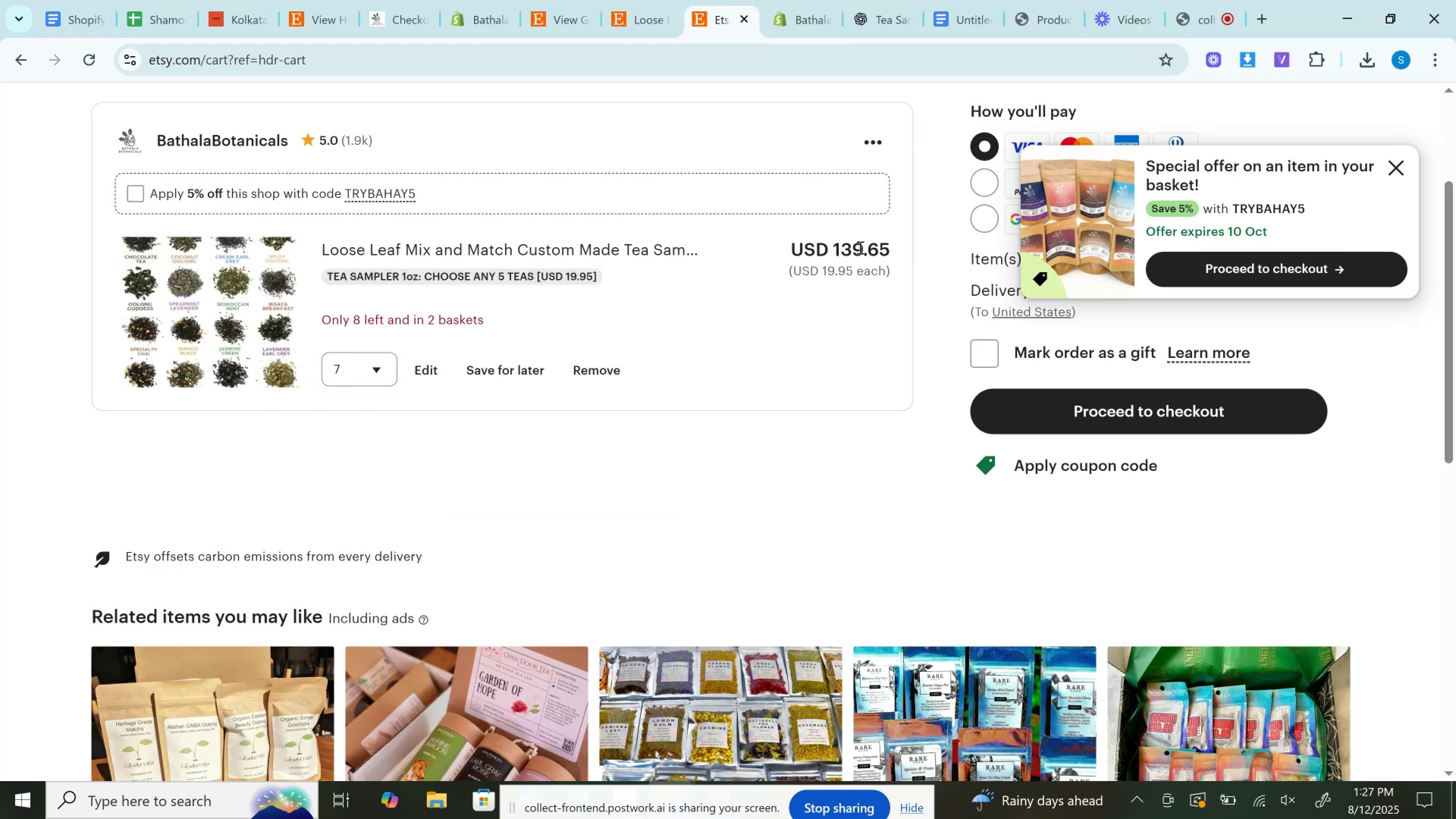 
double_click([859, 247])
 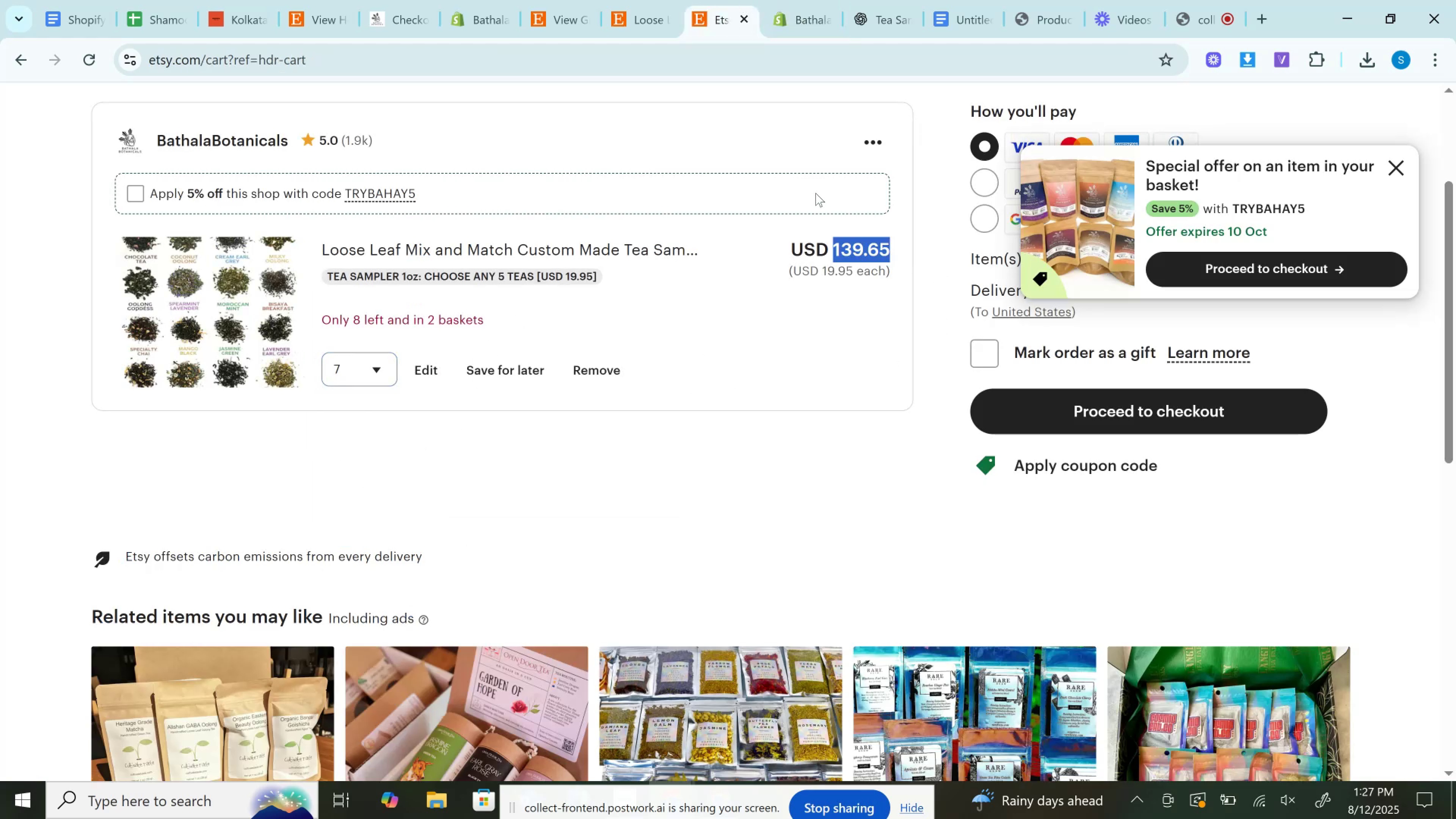 
key(Control+C)
 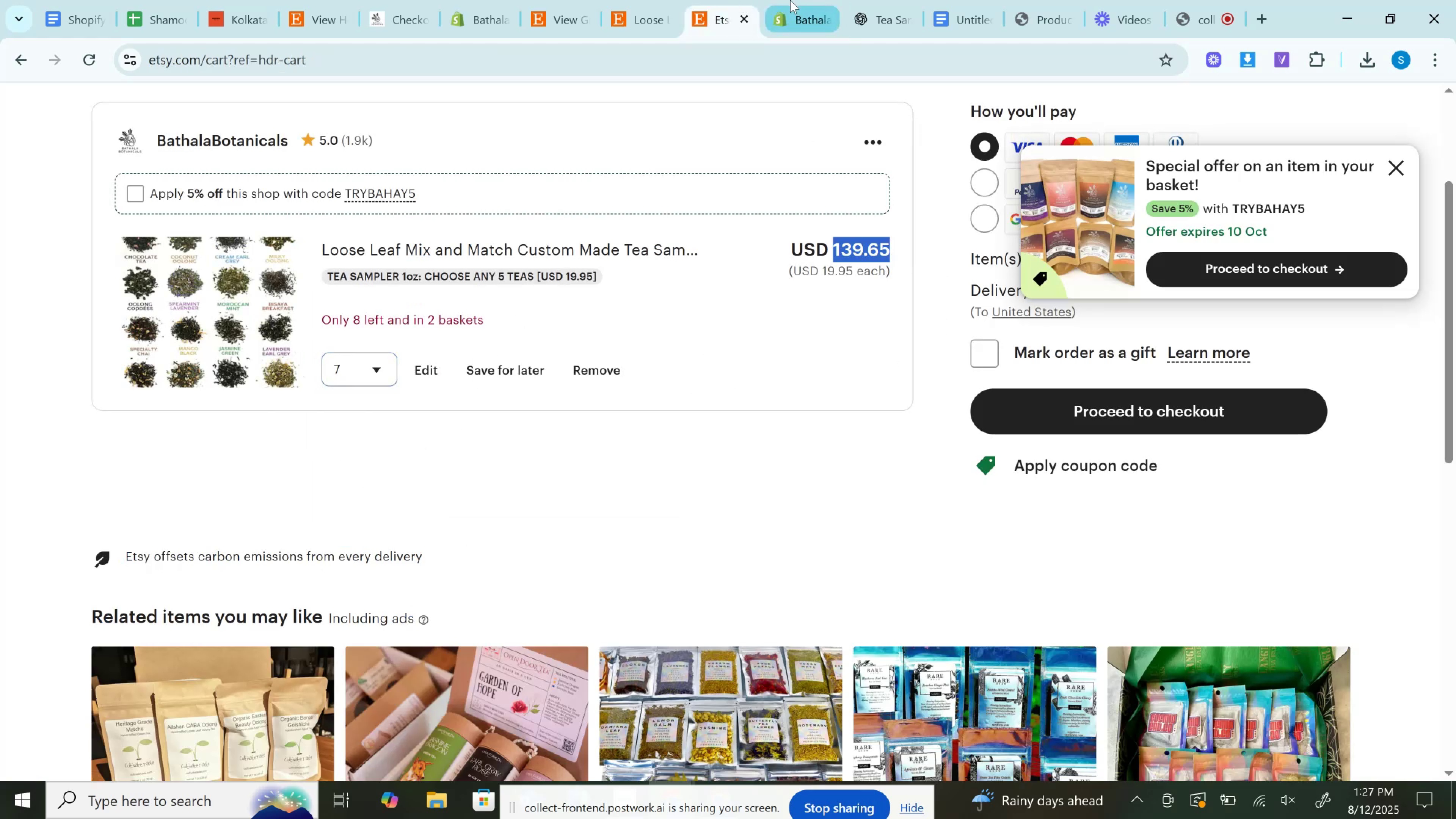 
left_click([790, 0])
 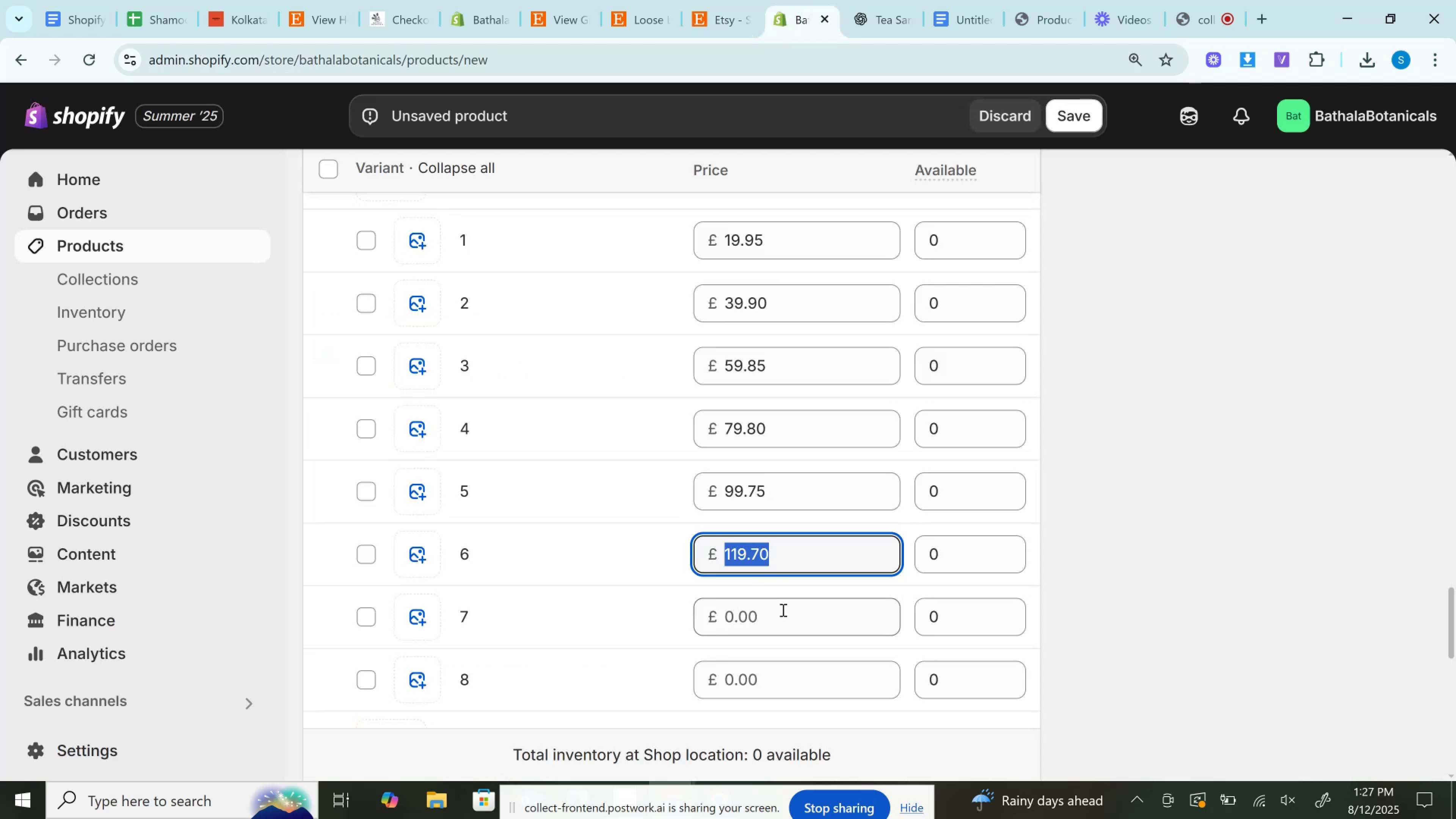 
left_click([783, 618])
 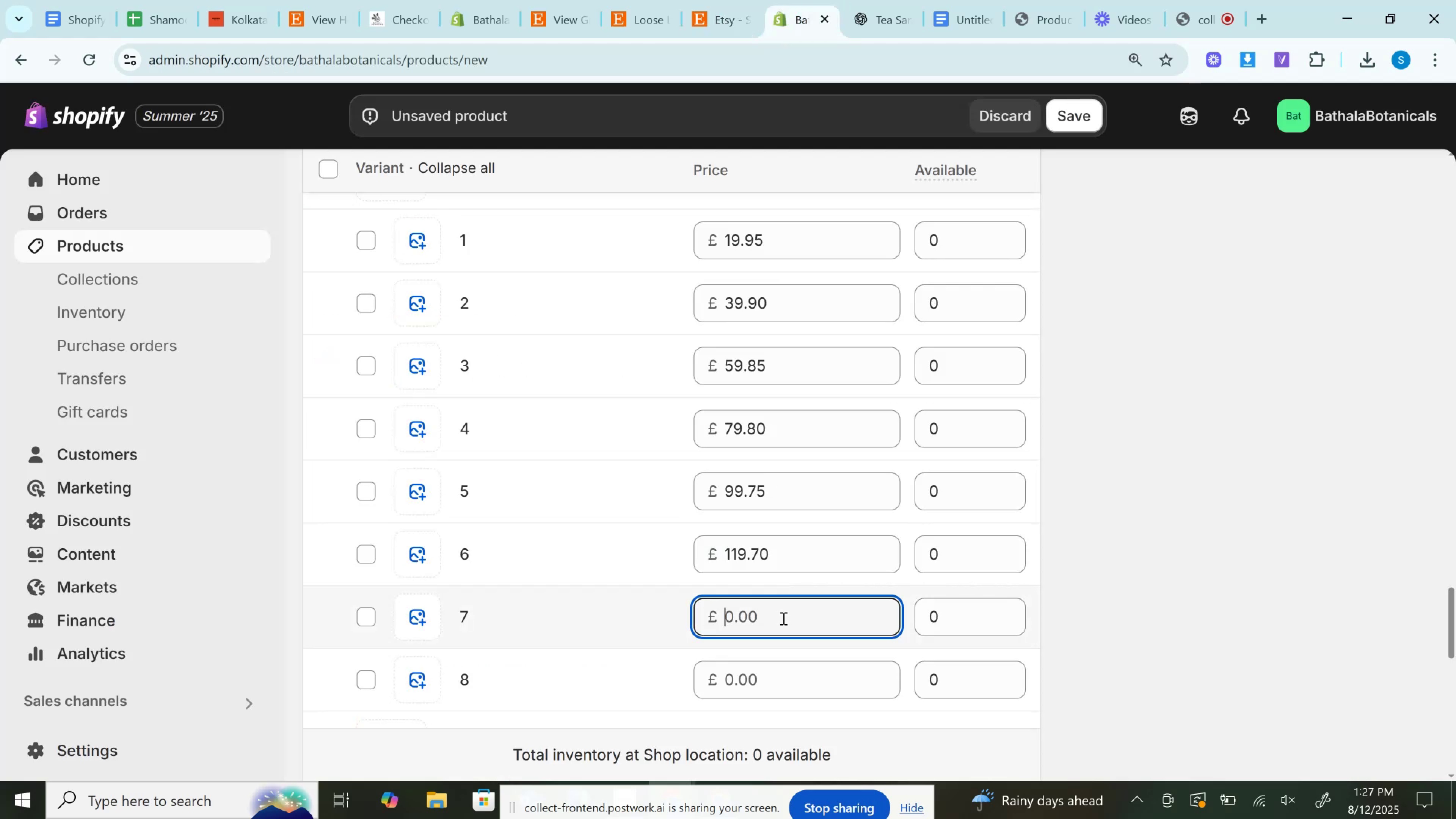 
key(Control+V)
 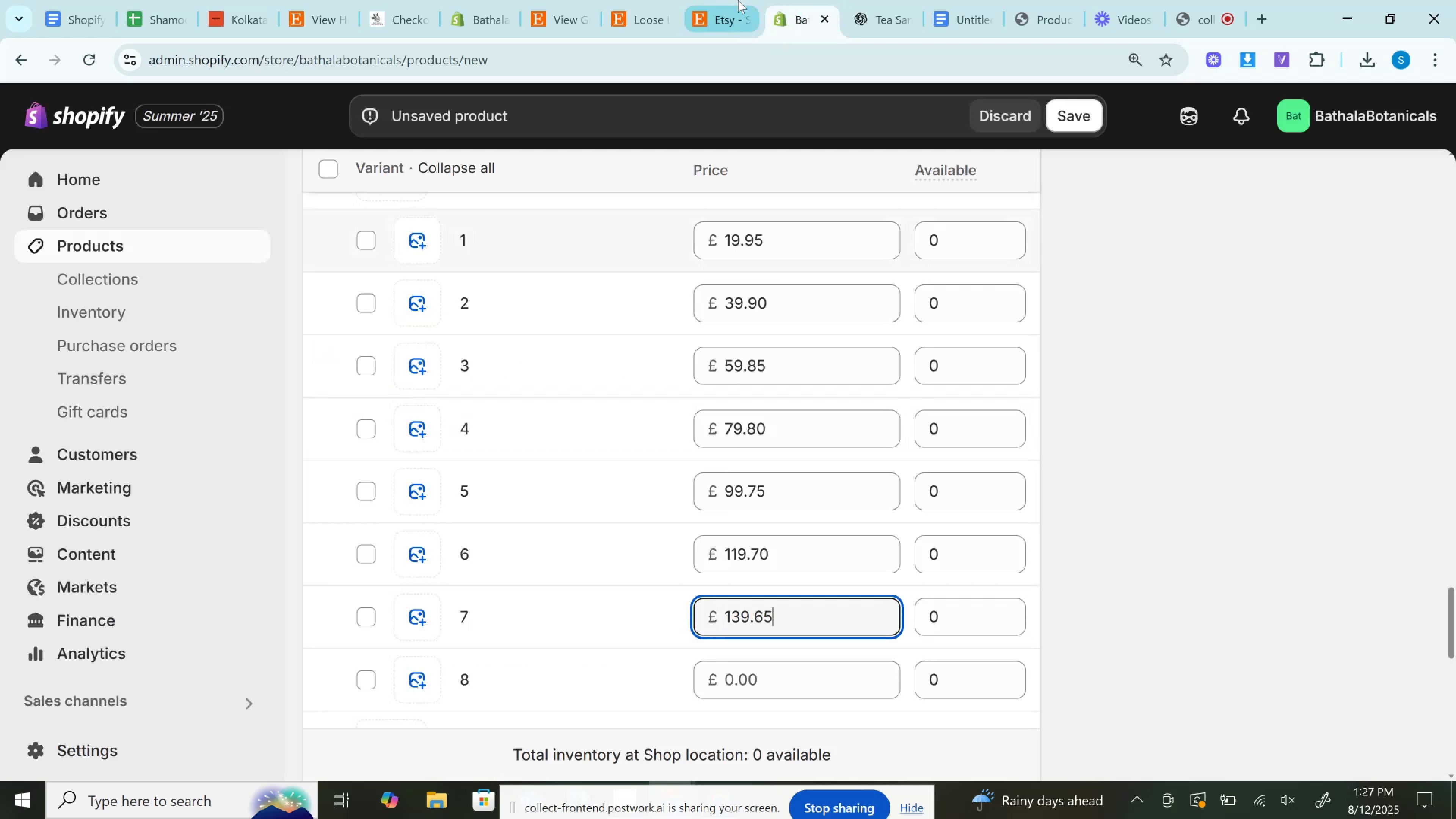 
left_click([733, 0])
 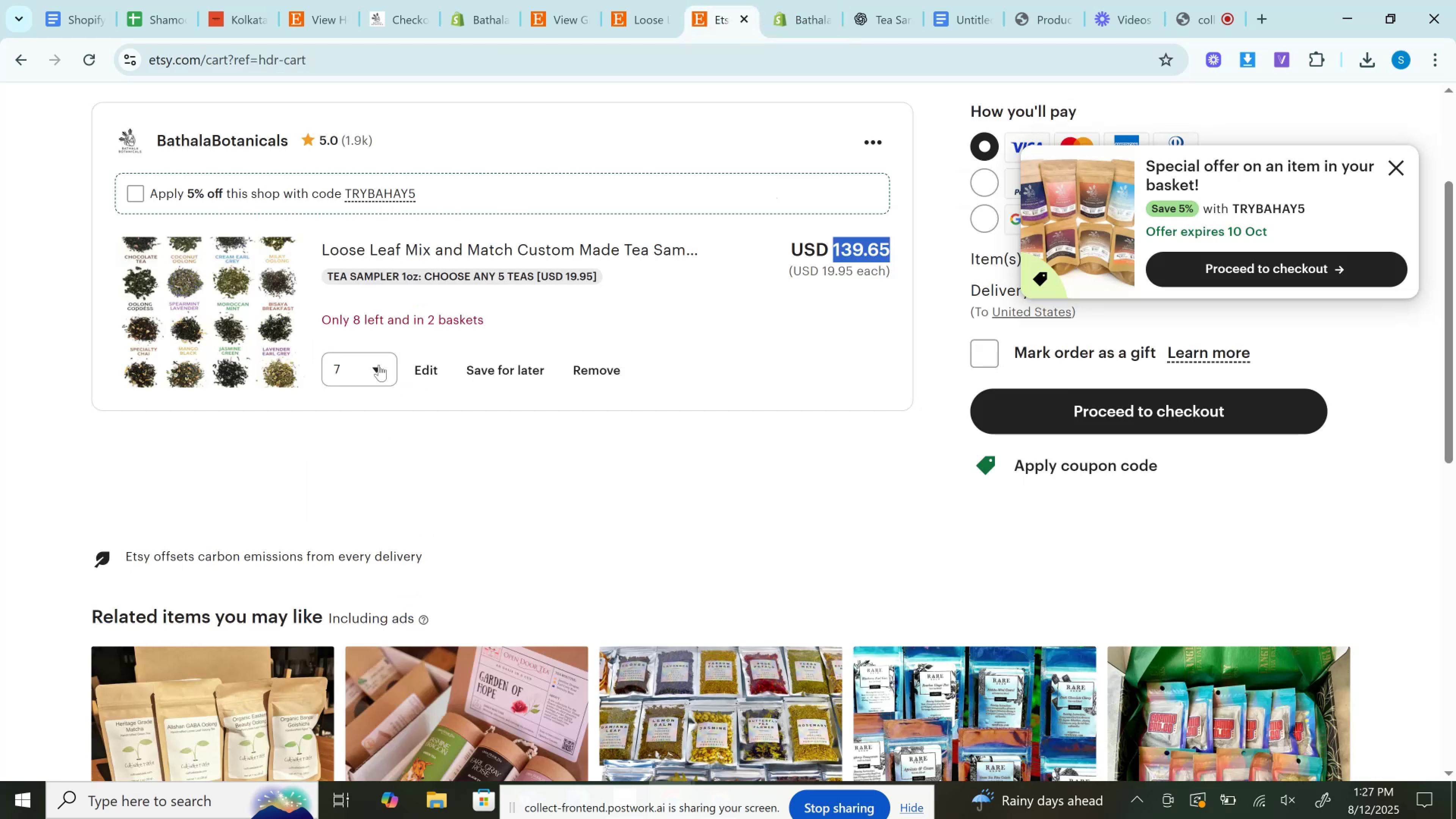 
left_click([365, 353])
 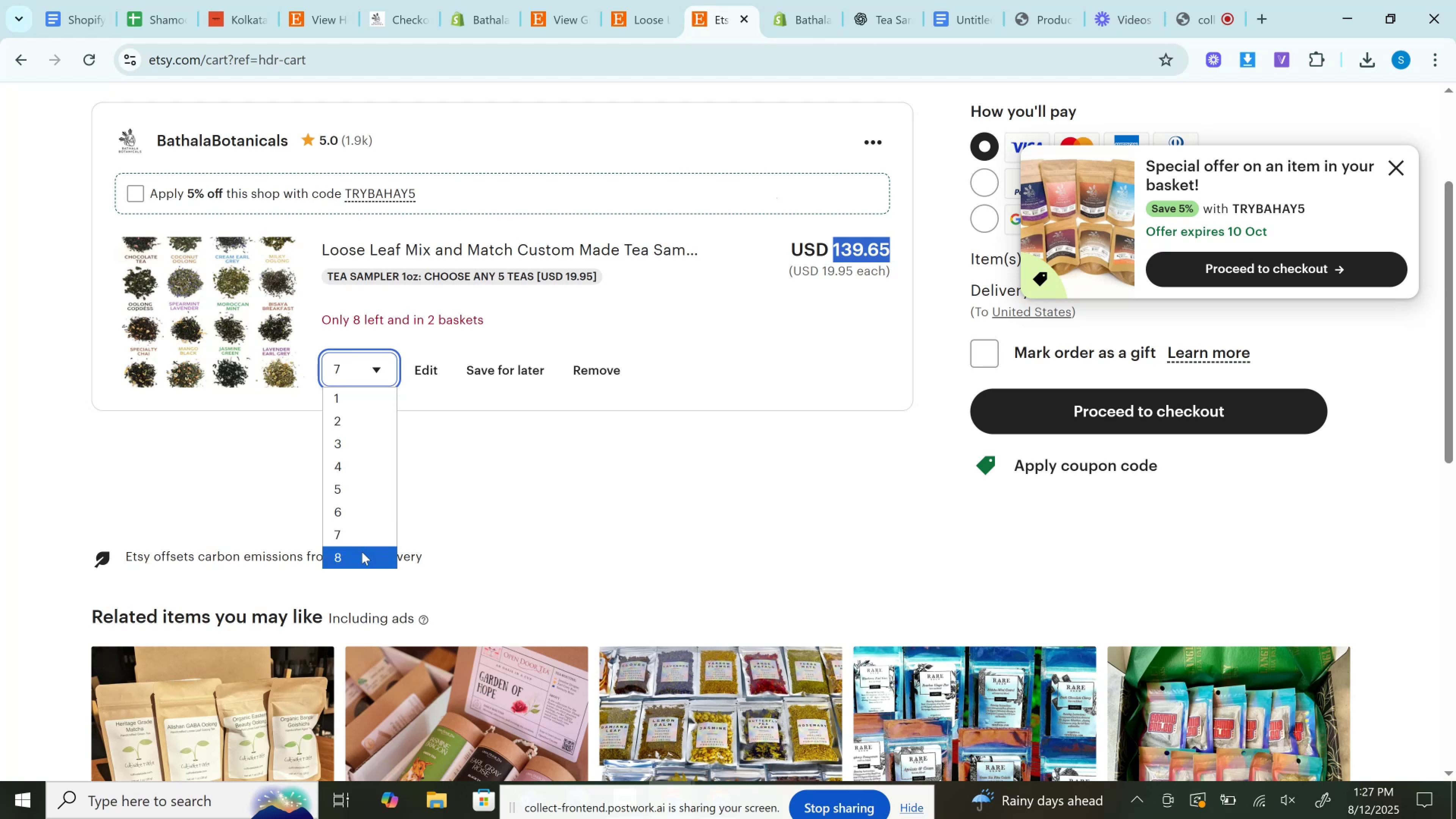 
left_click([359, 554])
 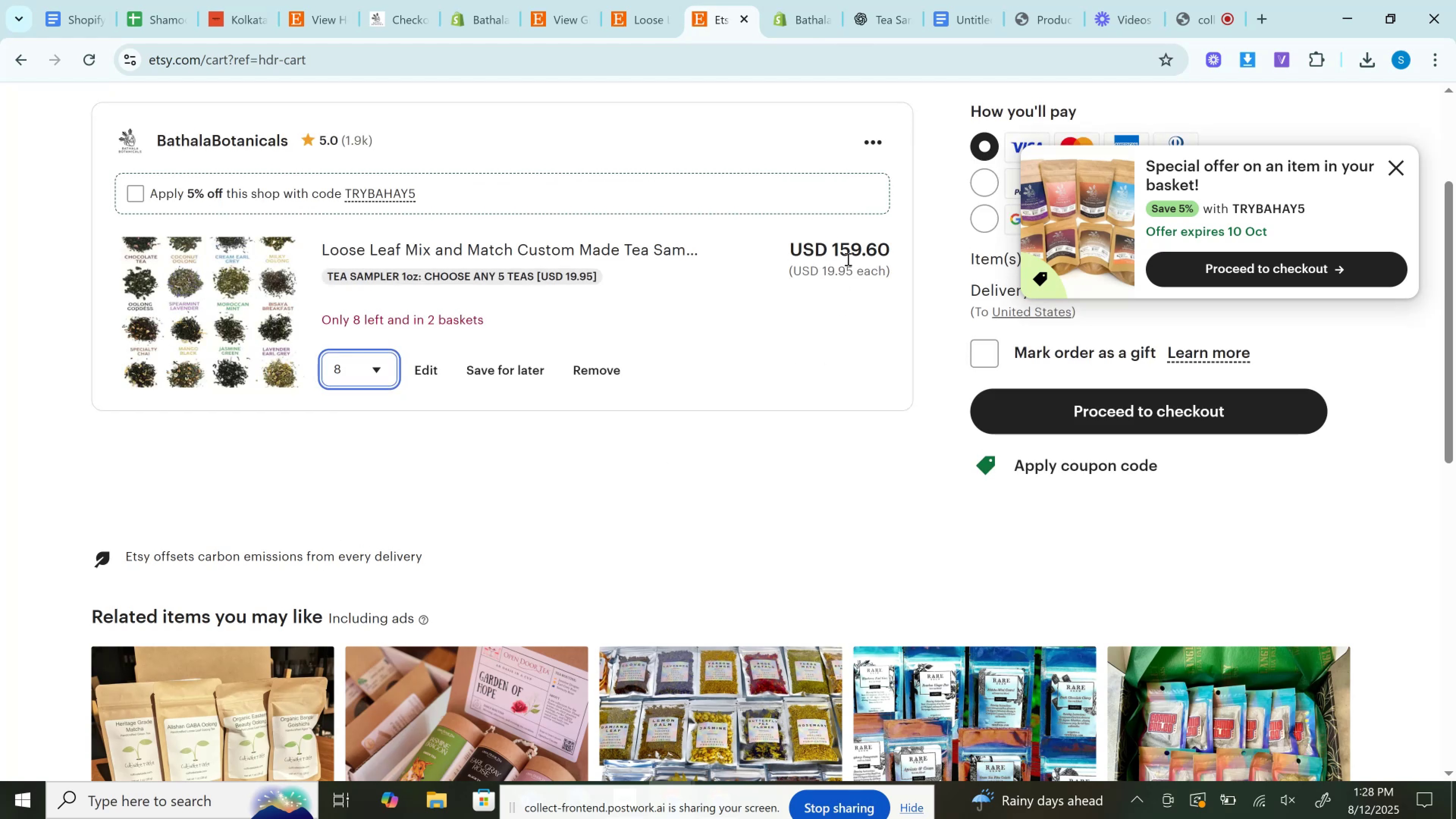 
left_click([848, 259])
 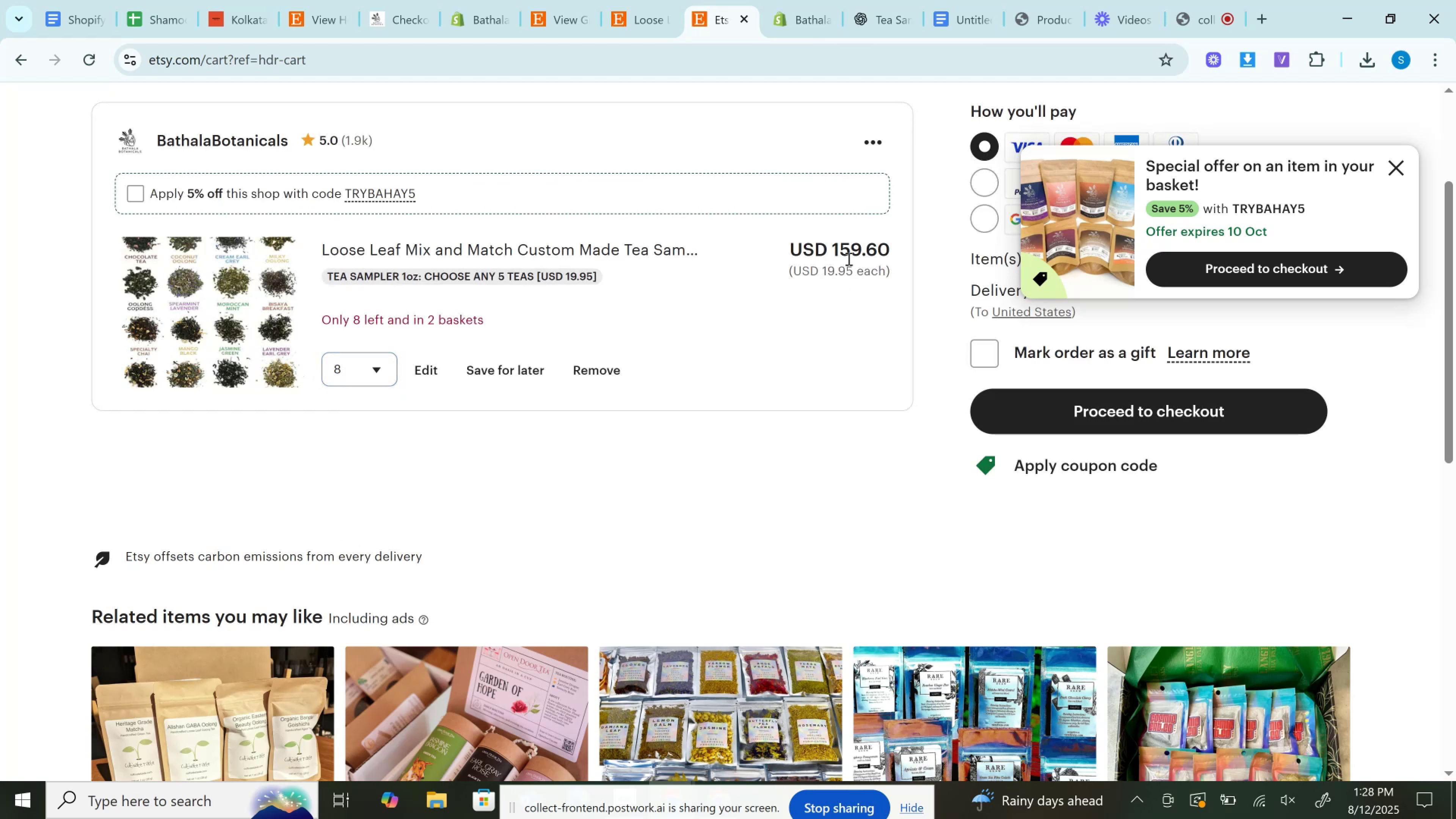 
double_click([848, 259])
 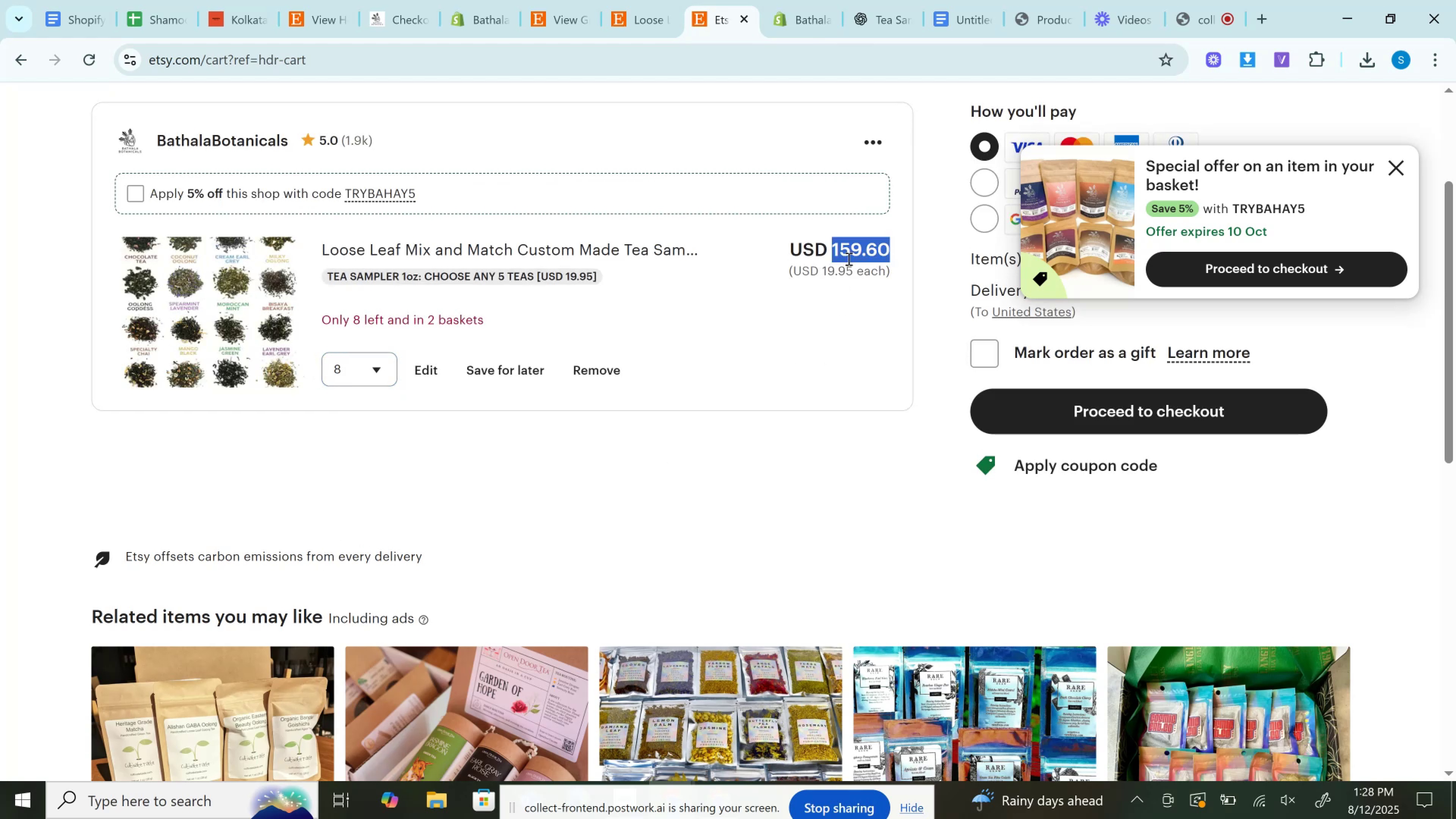 
key(Control+C)
 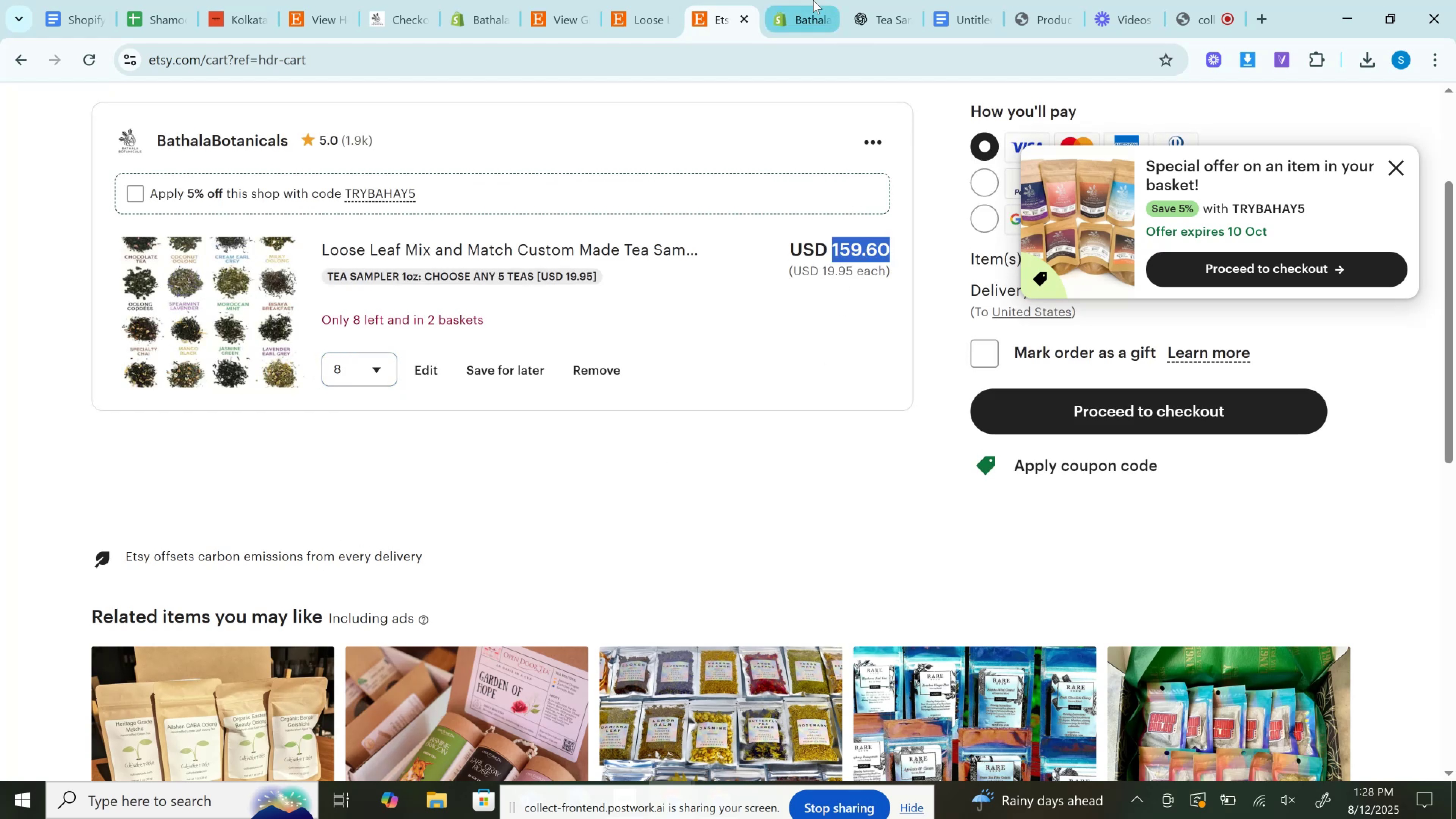 
left_click([799, 0])
 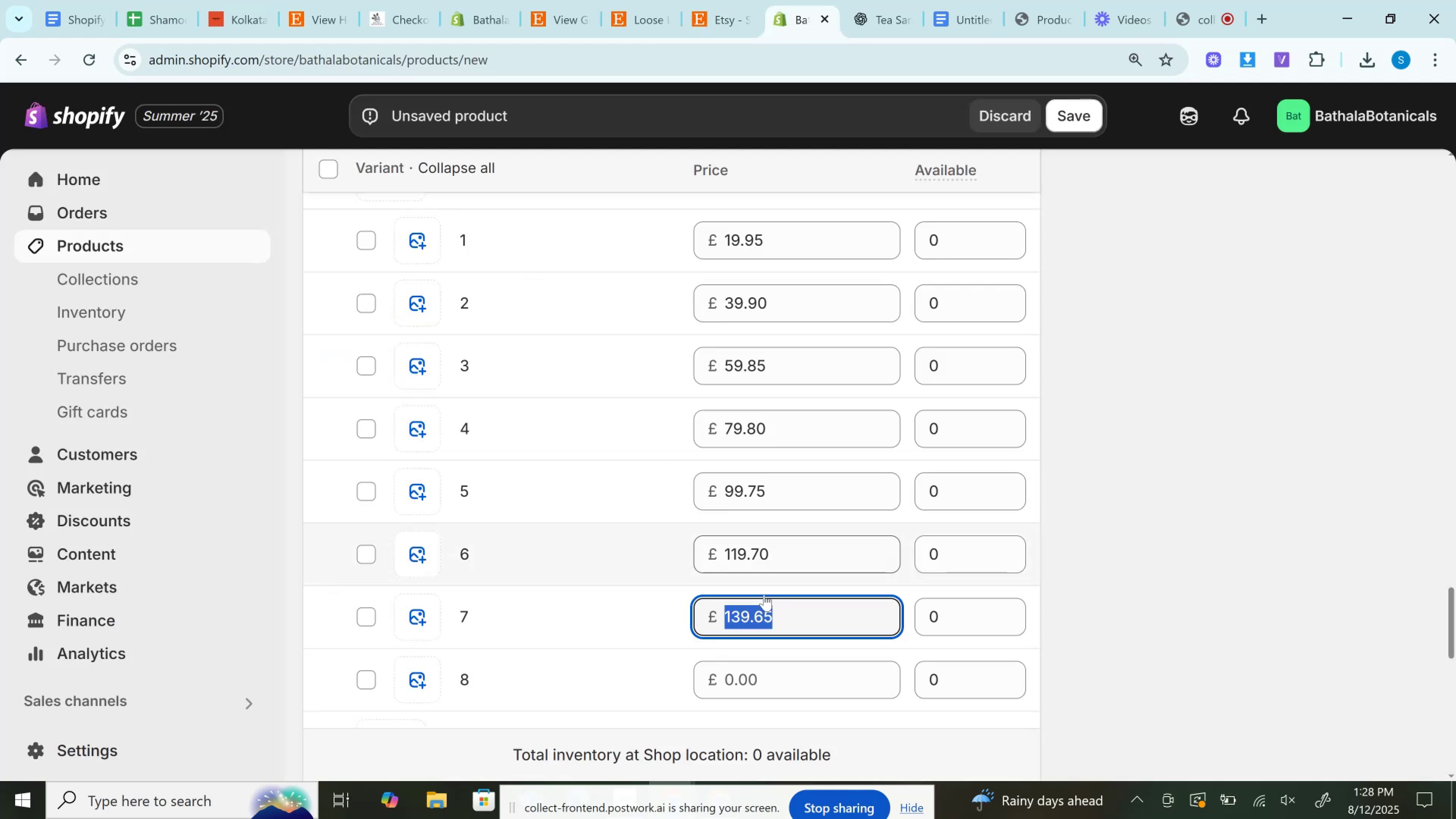 
left_click([741, 674])
 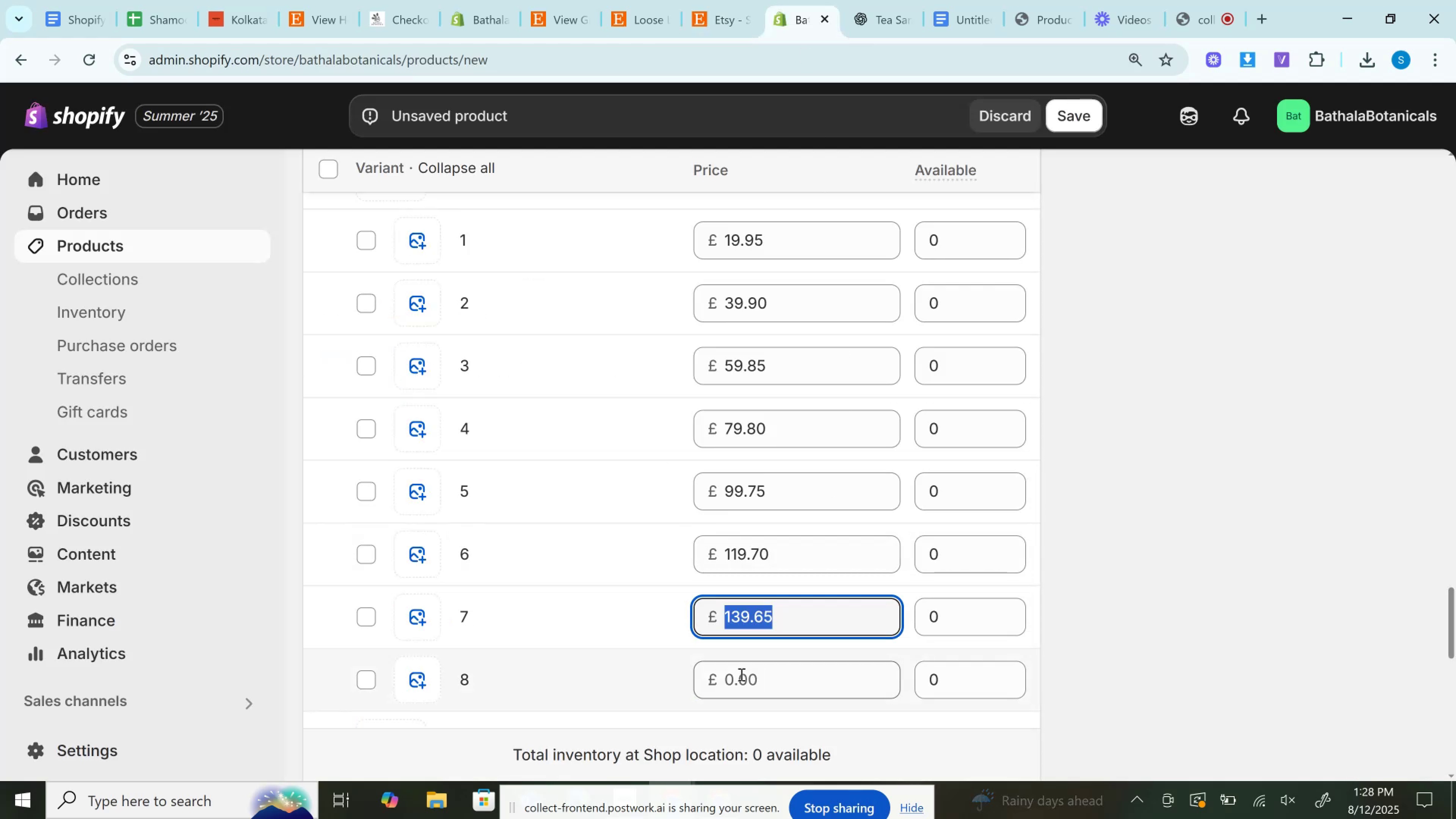 
key(Control+V)
 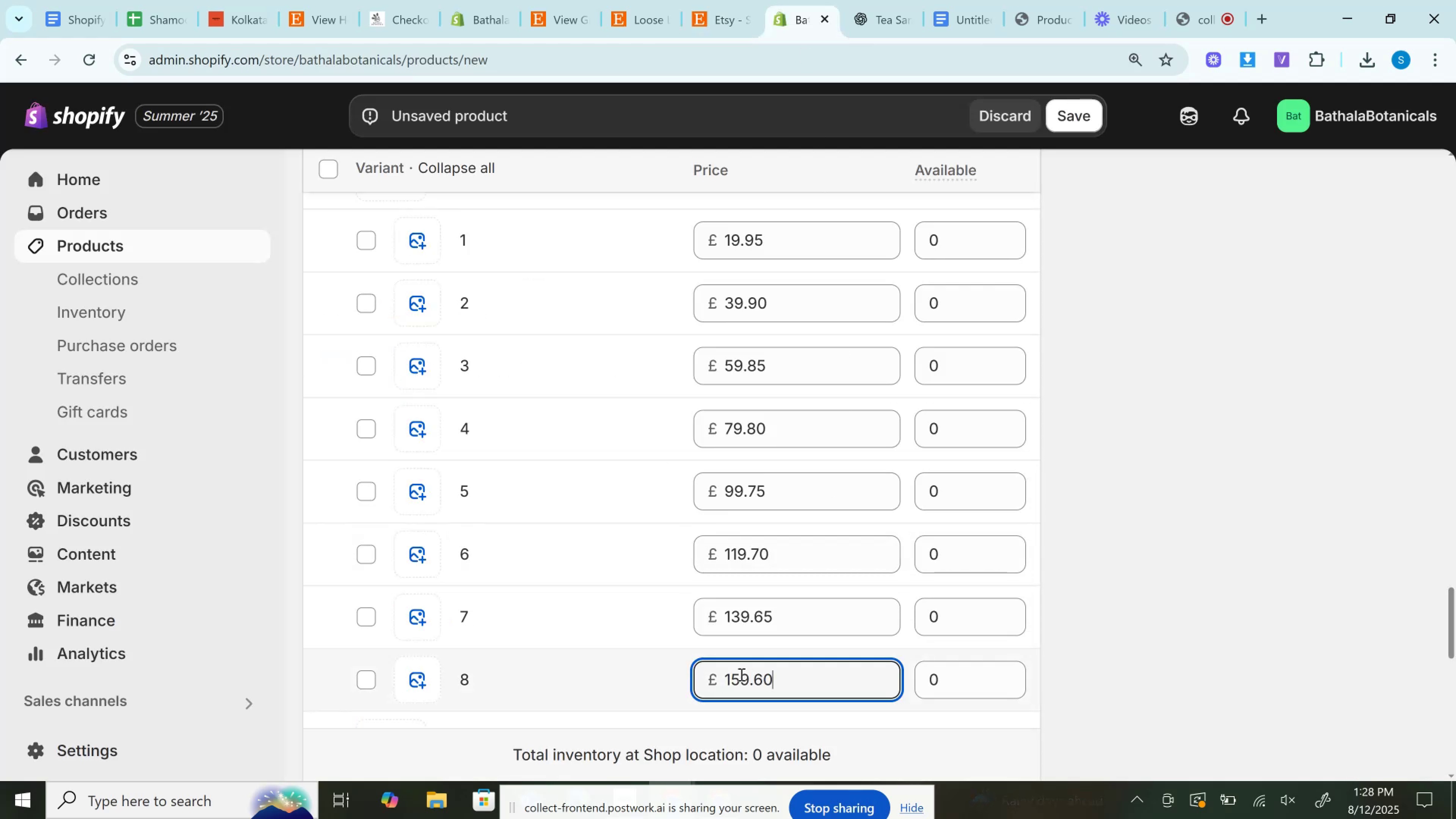 
scroll: coordinate [741, 674], scroll_direction: down, amount: 2.0
 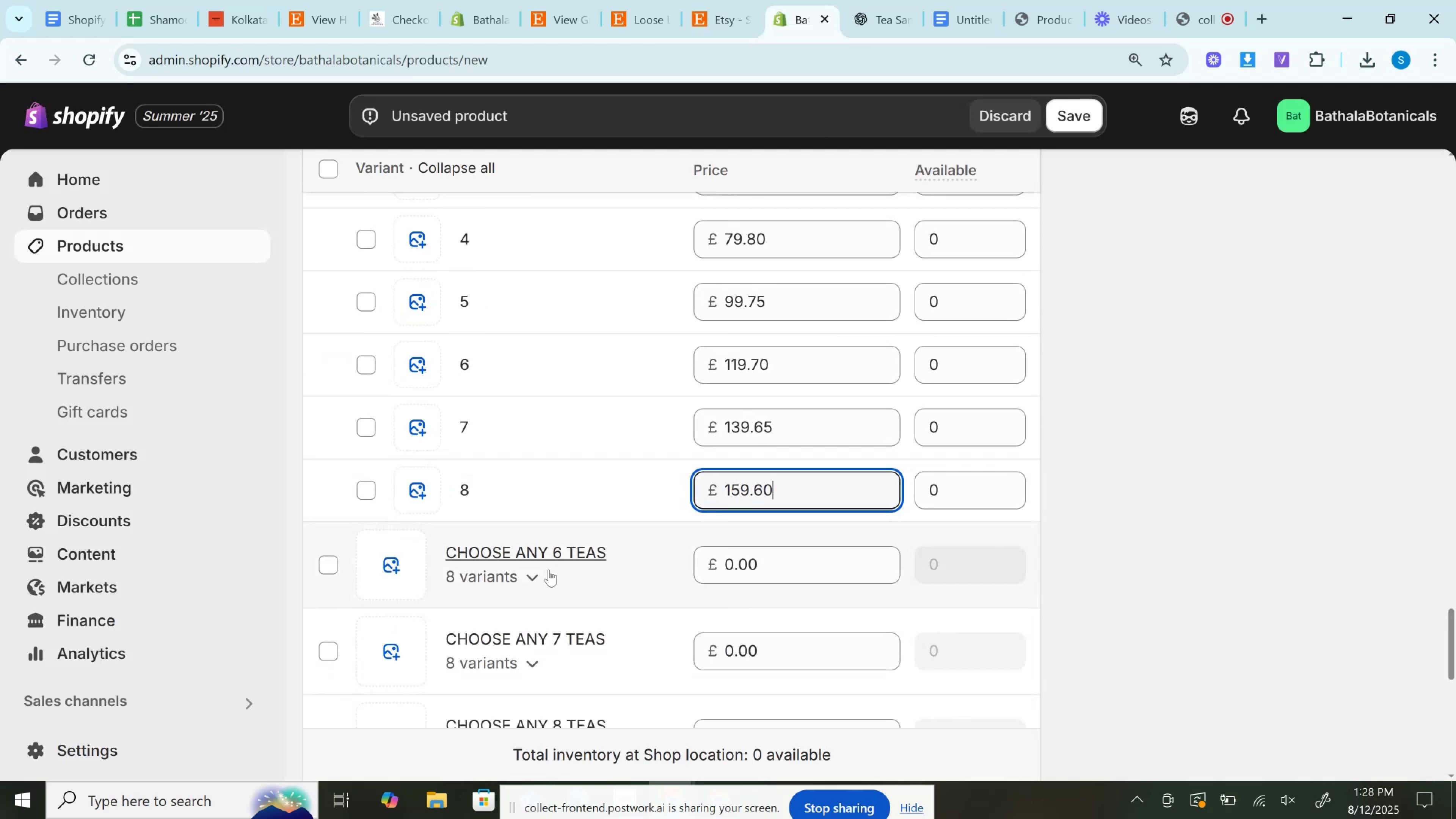 
left_click([542, 577])
 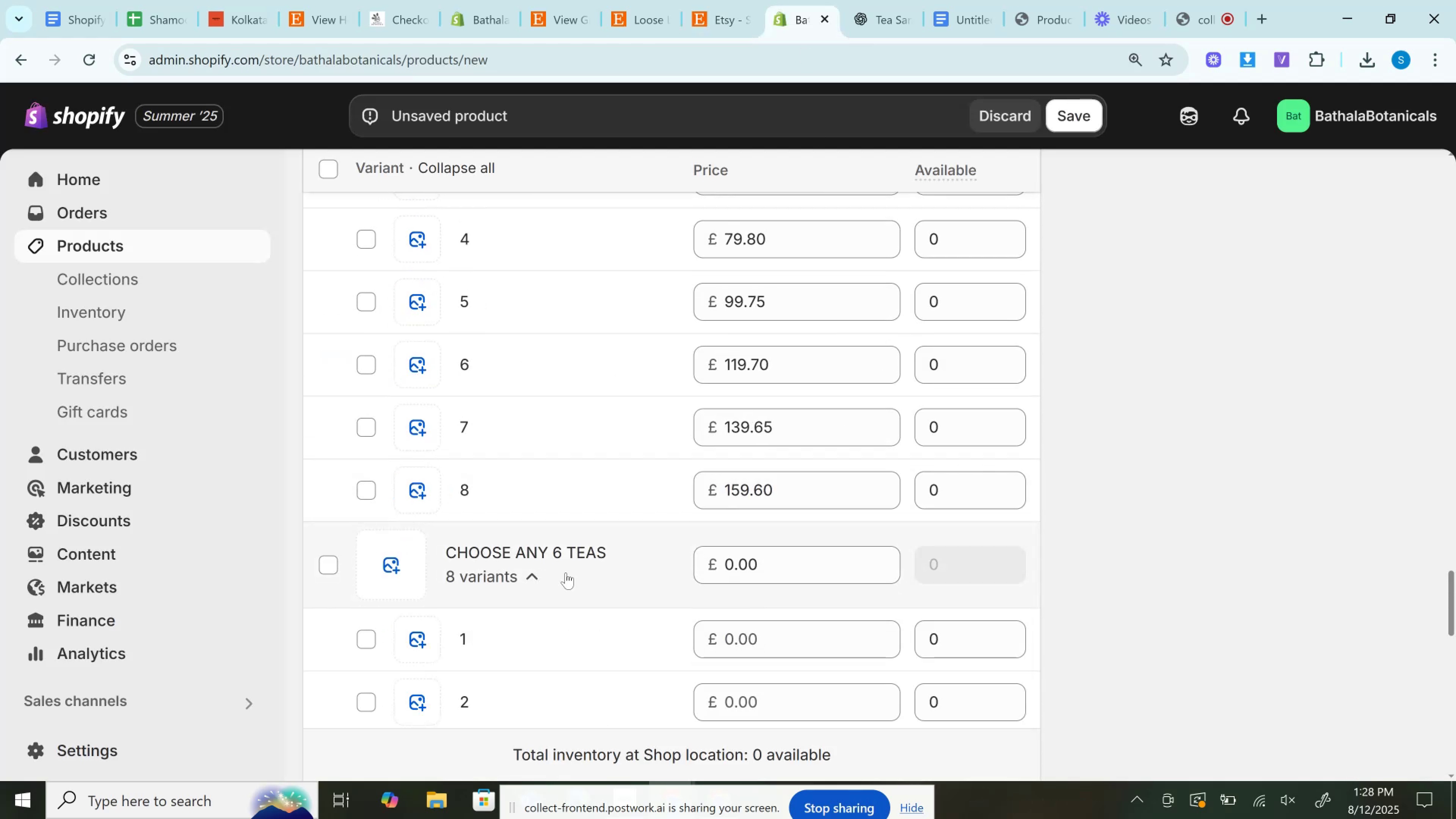 
scroll: coordinate [666, 539], scroll_direction: down, amount: 3.0
 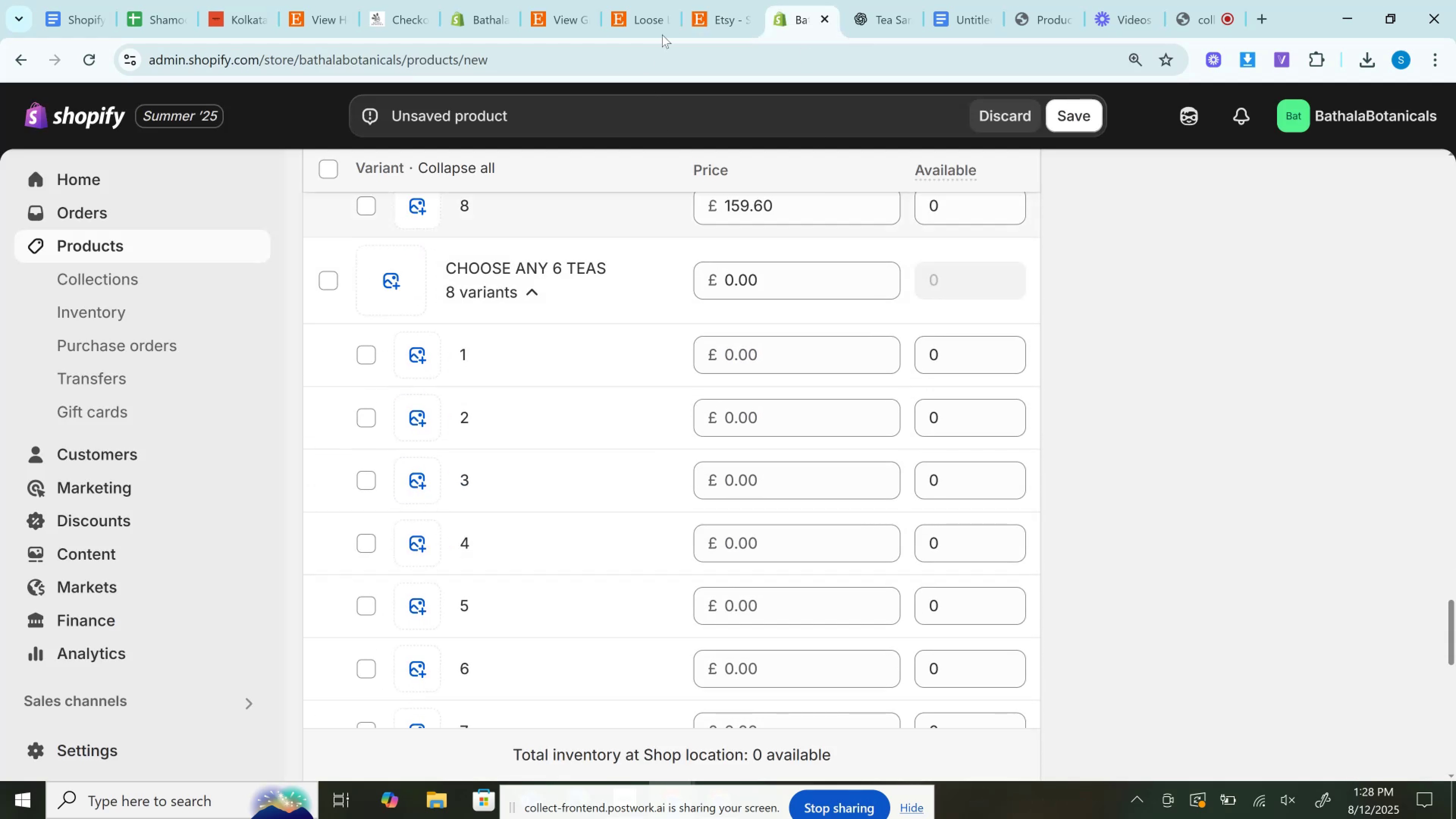 
left_click([724, 0])
 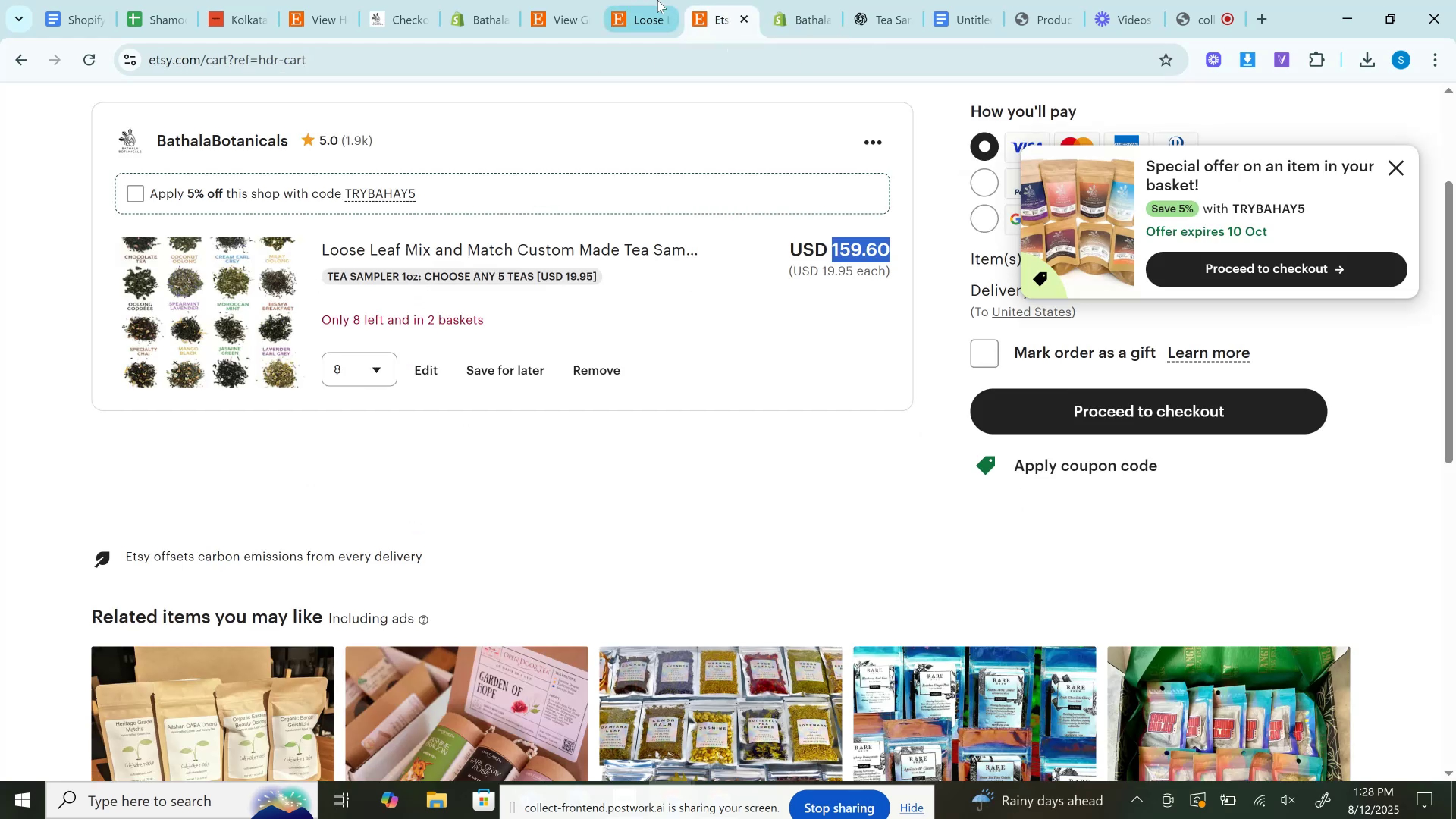 
left_click([659, 0])
 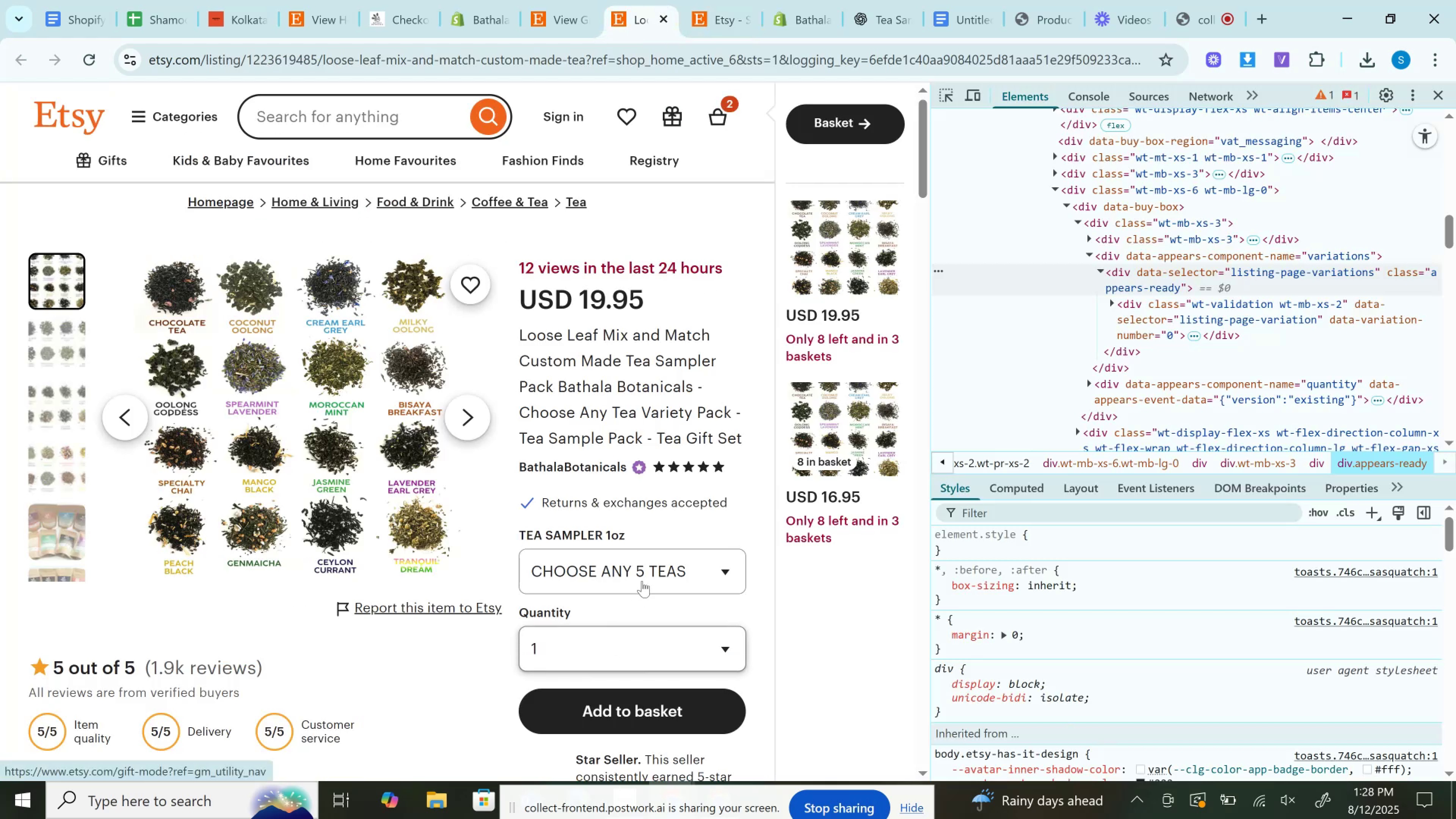 
left_click([645, 569])
 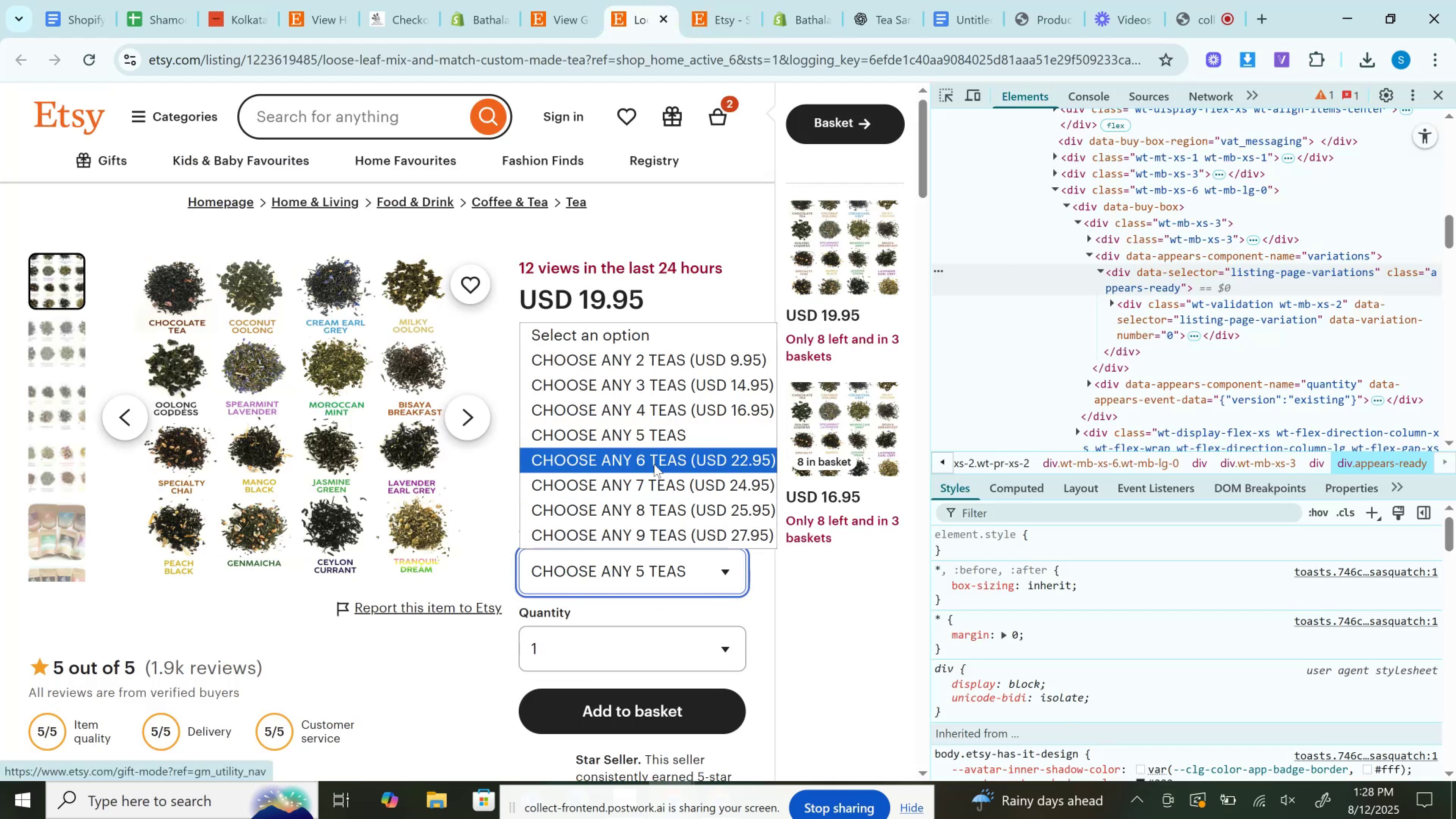 
left_click([654, 462])
 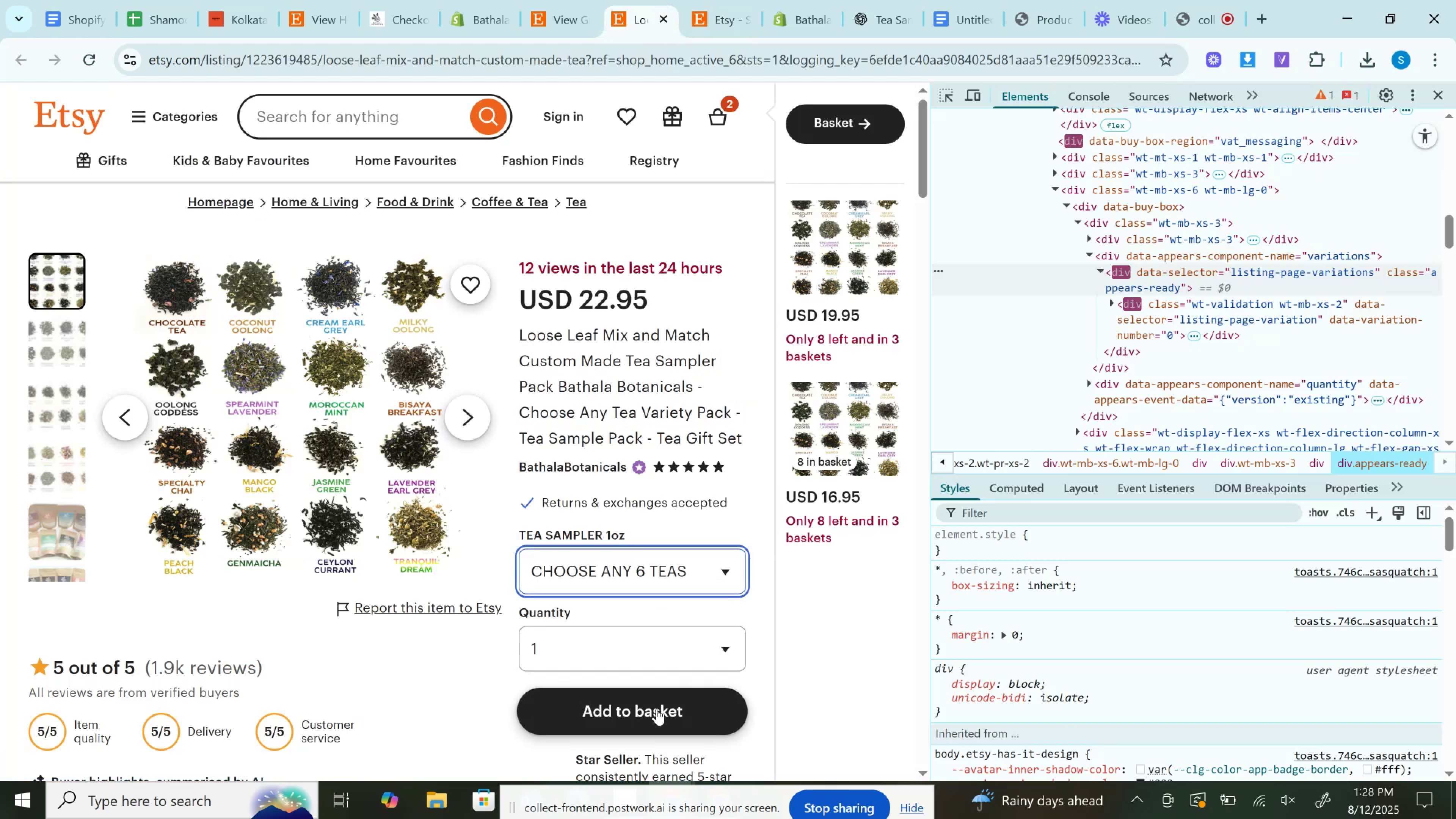 
left_click([657, 709])
 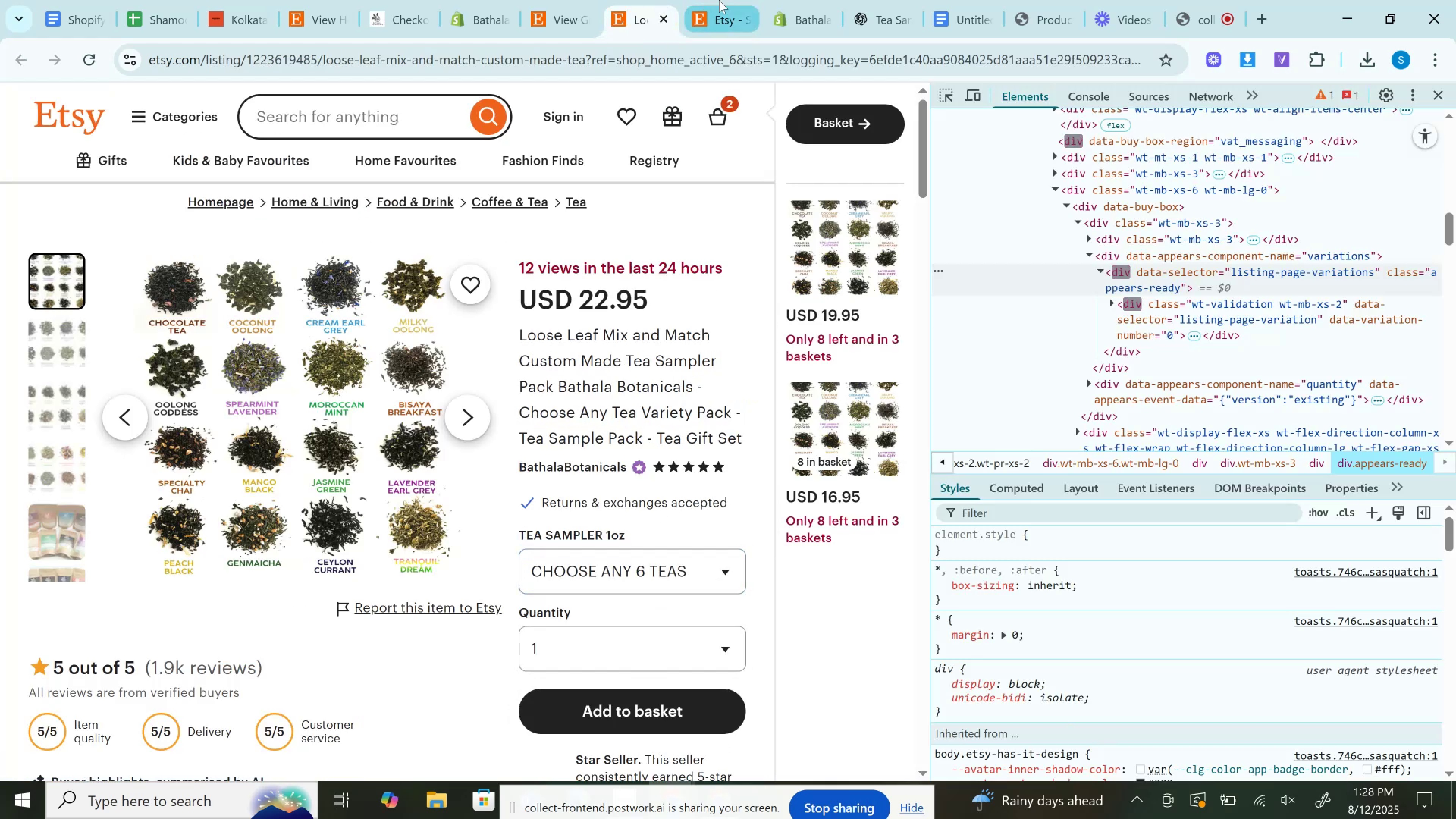 
left_click([726, 0])
 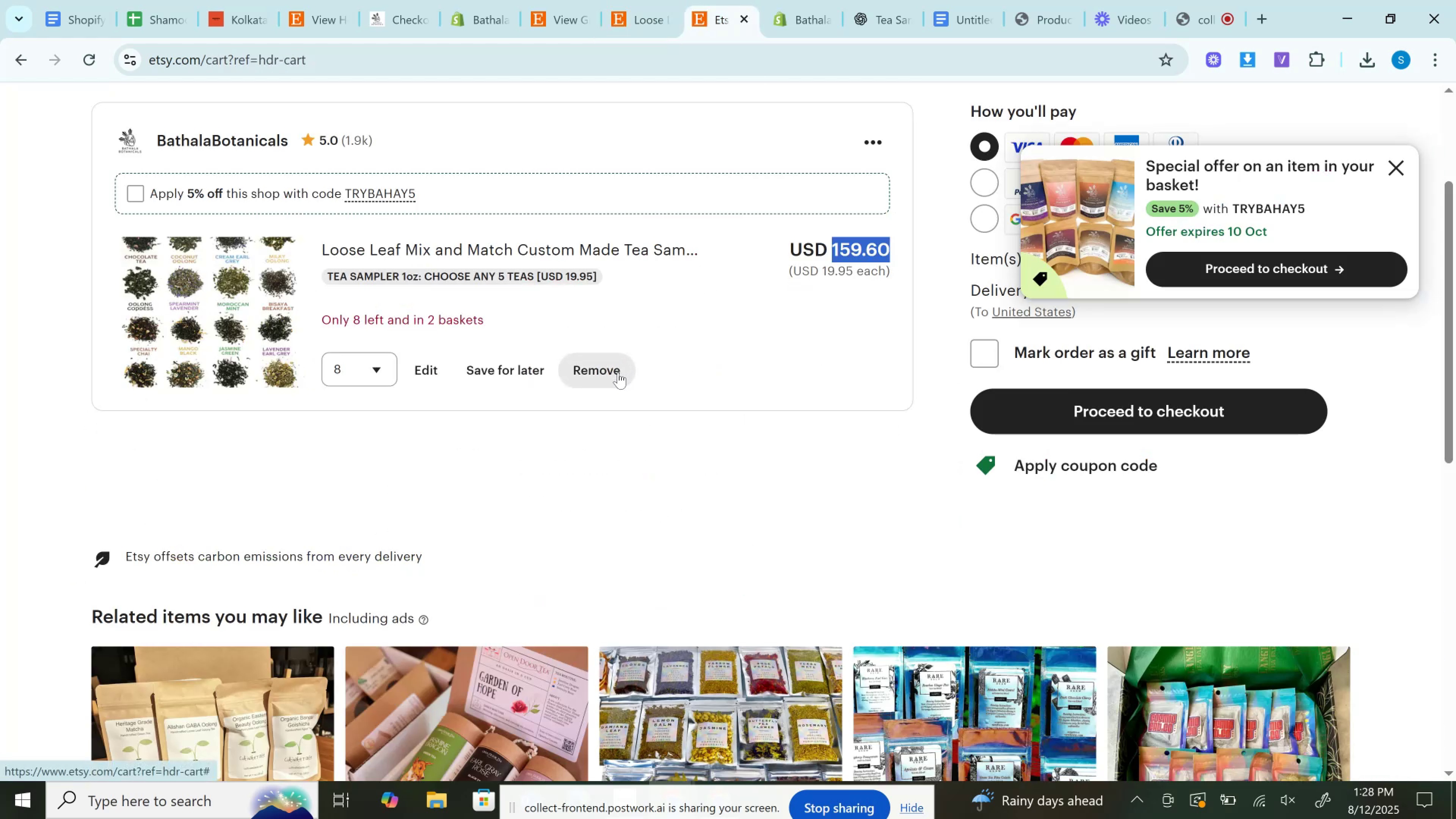 
left_click([618, 372])
 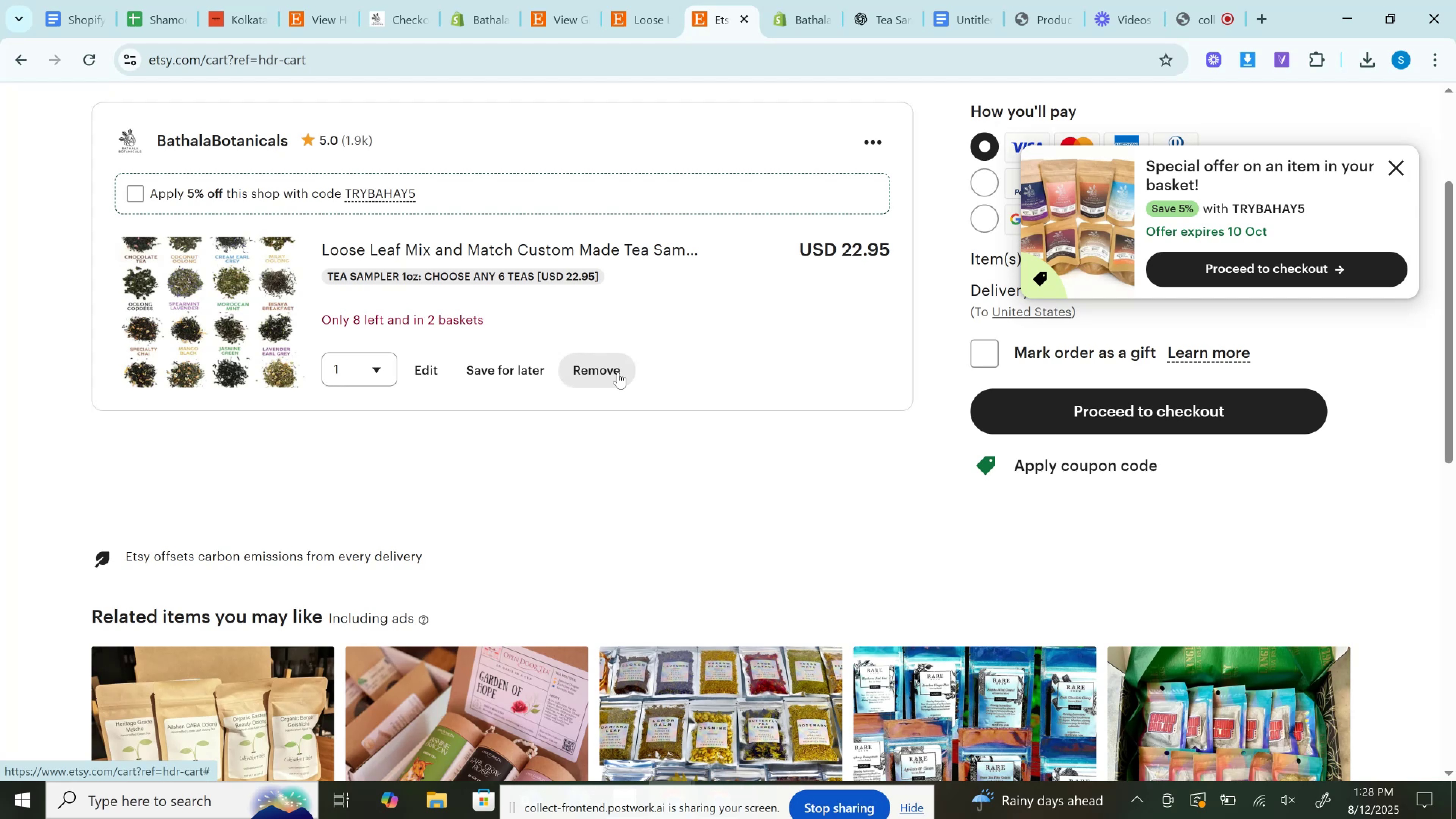 
wait(7.5)
 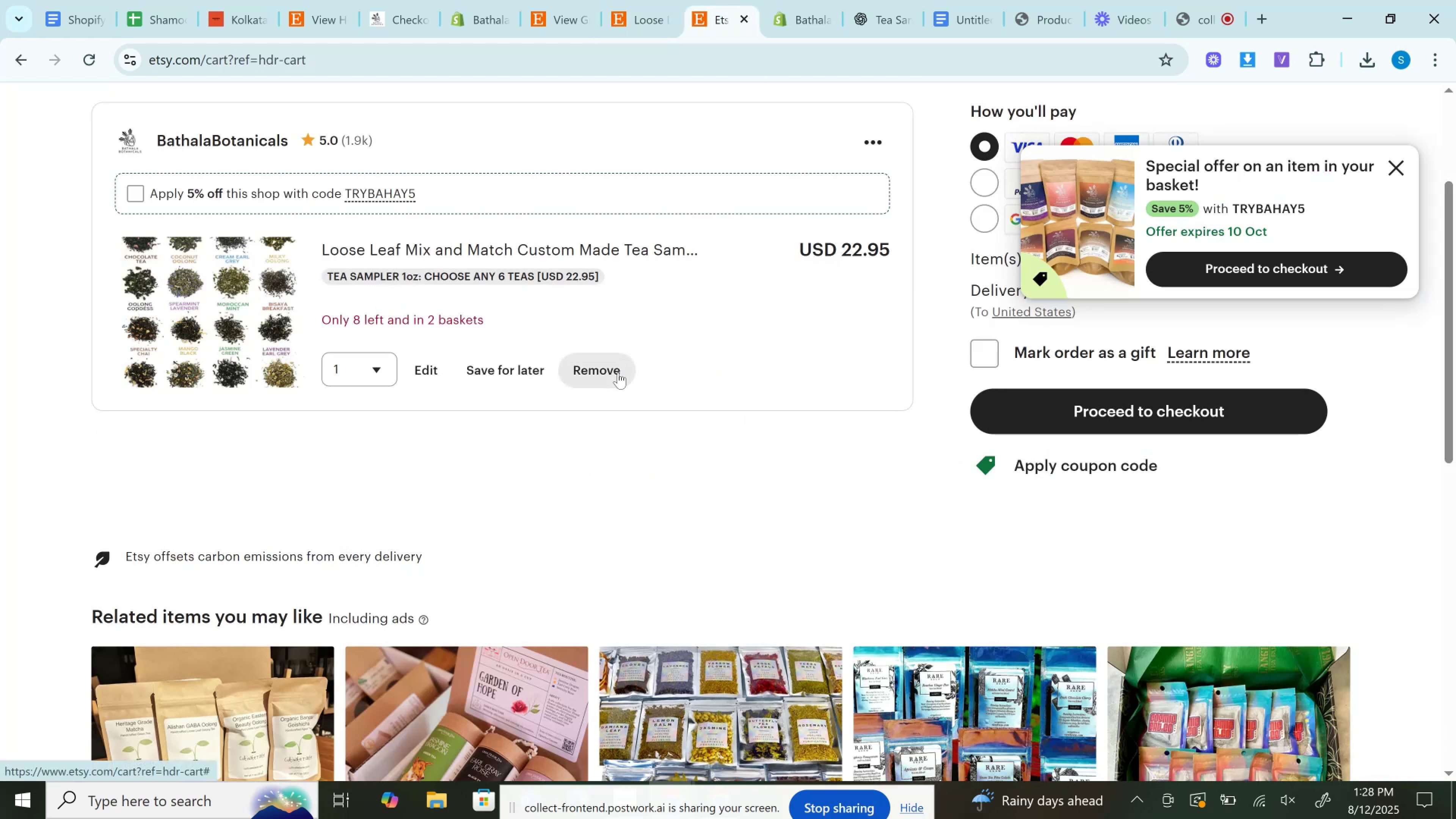 
left_click([864, 243])
 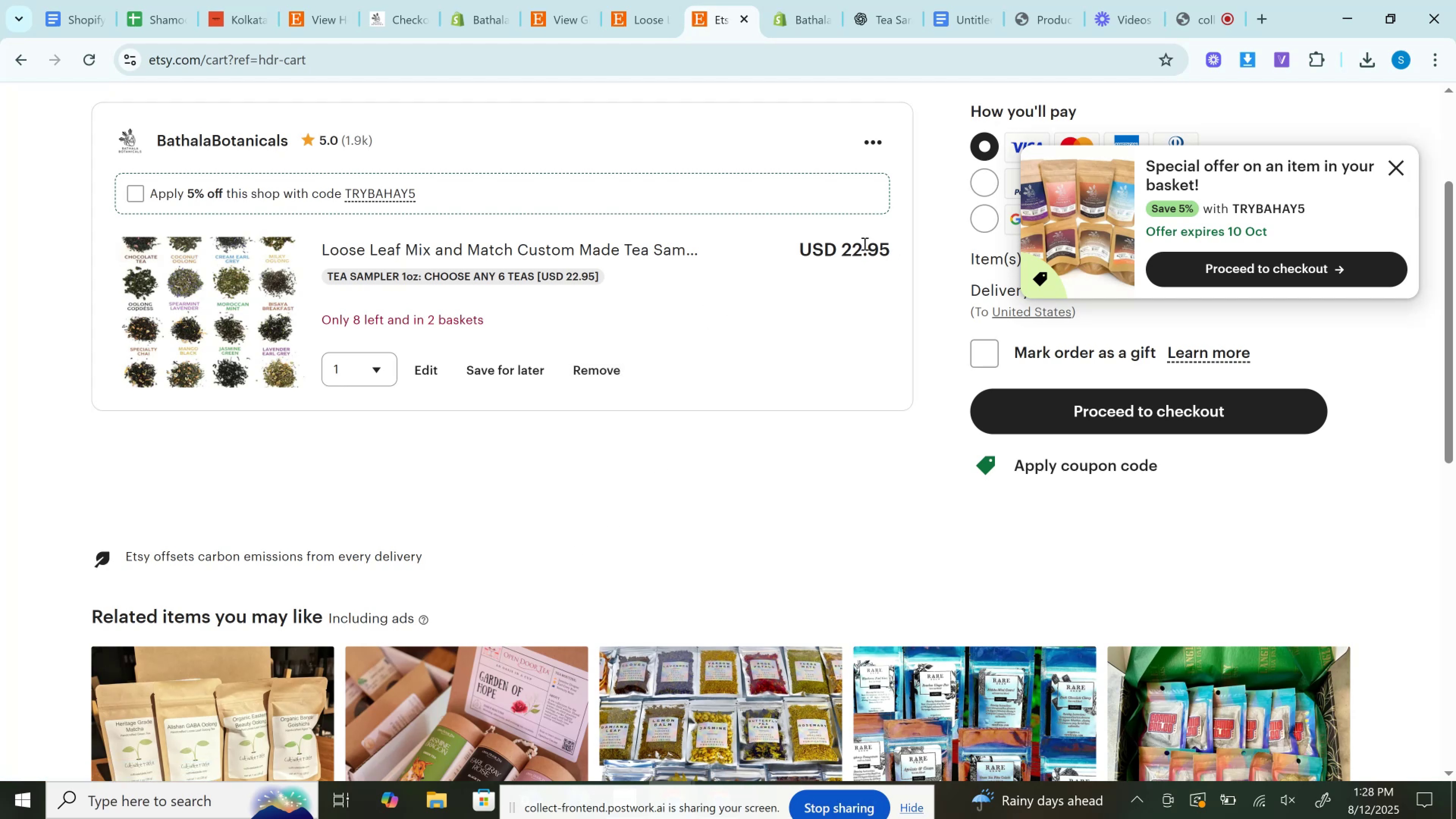 
double_click([864, 243])
 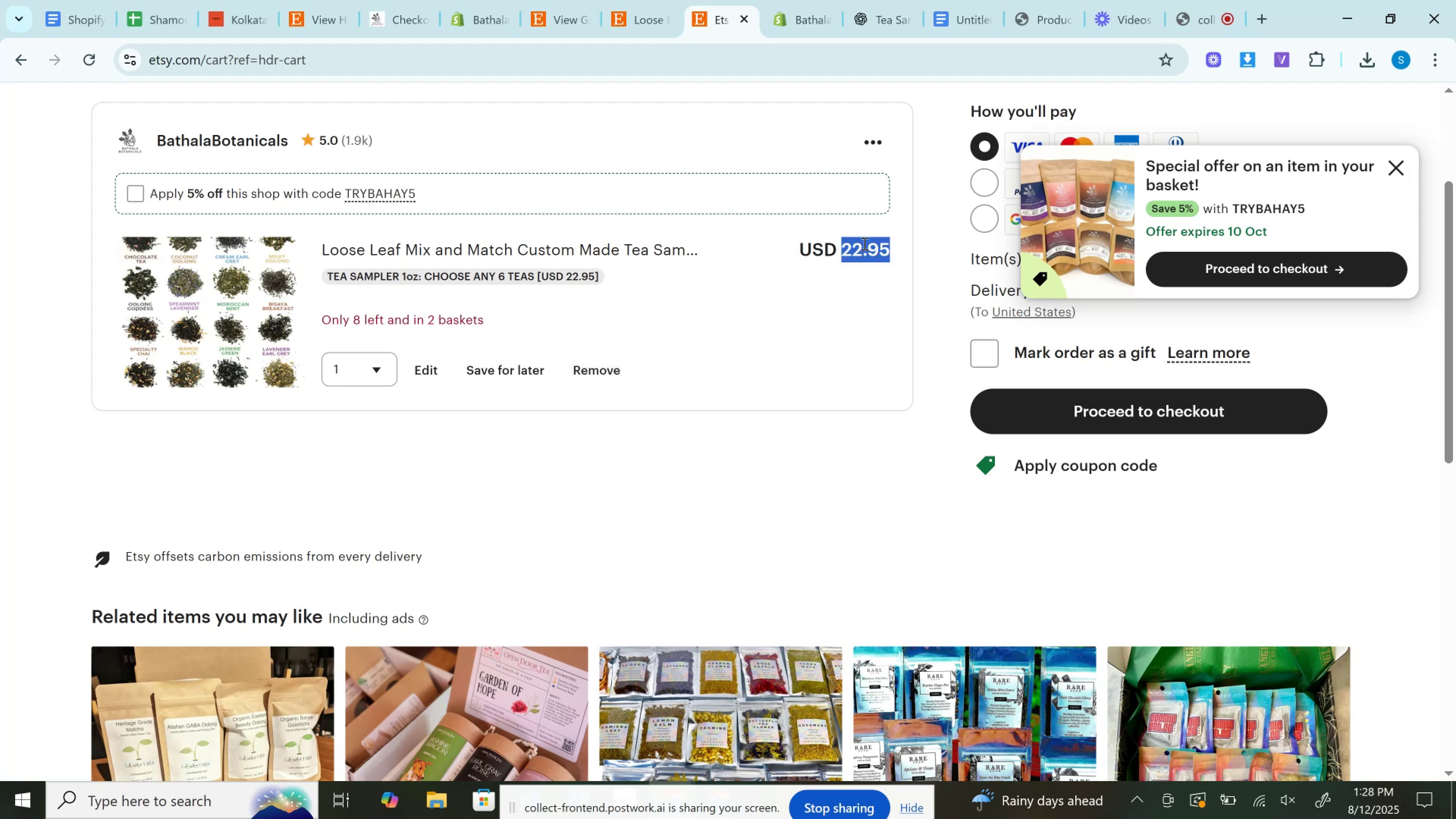 
key(Control+C)
 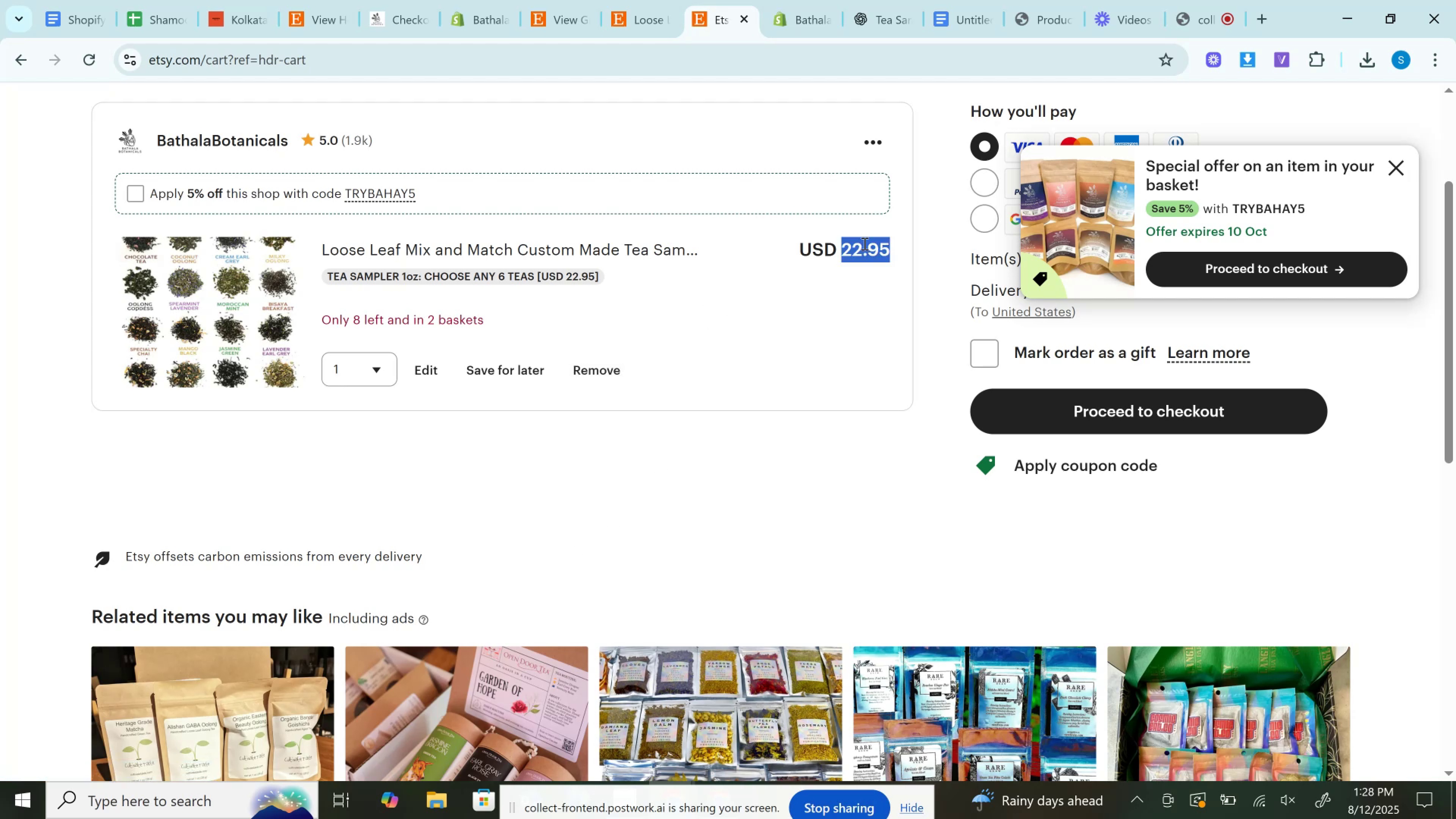 
left_click([800, 0])
 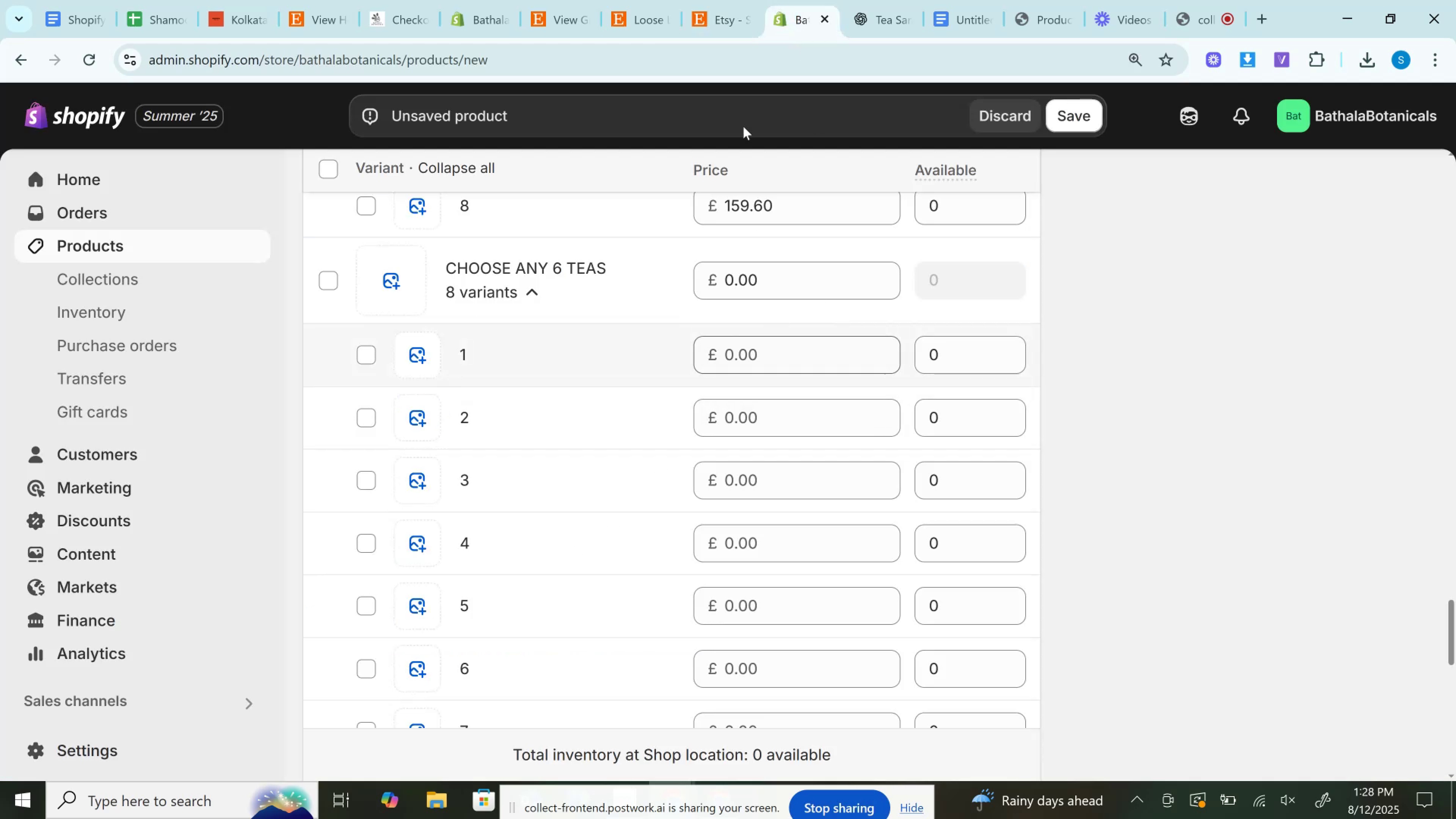 
left_click([740, 0])
 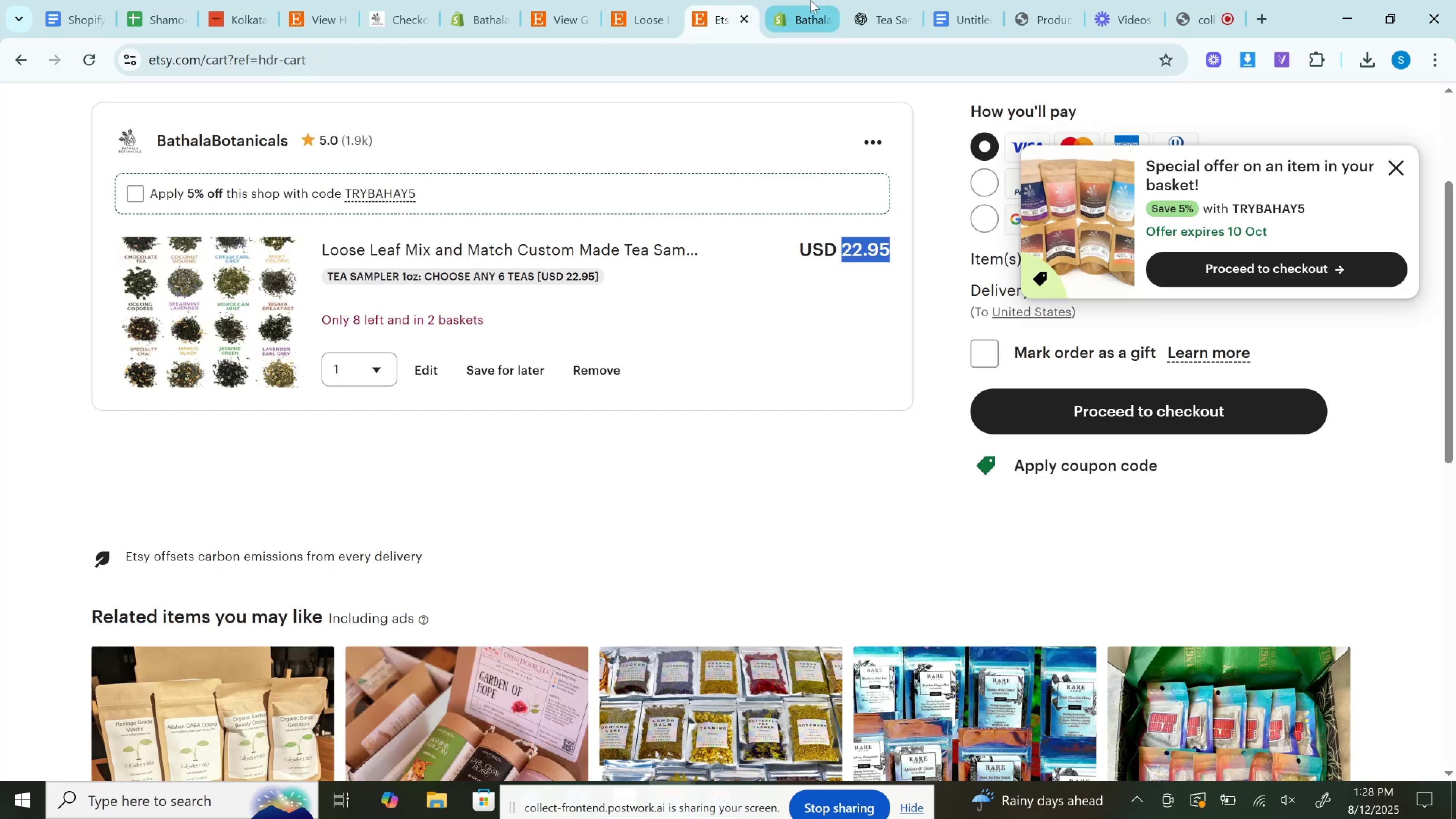 
left_click([810, 0])
 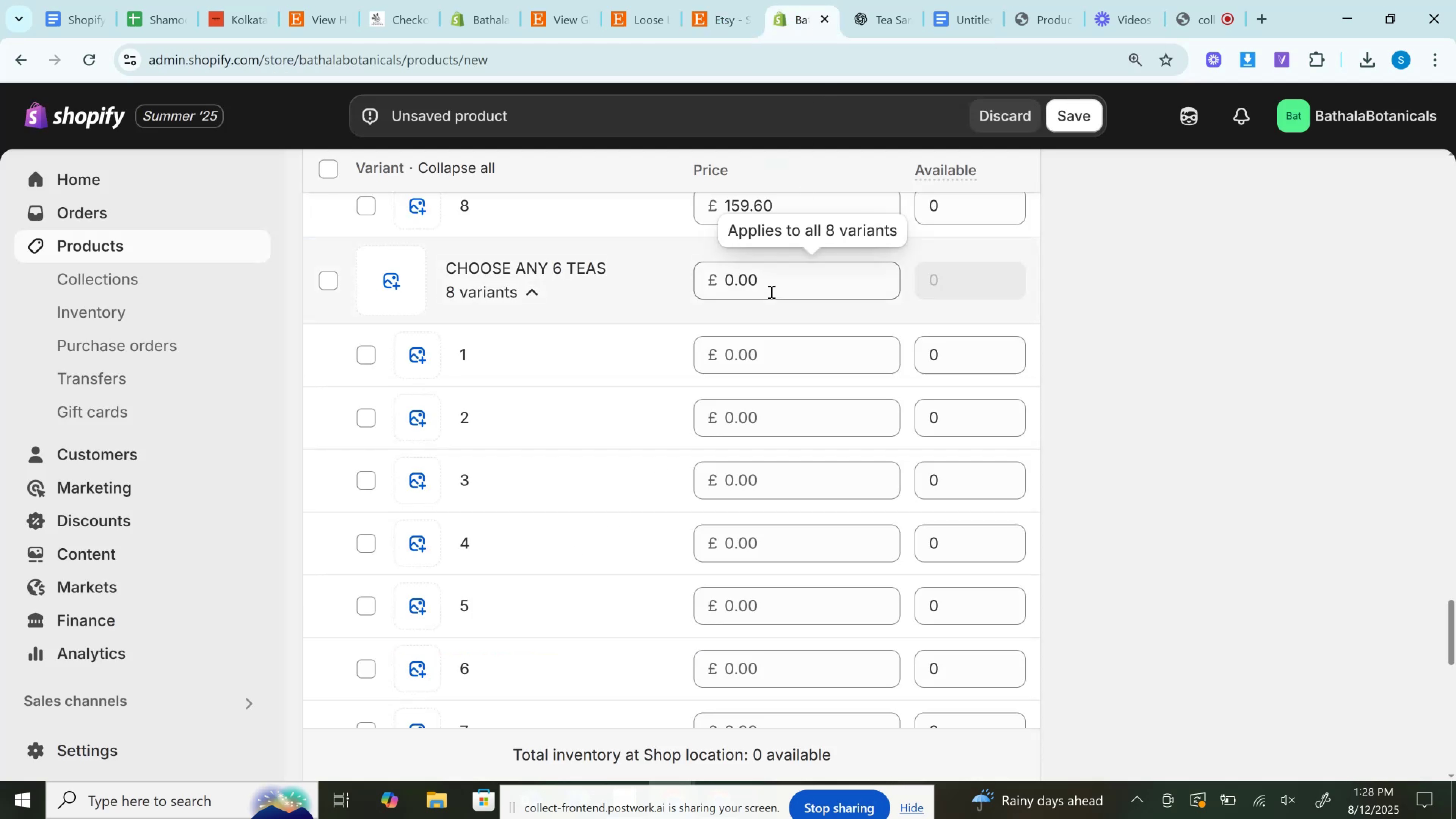 
left_click([753, 370])
 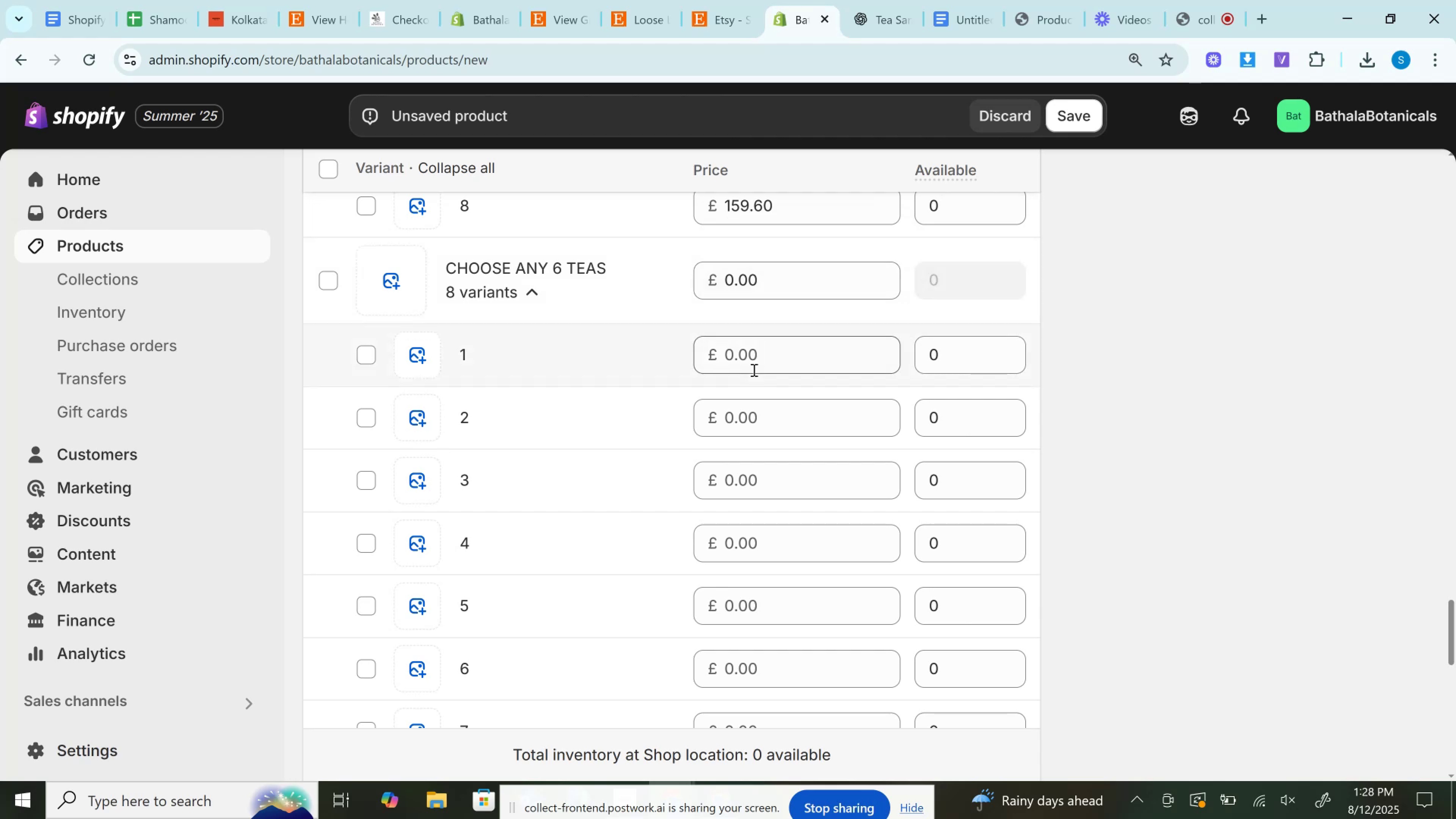 
key(Control+V)
 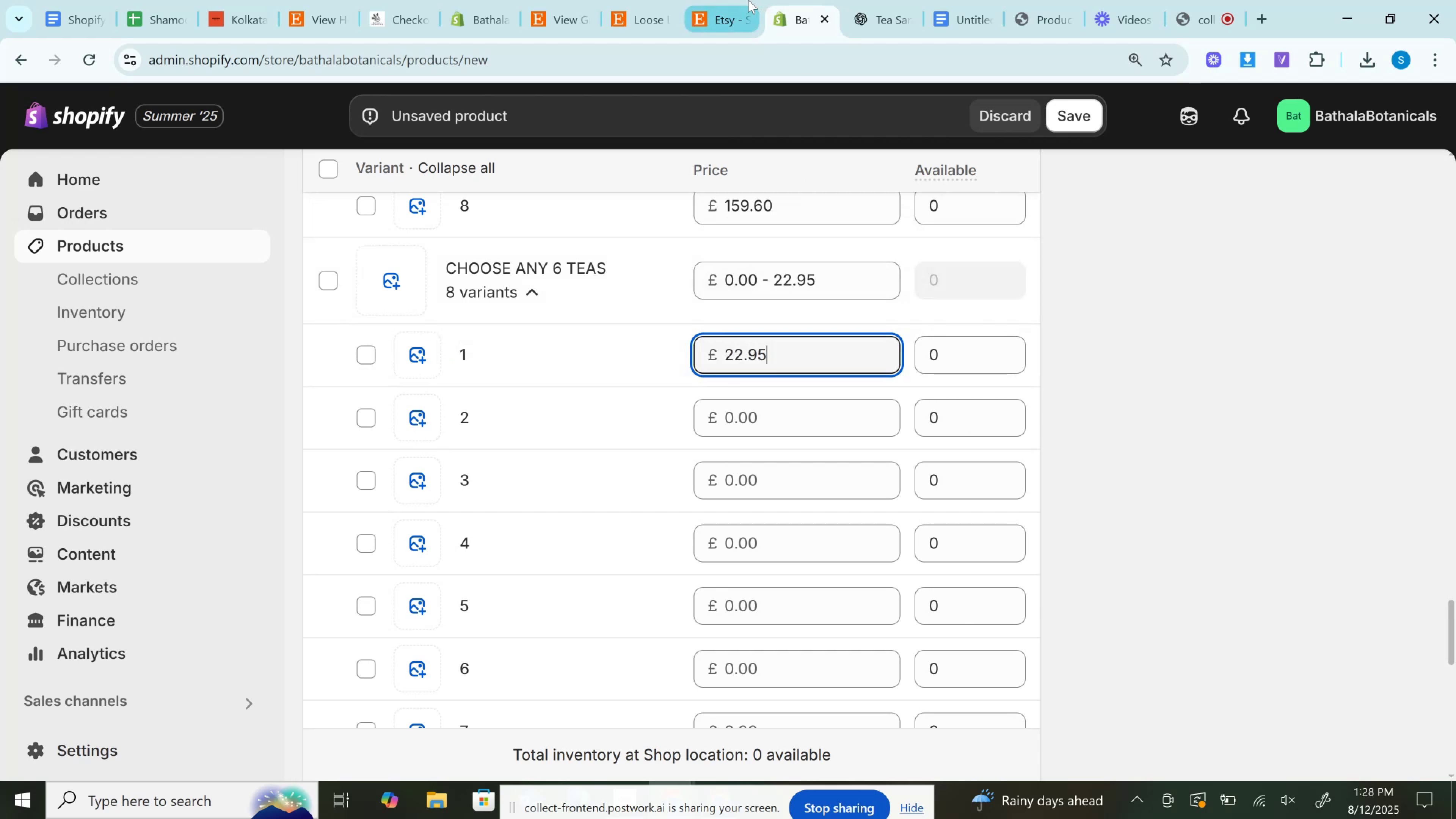 
left_click([748, 0])
 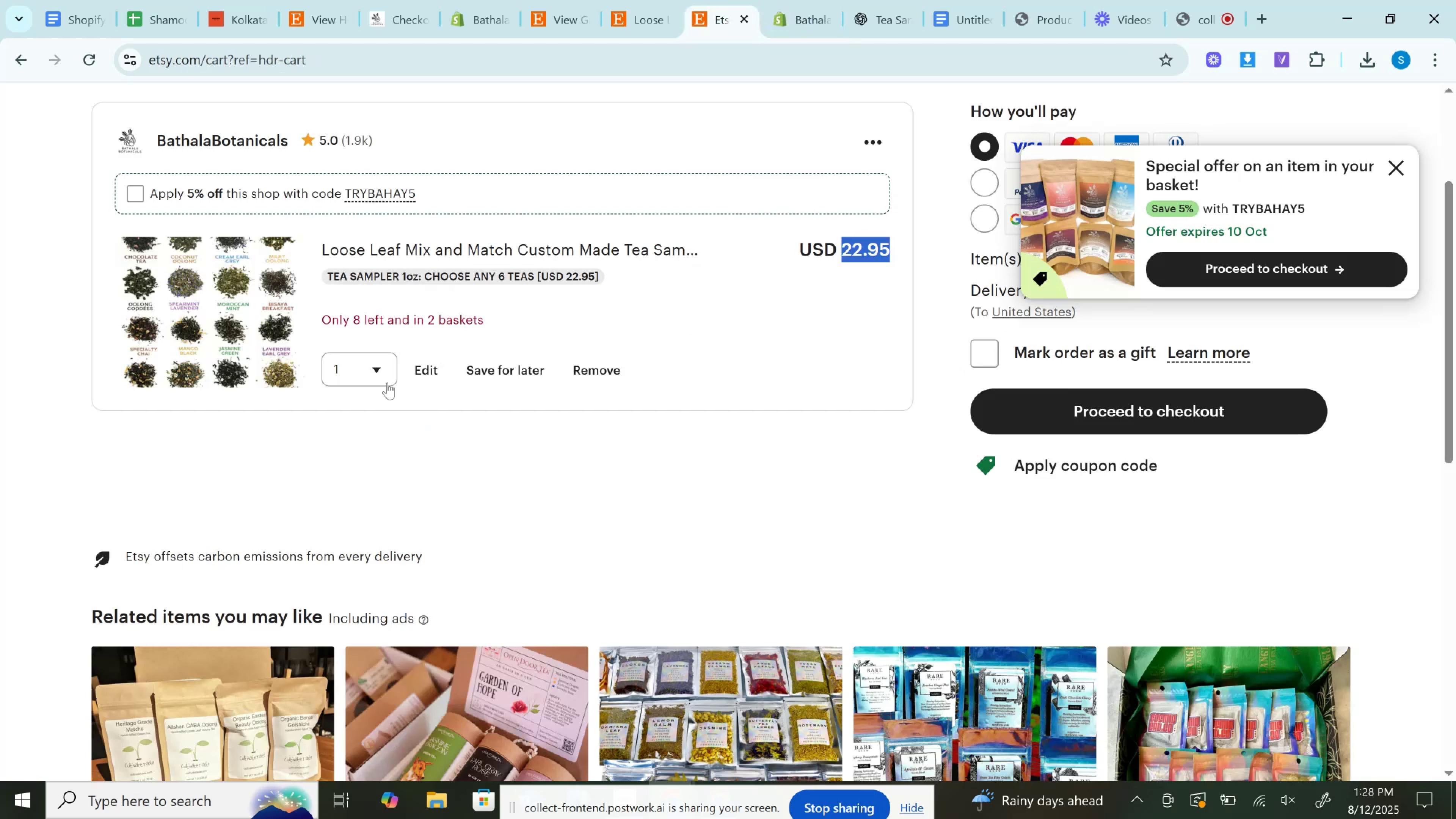 
left_click([383, 361])
 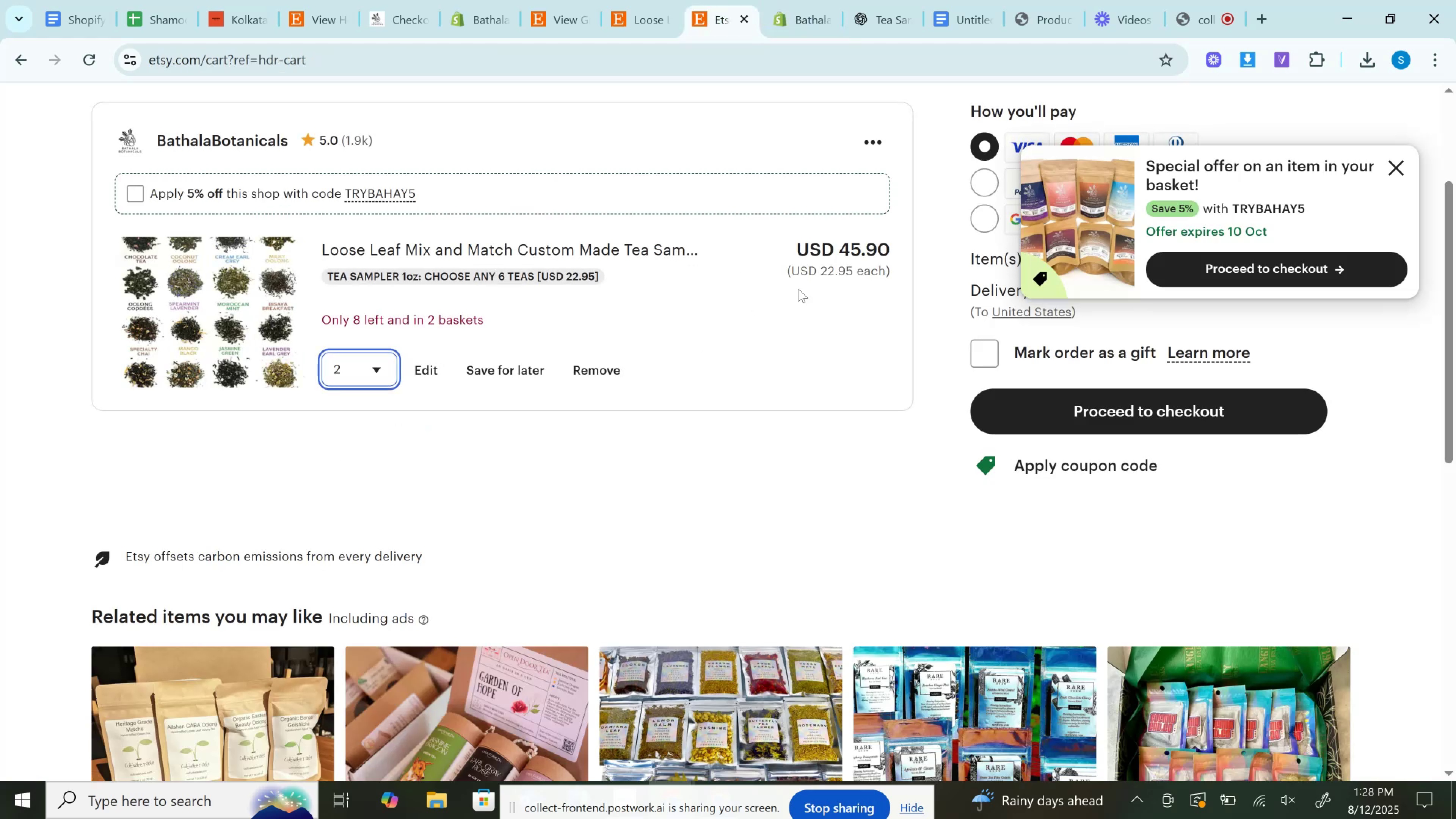 
left_click([835, 244])
 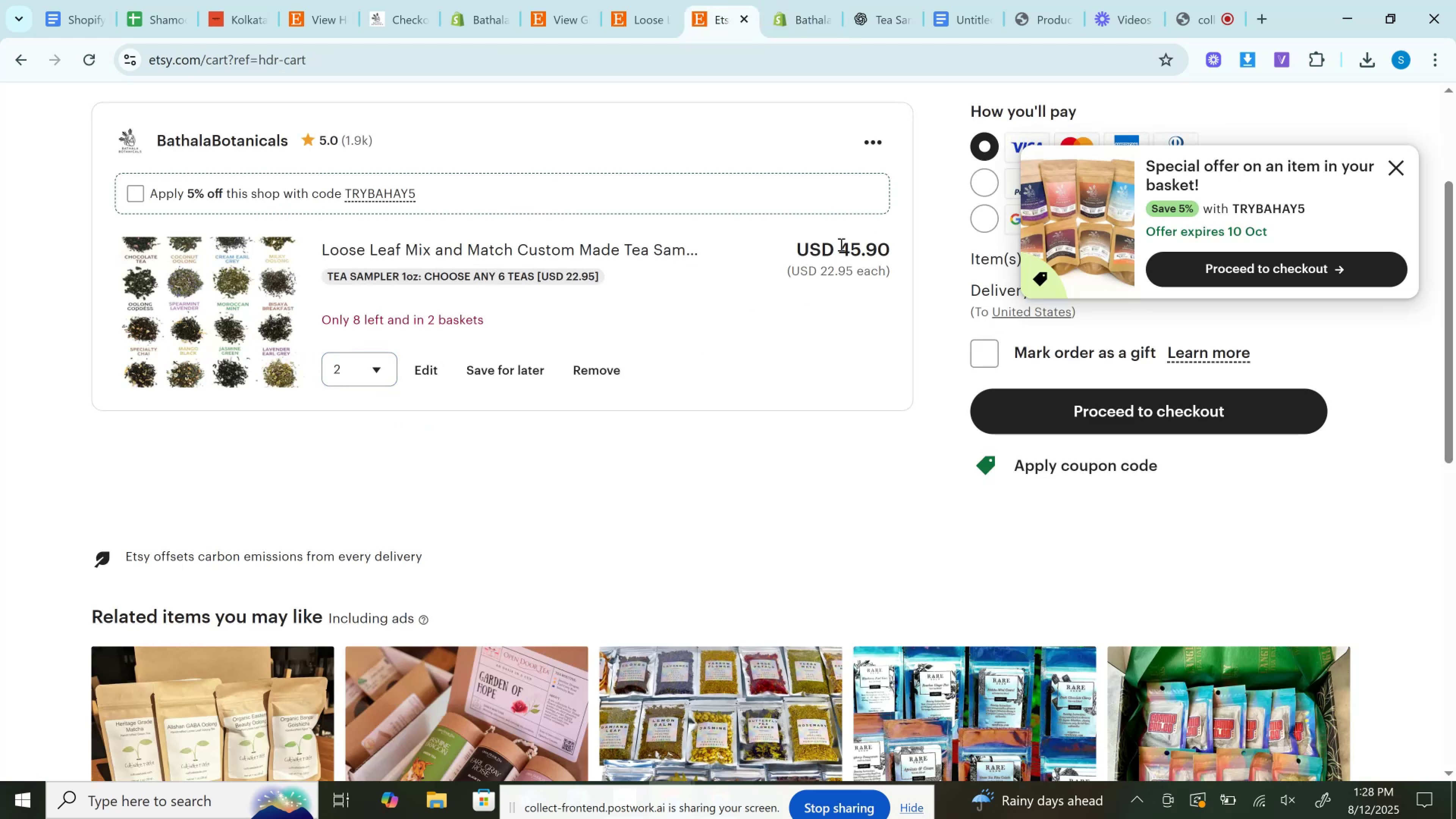 
double_click([840, 244])
 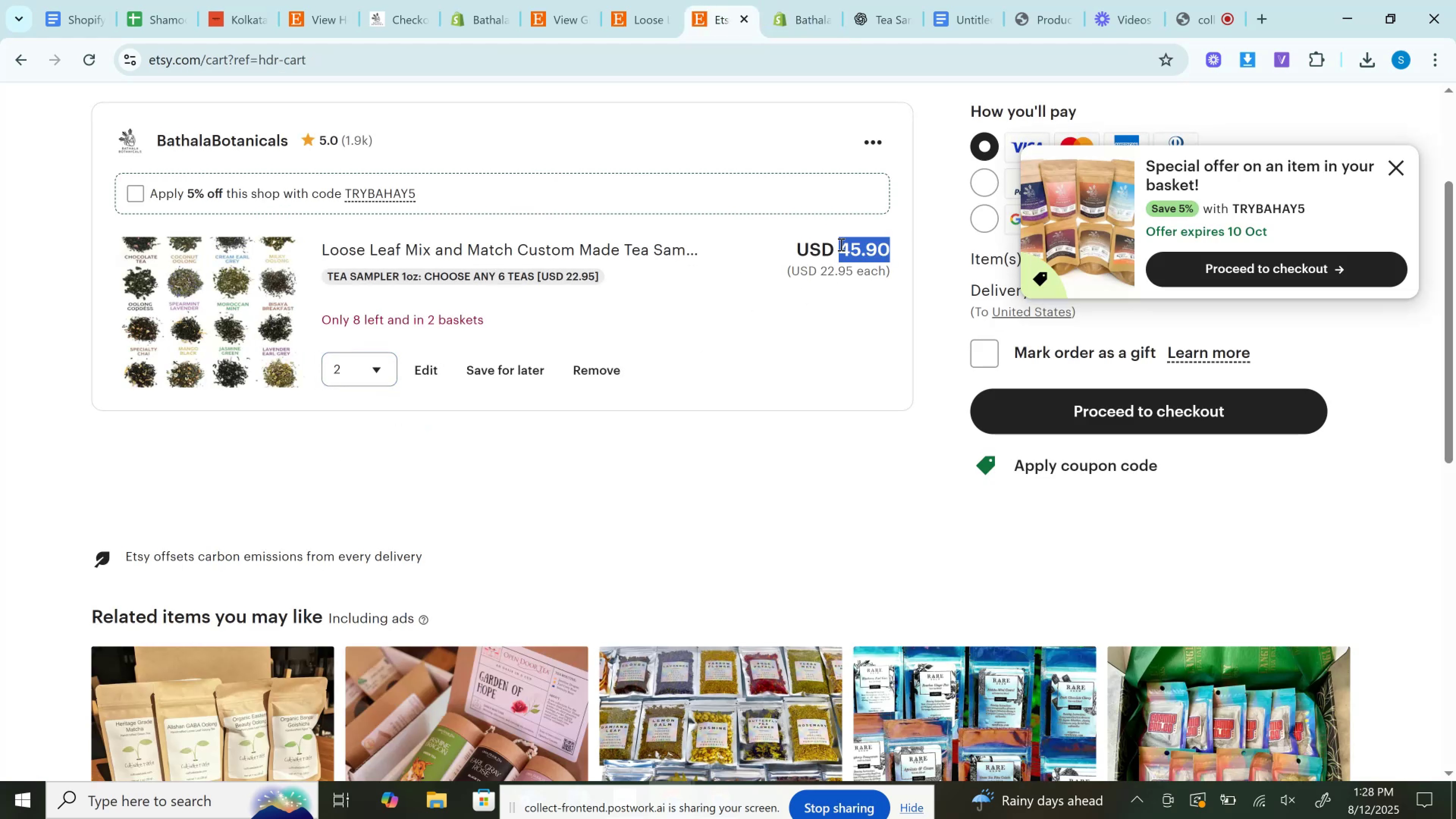 
triple_click([840, 244])
 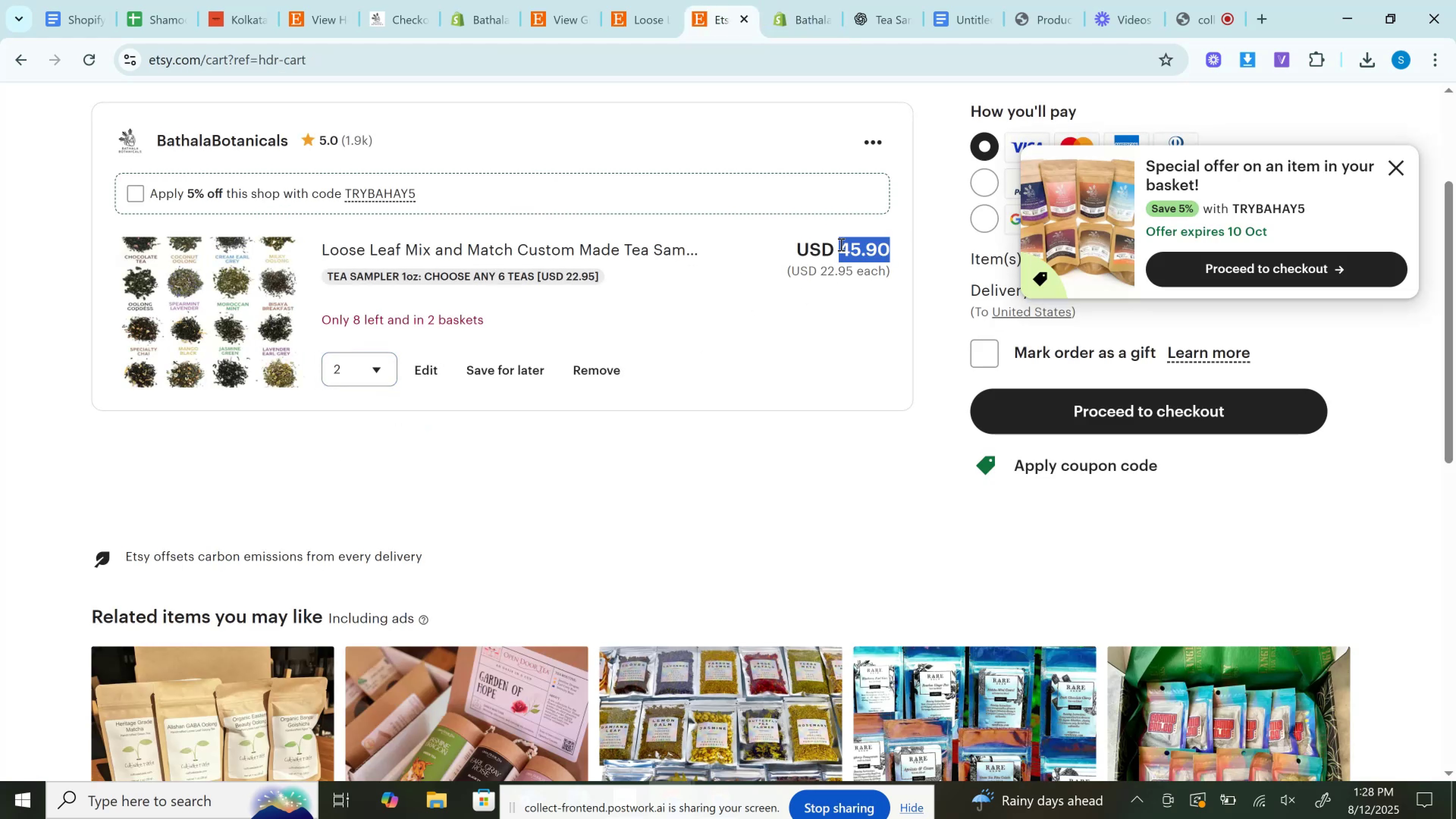 
key(Control+C)
 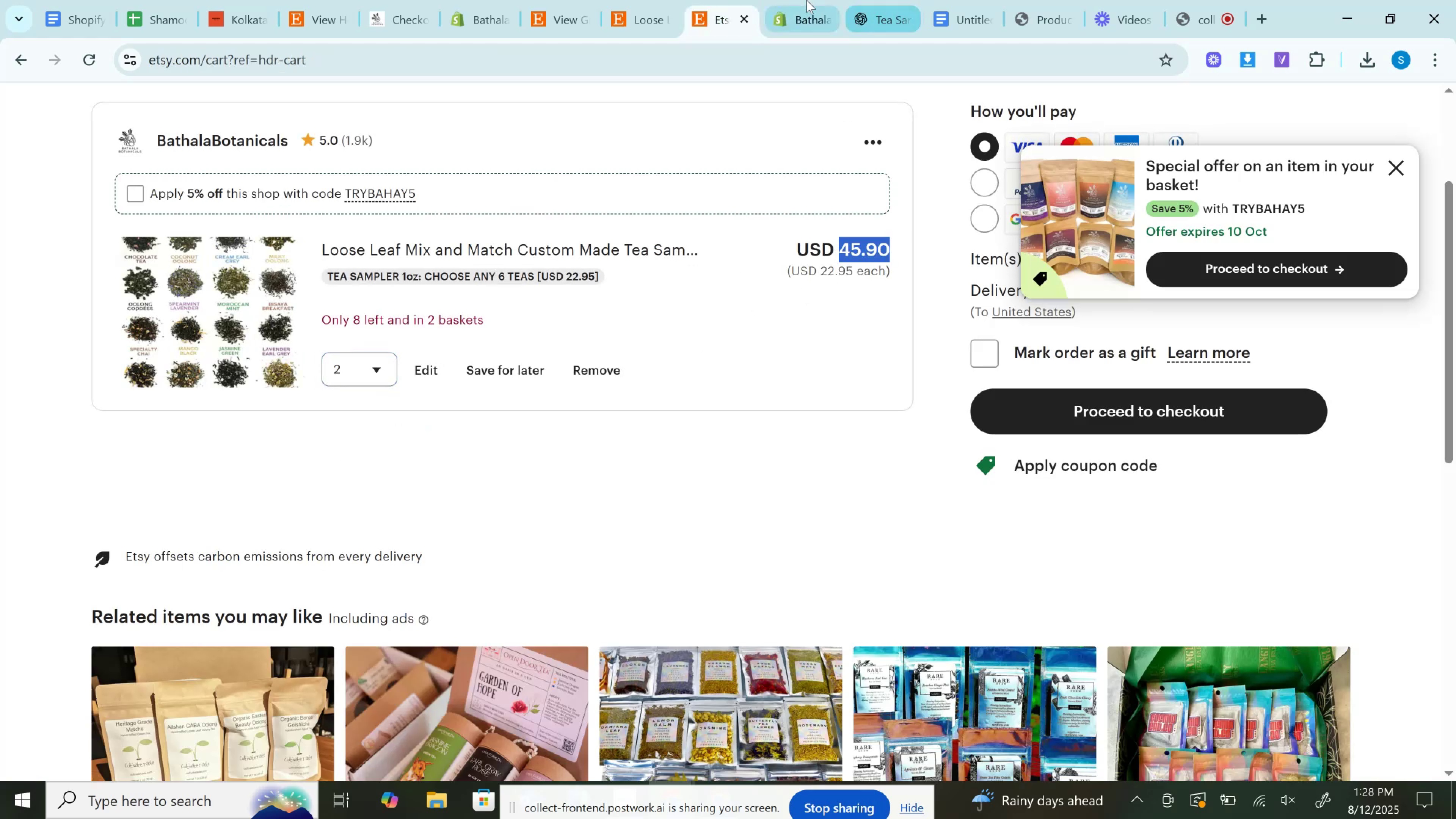 
left_click([804, 0])
 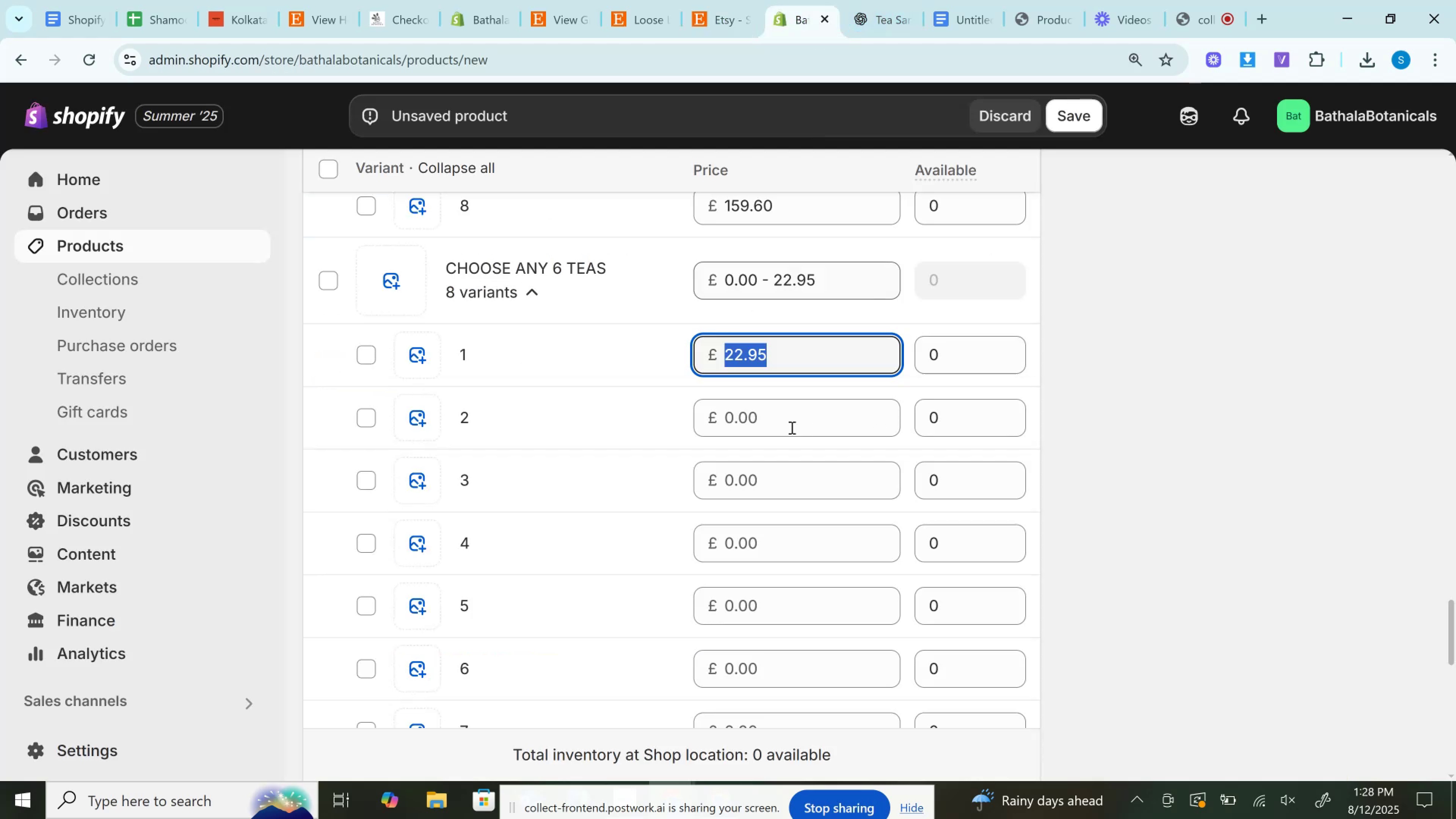 
left_click([791, 427])
 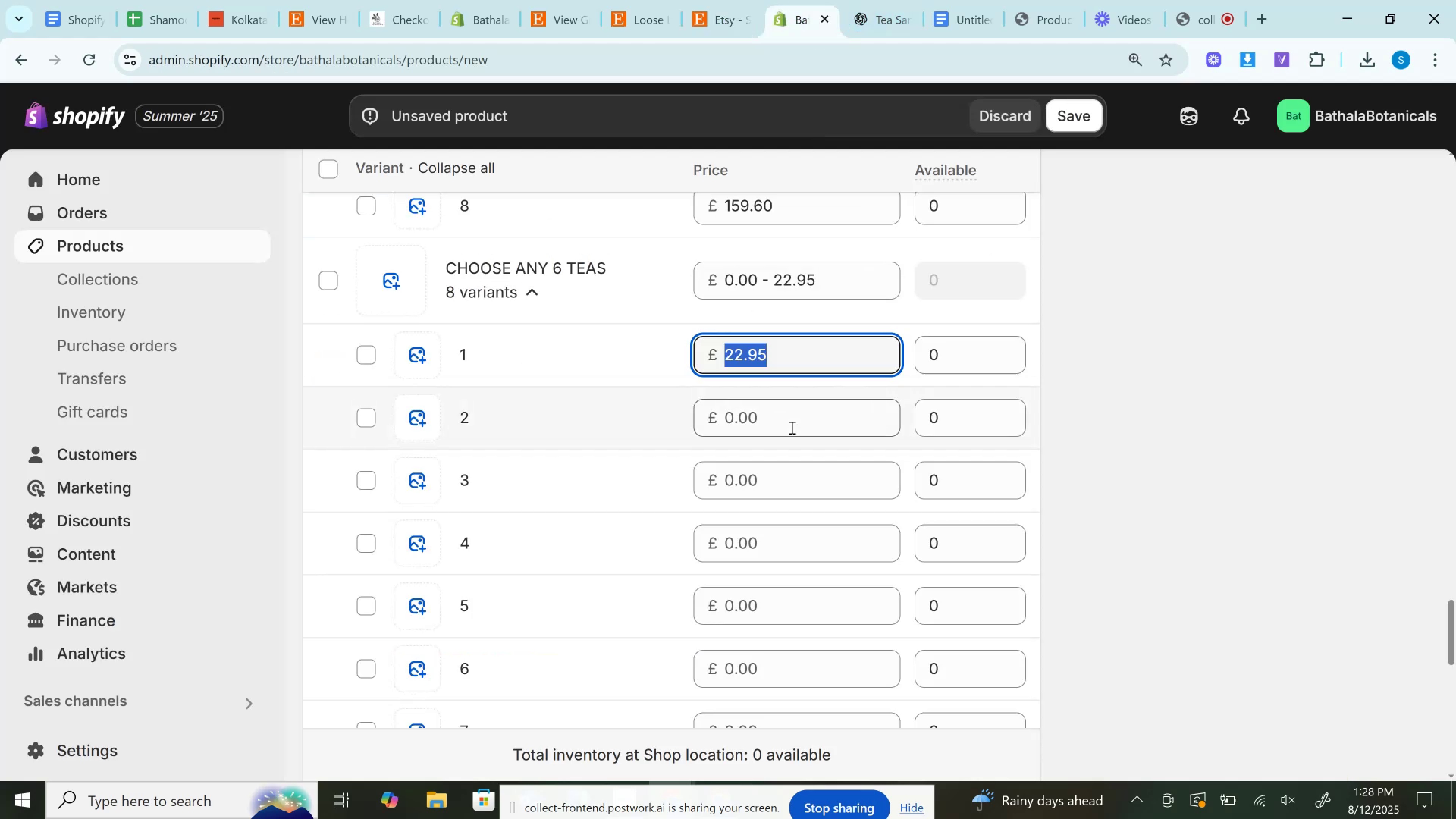 
key(Control+V)
 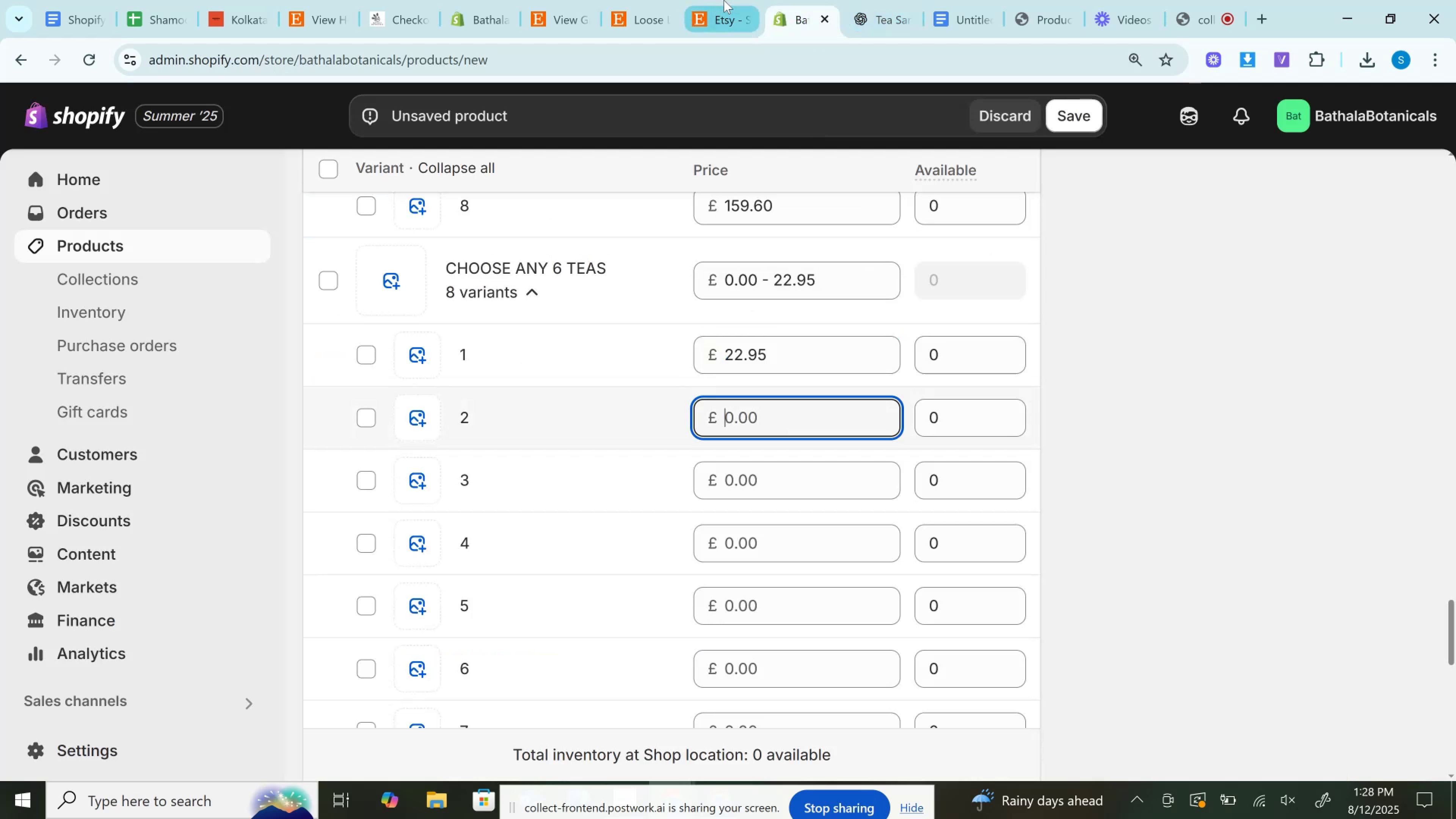 
left_click([724, 0])
 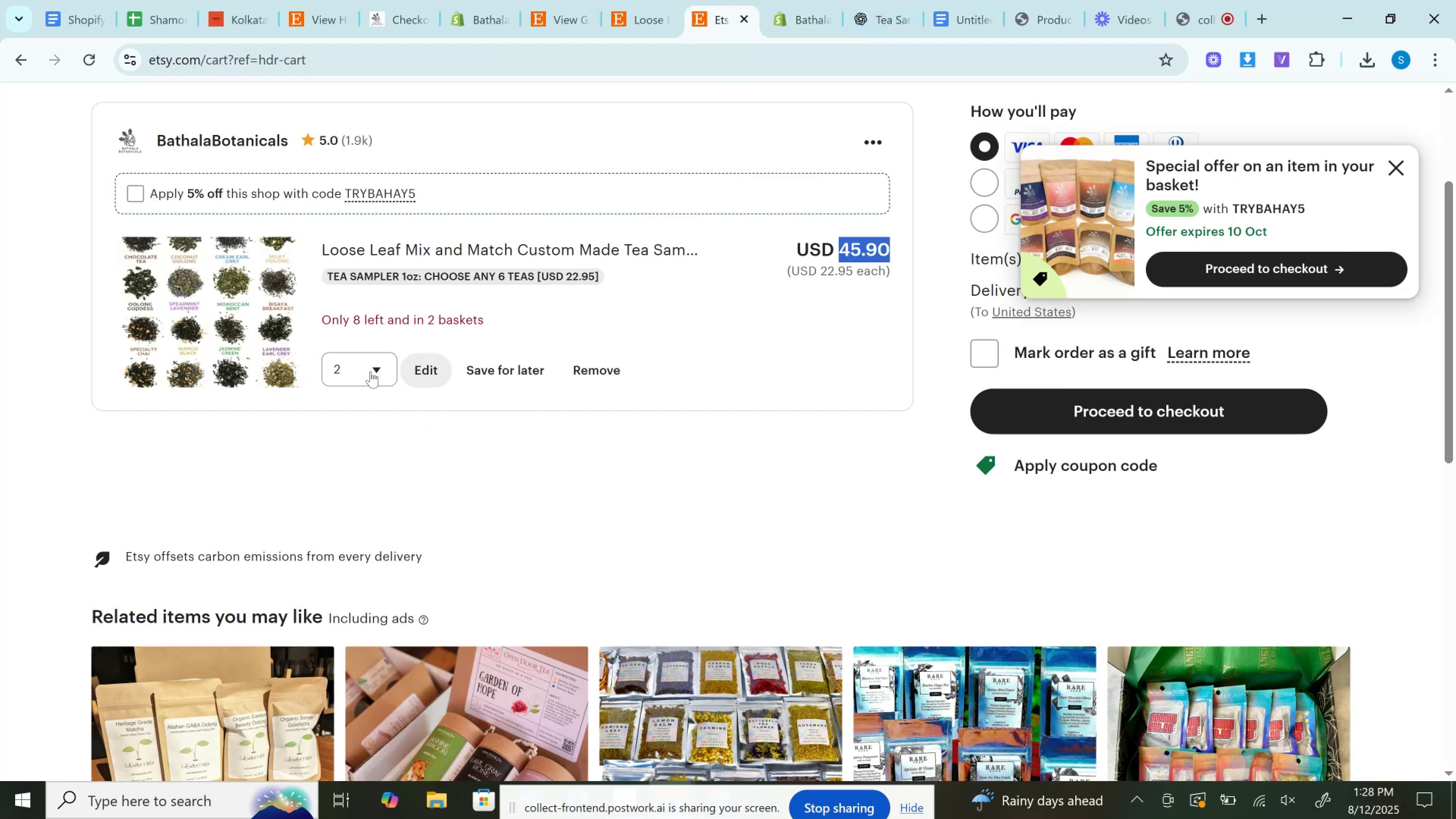 
left_click([363, 373])
 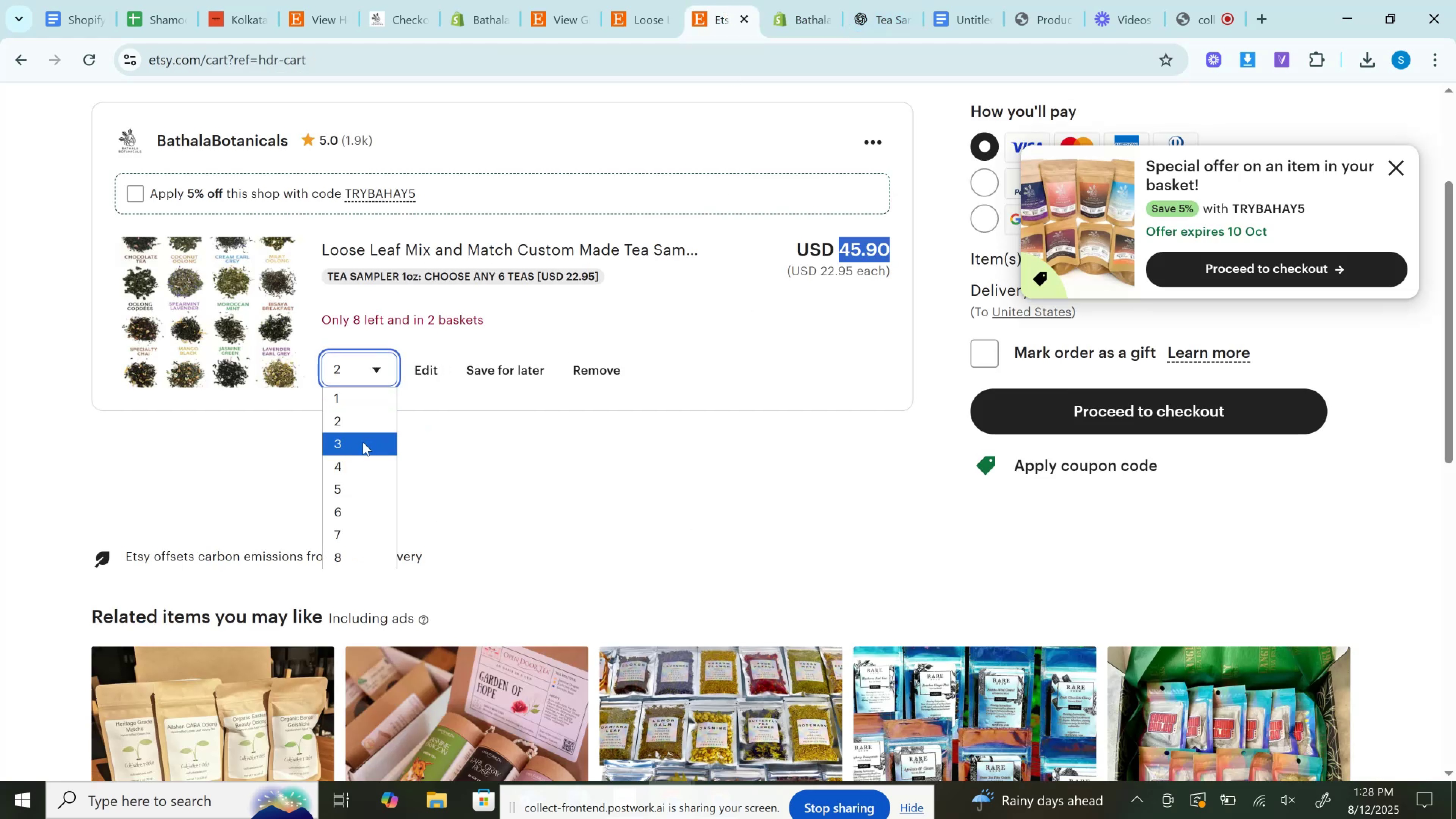 
left_click([362, 445])
 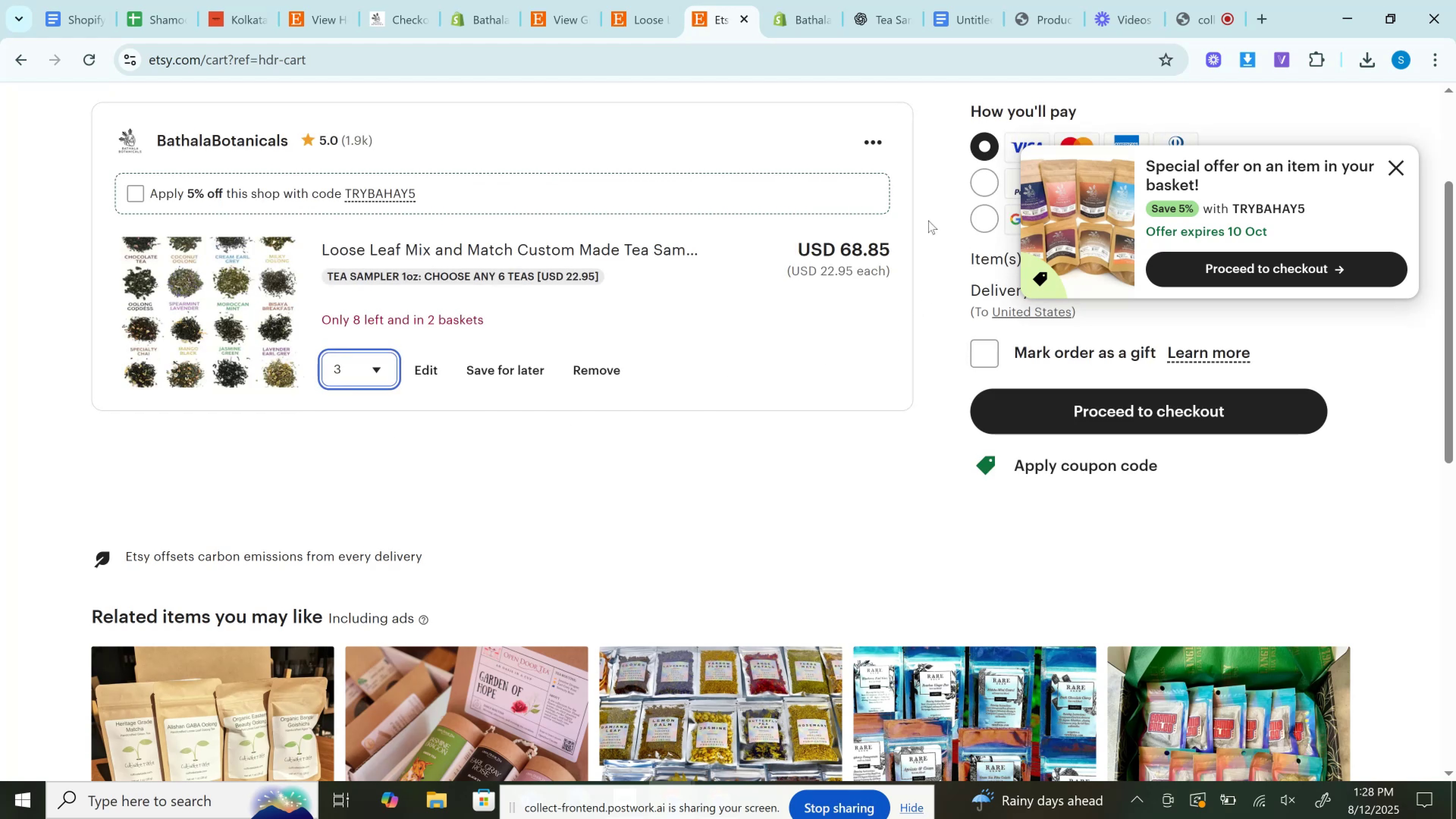 
left_click([876, 248])
 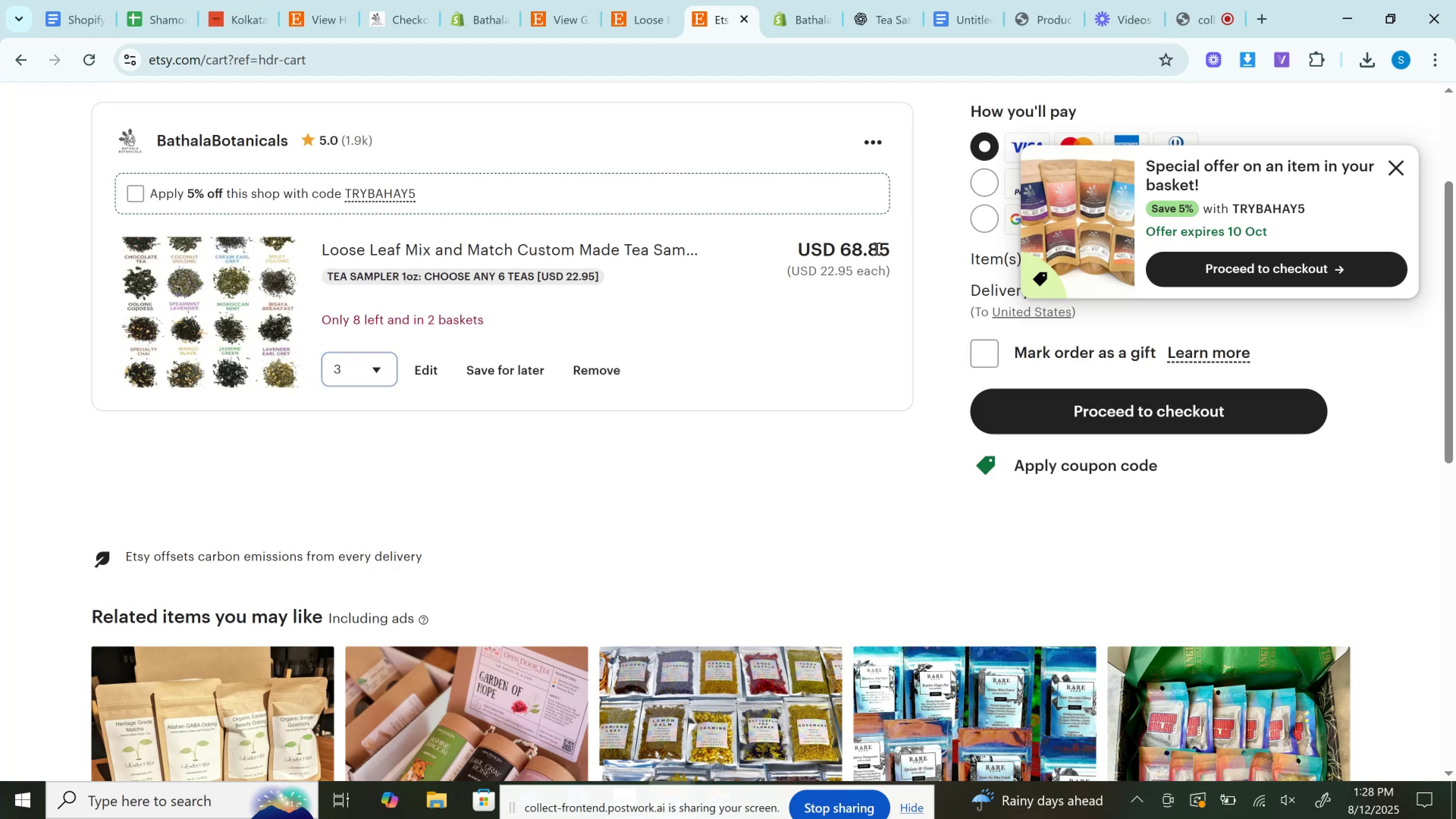 
double_click([876, 248])
 